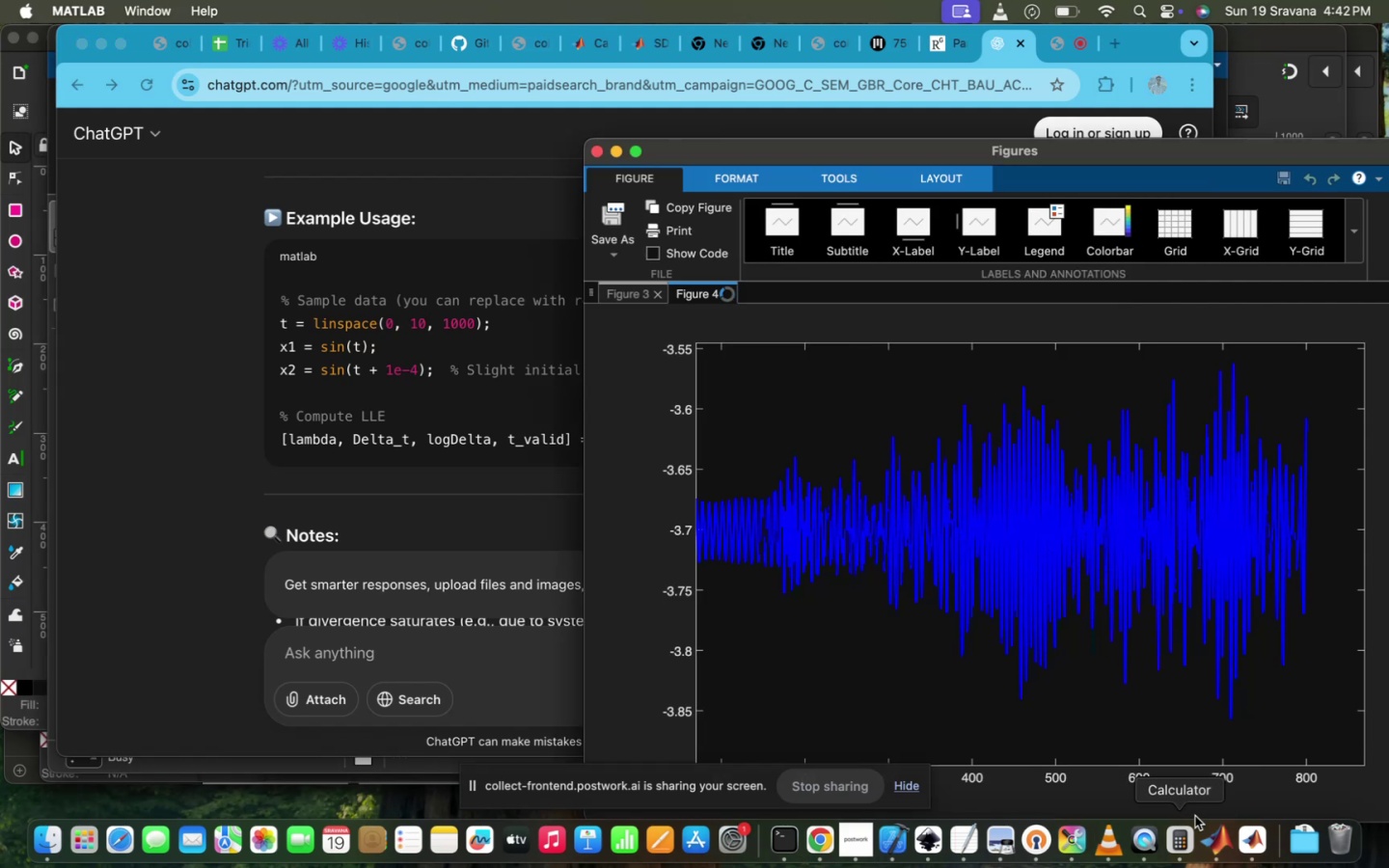 
left_click([1246, 844])
 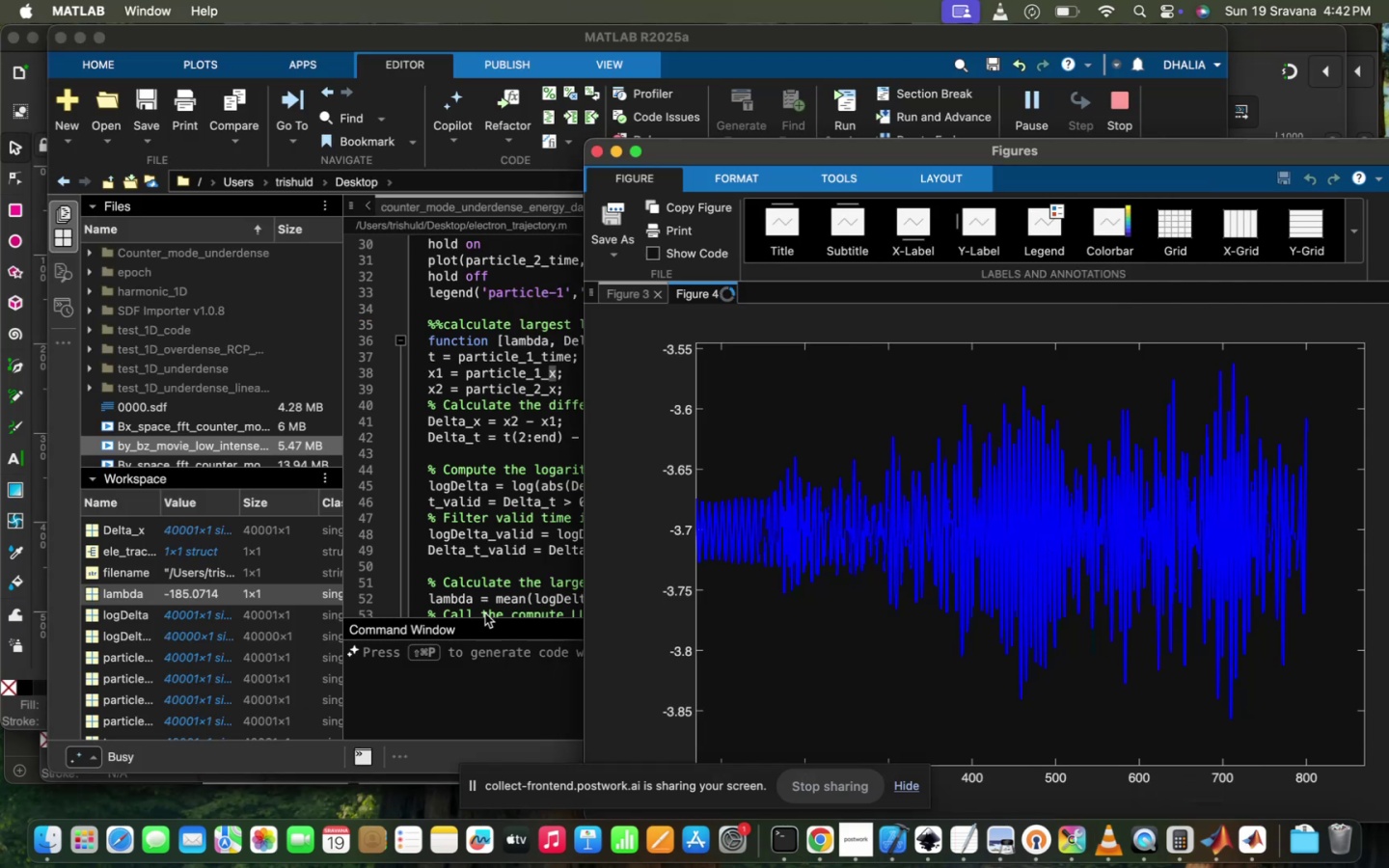 
left_click([509, 597])
 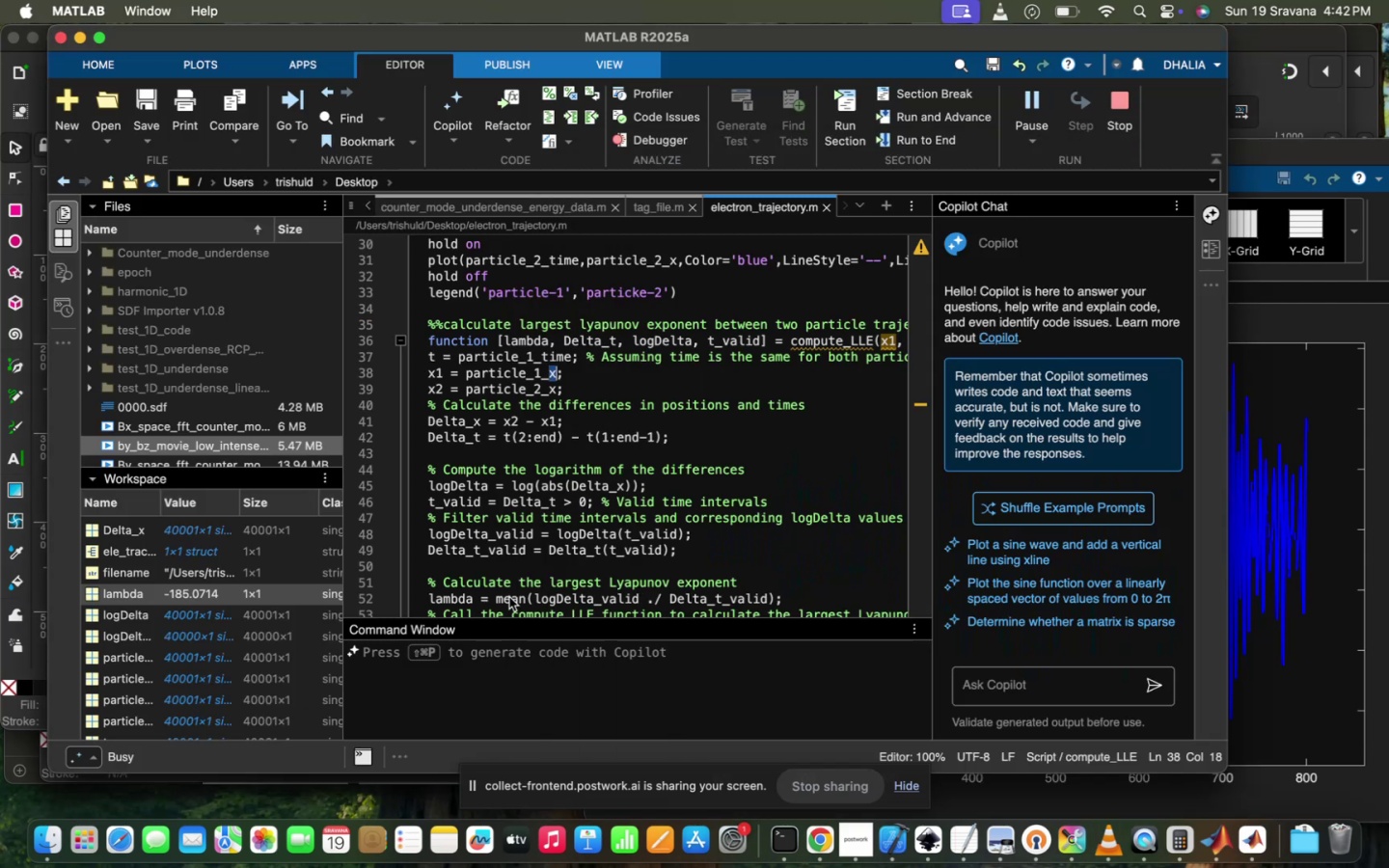 
scroll: coordinate [509, 597], scroll_direction: down, amount: 8.0
 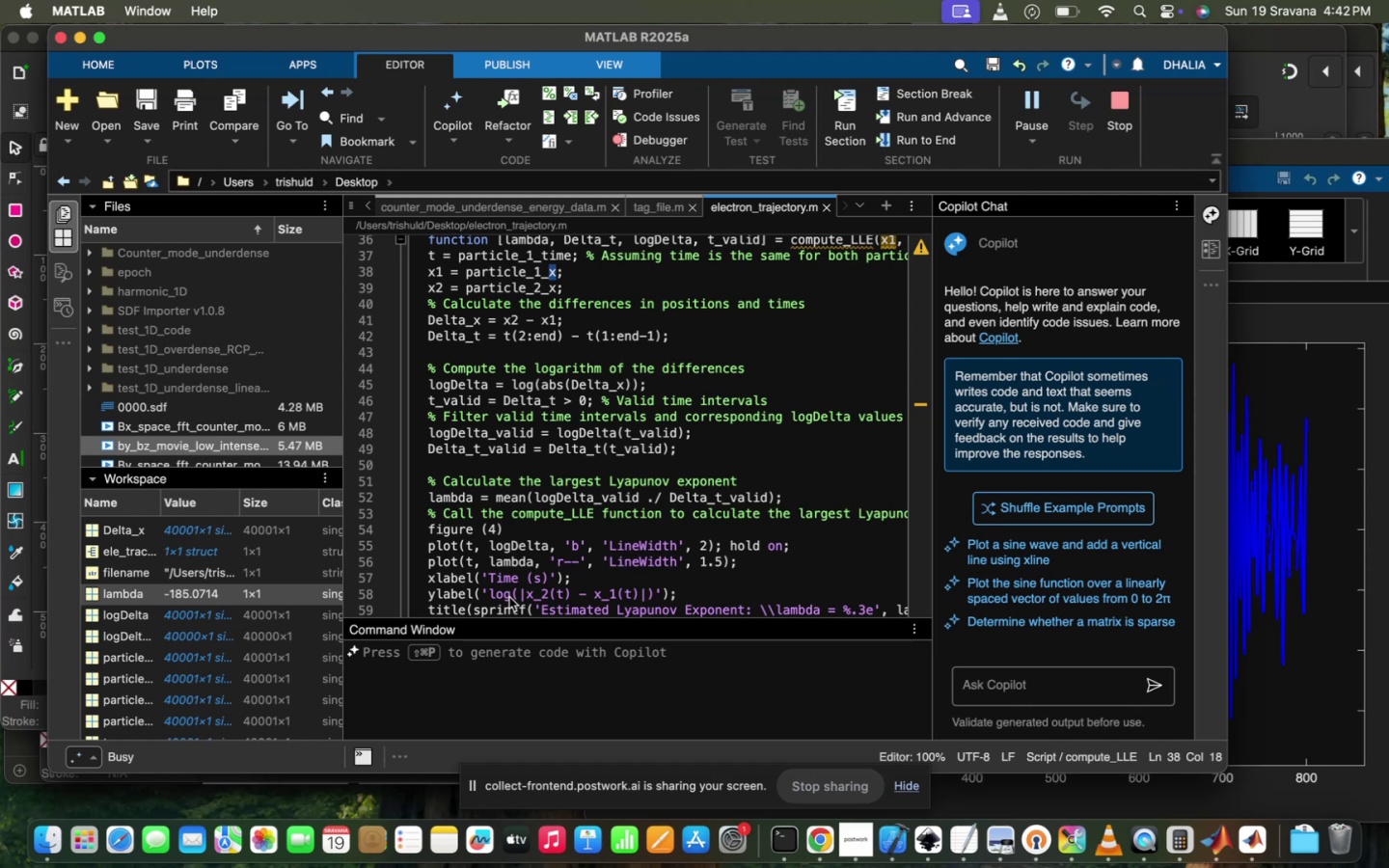 
wait(8.6)
 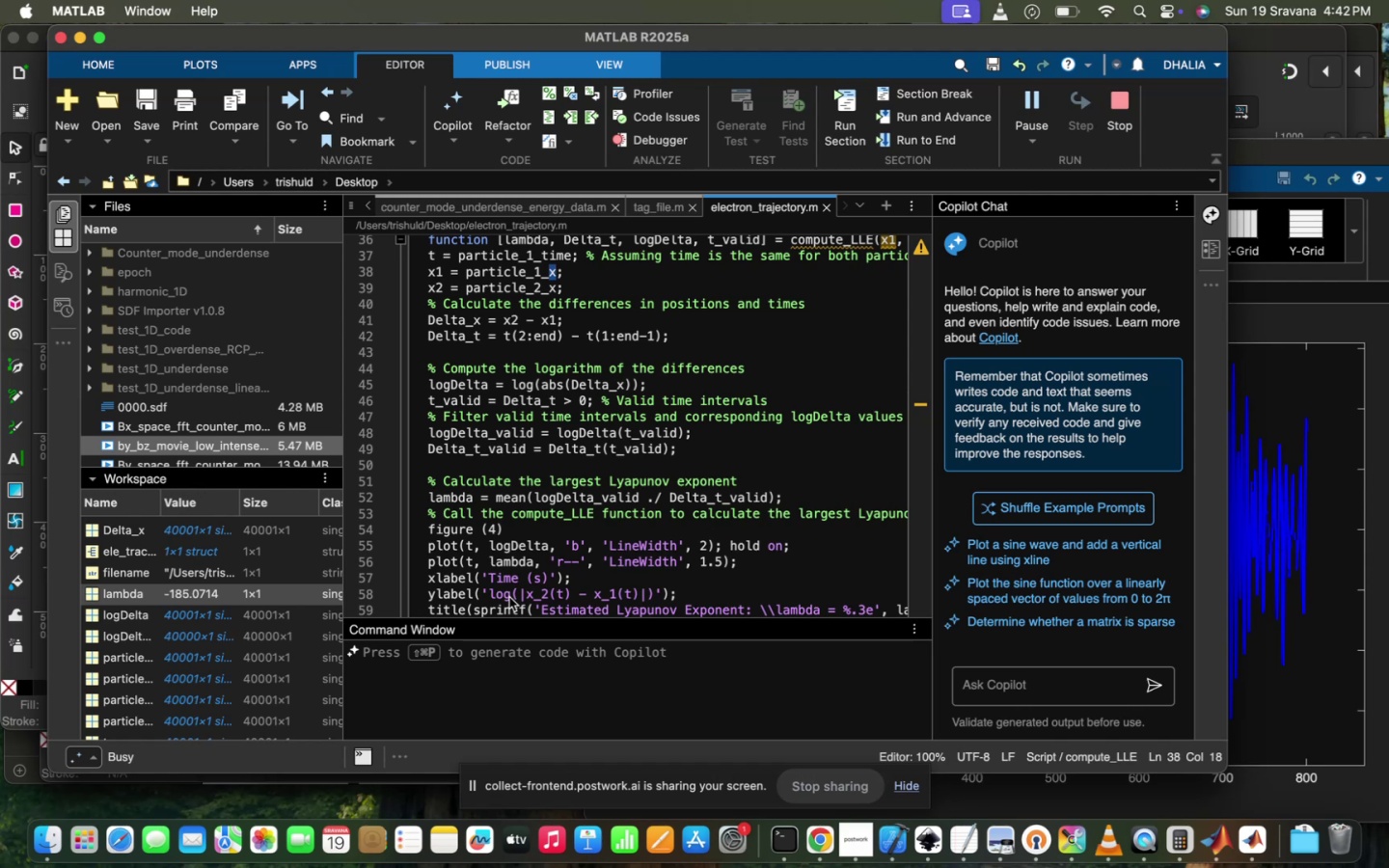 
left_click_drag(start_coordinate=[527, 500], to_coordinate=[487, 497])
 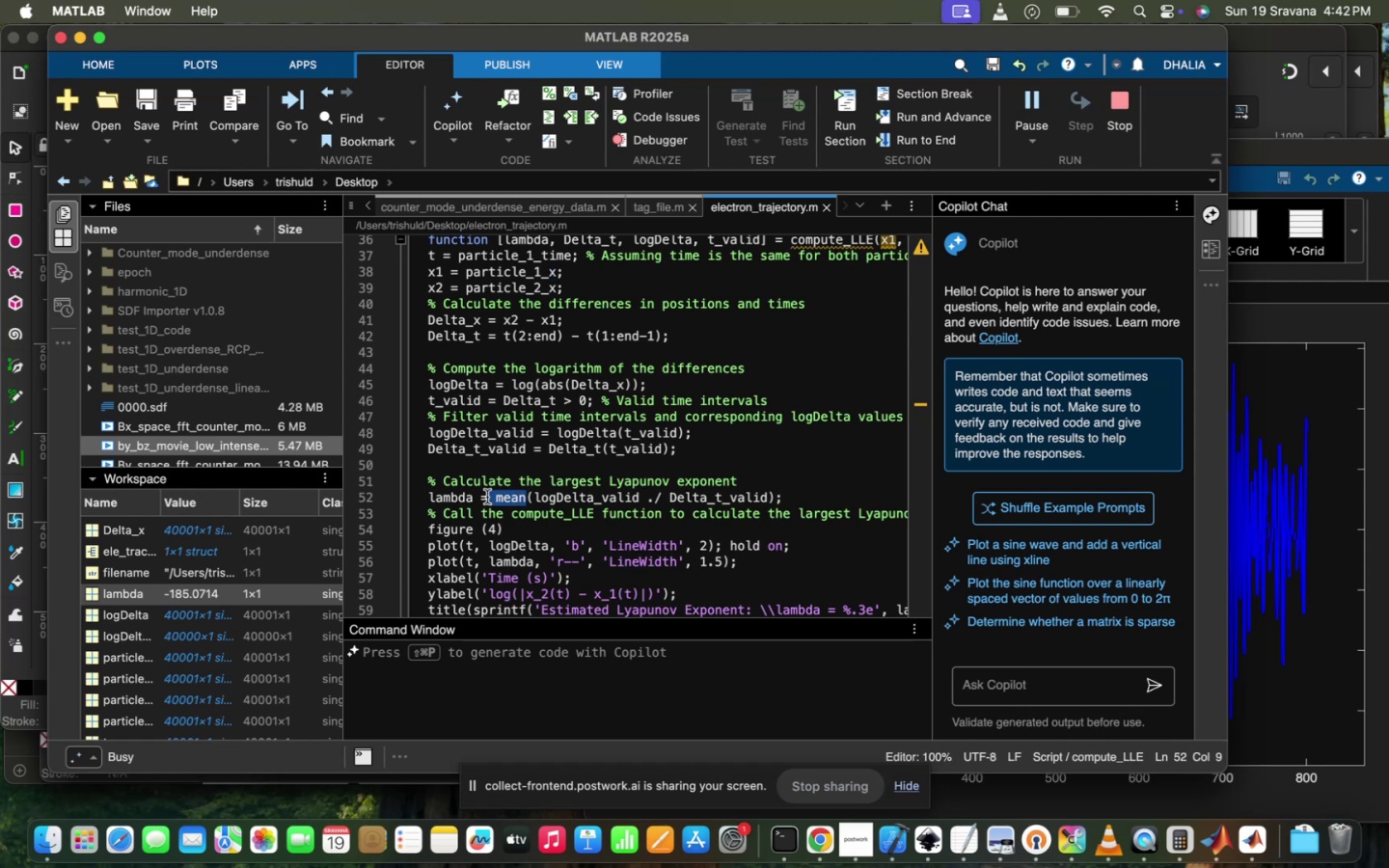 
key(Backspace)
 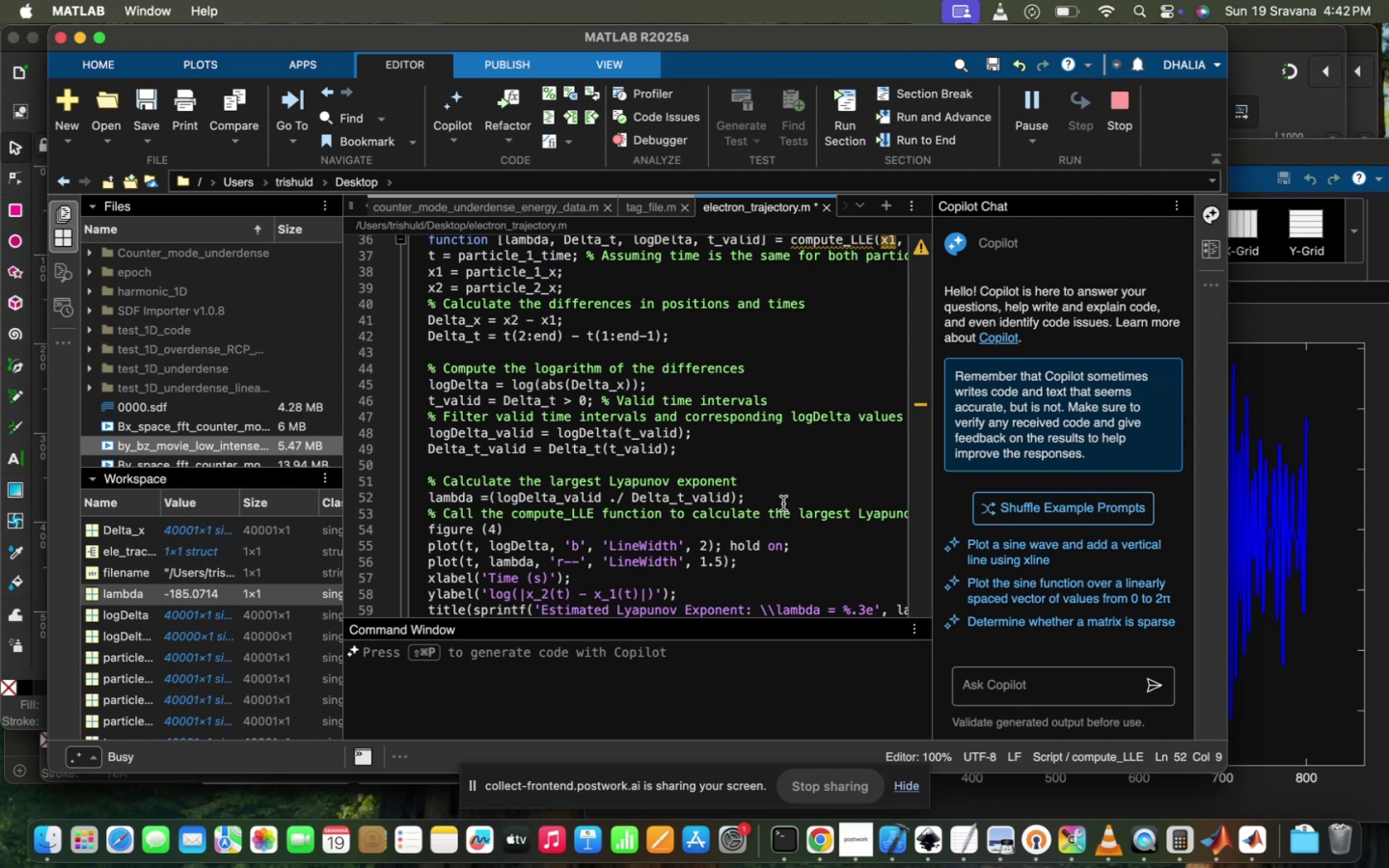 
left_click([784, 506])
 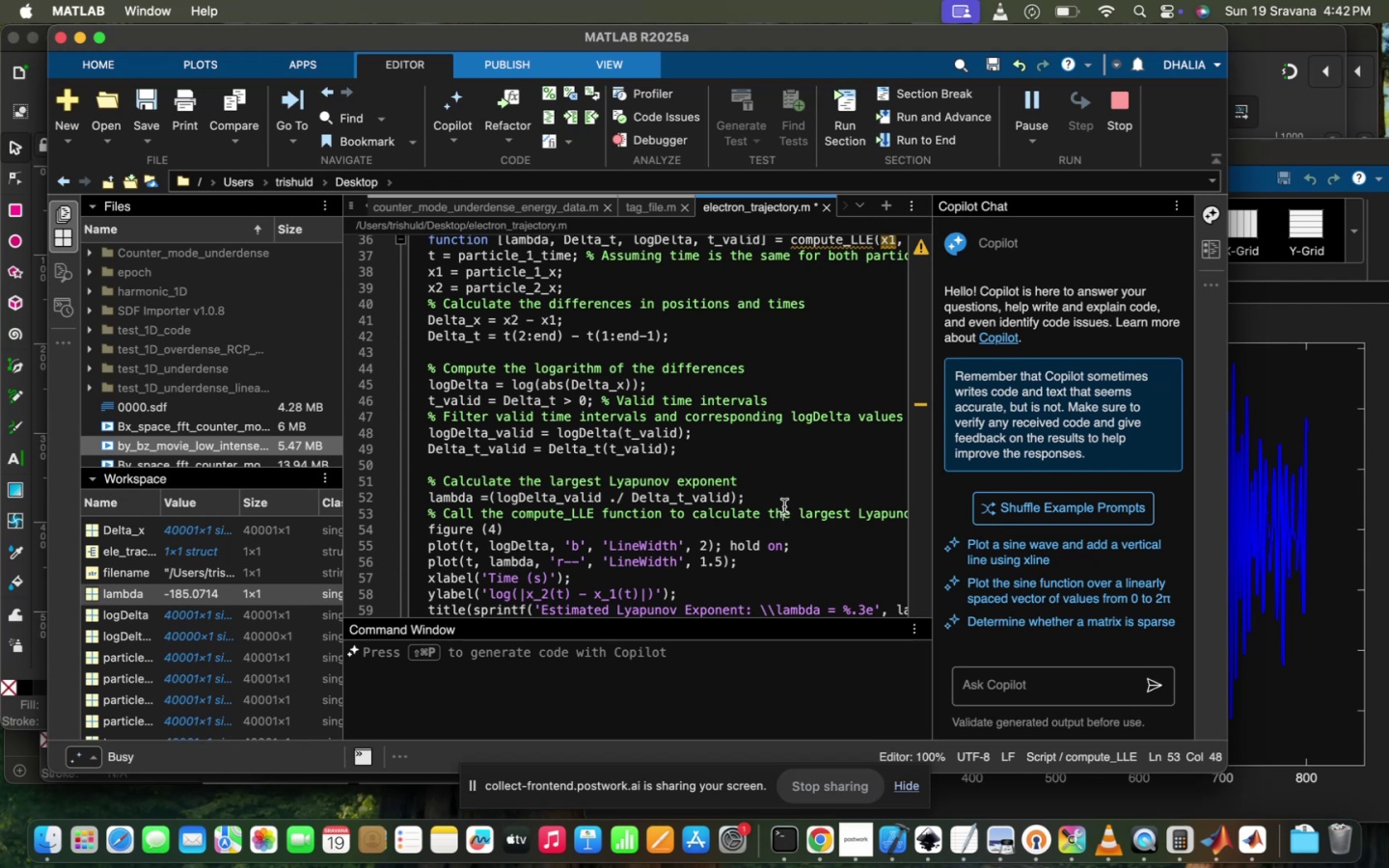 
scroll: coordinate [784, 506], scroll_direction: down, amount: 7.0
 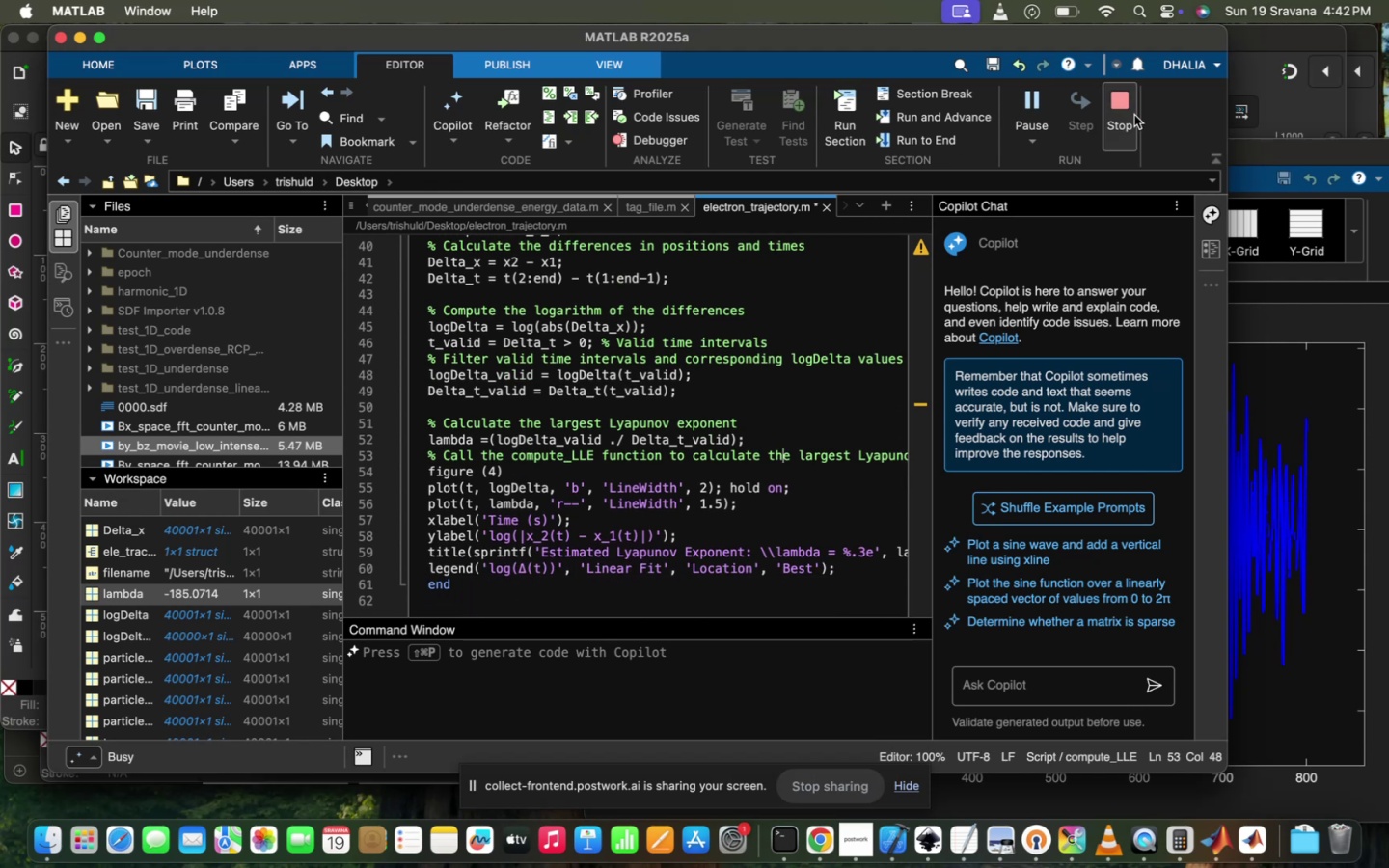 
left_click([1120, 103])
 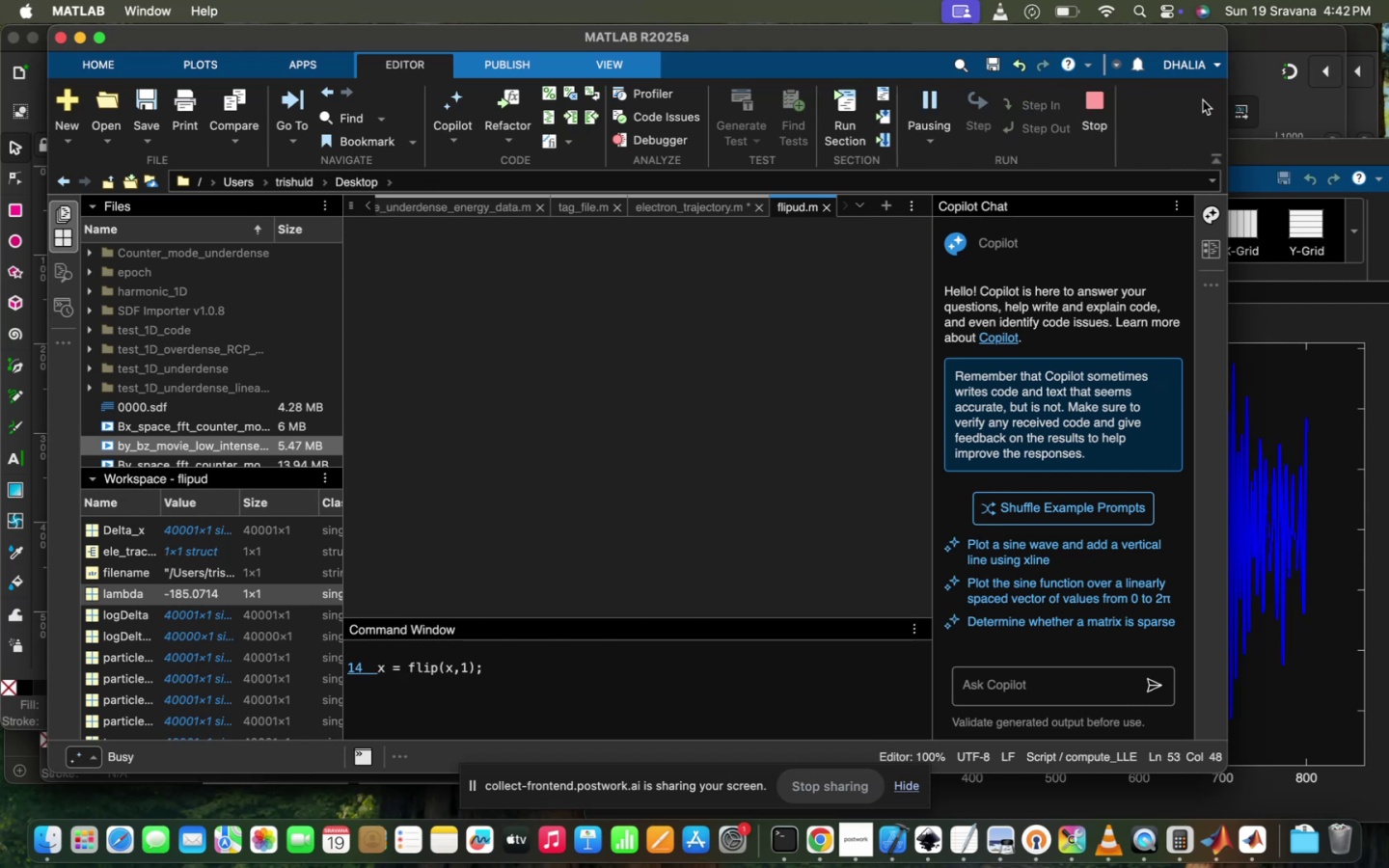 
wait(5.18)
 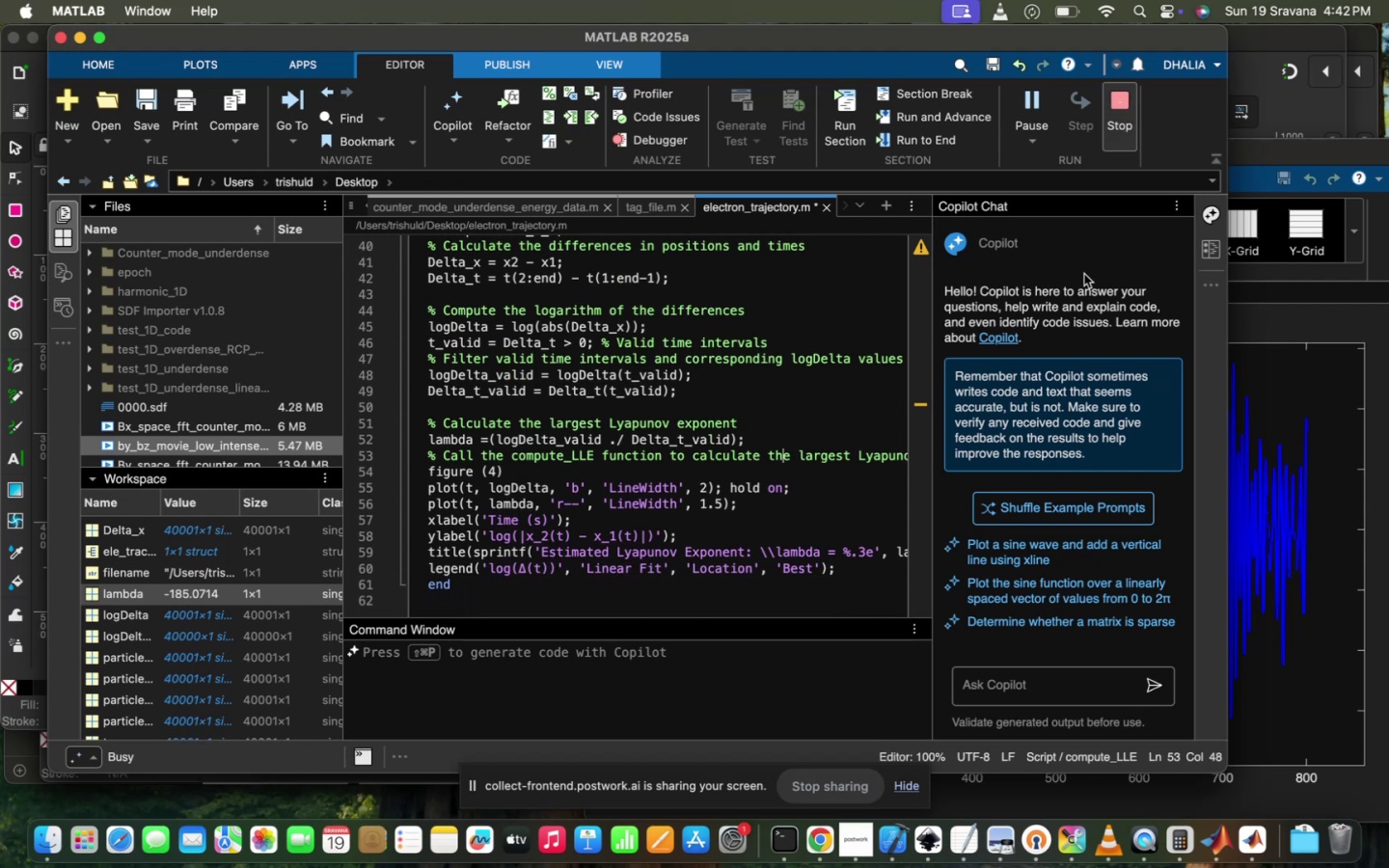 
left_click([1104, 109])
 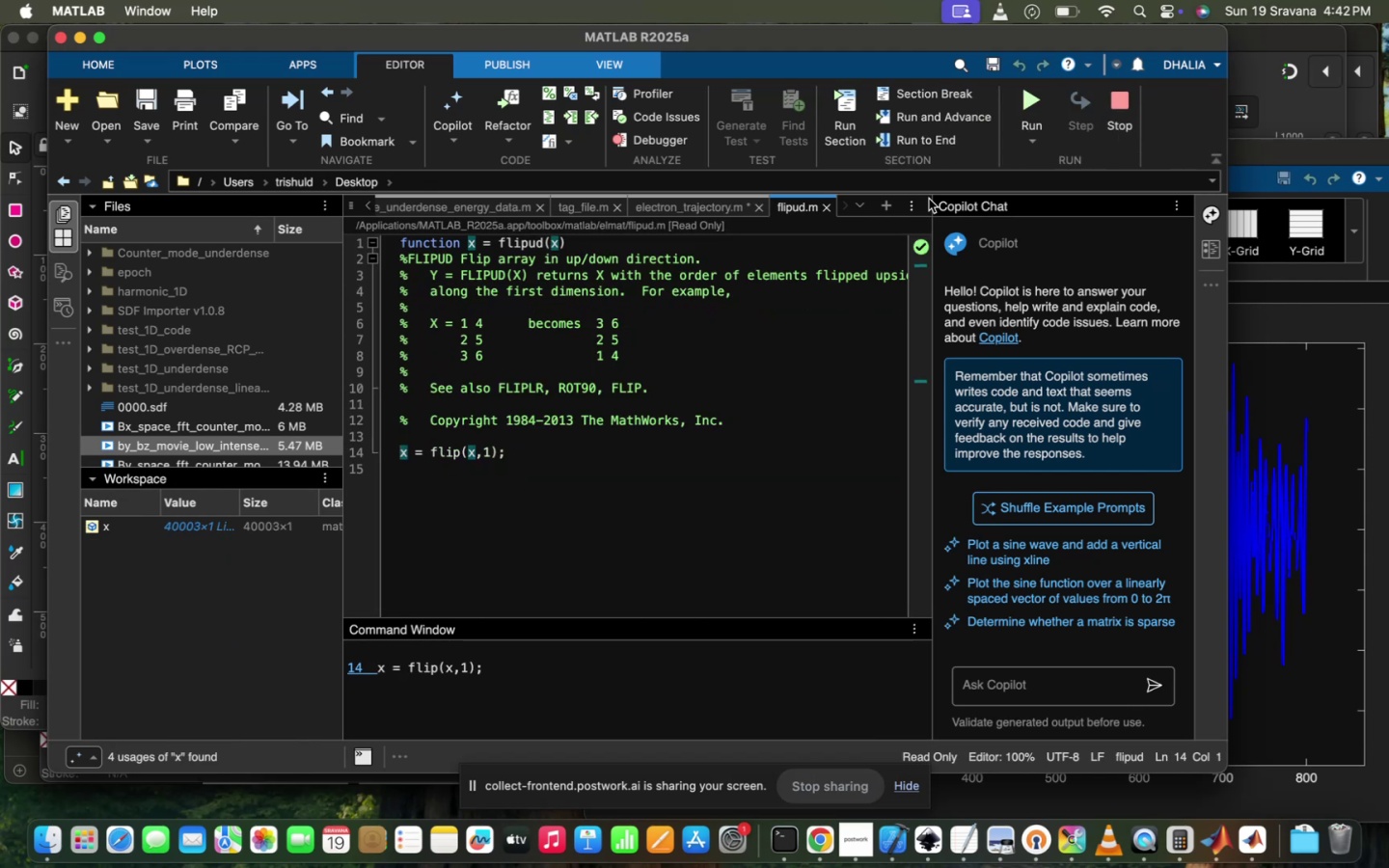 
mouse_move([836, 198])
 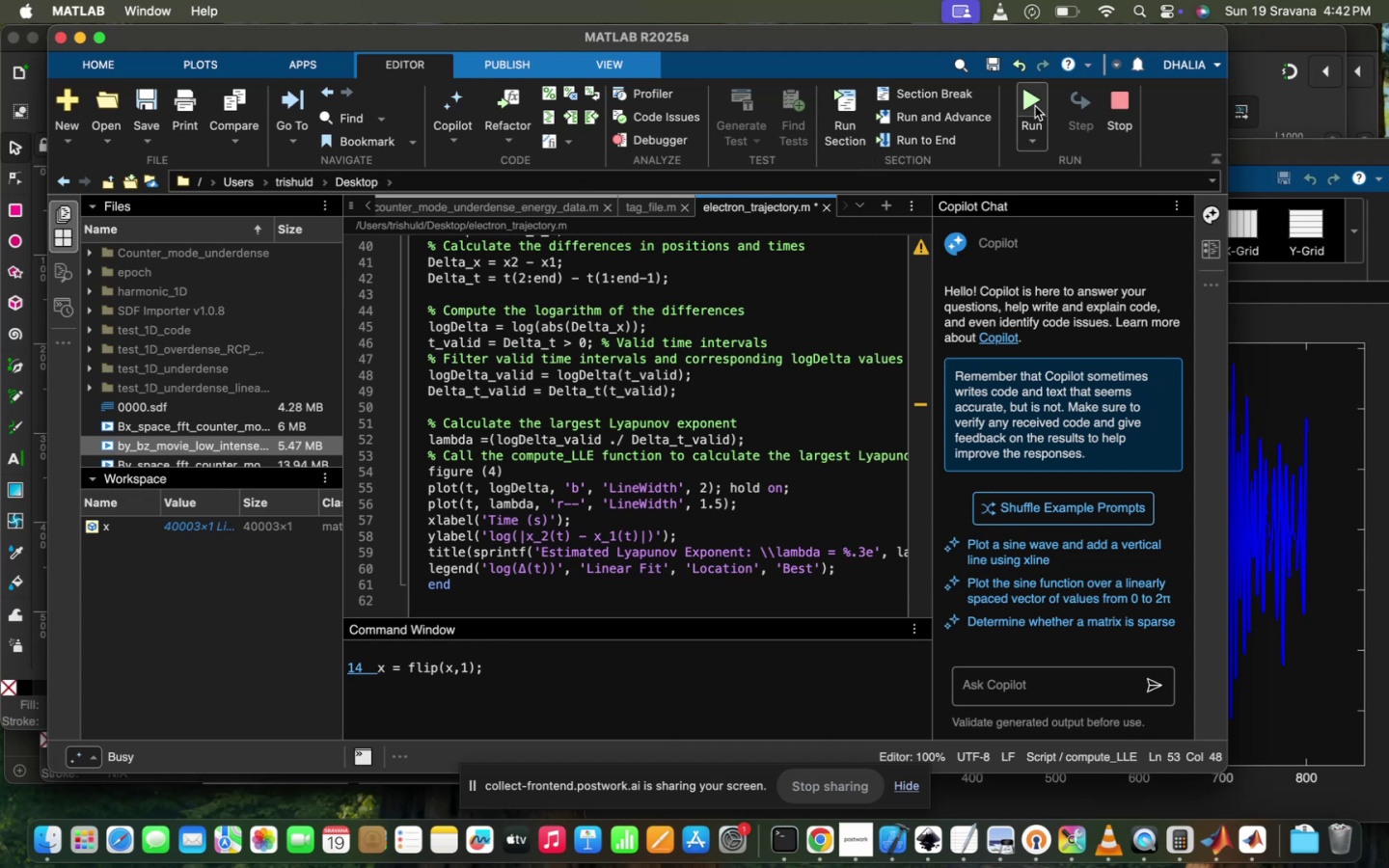 
left_click([1035, 100])
 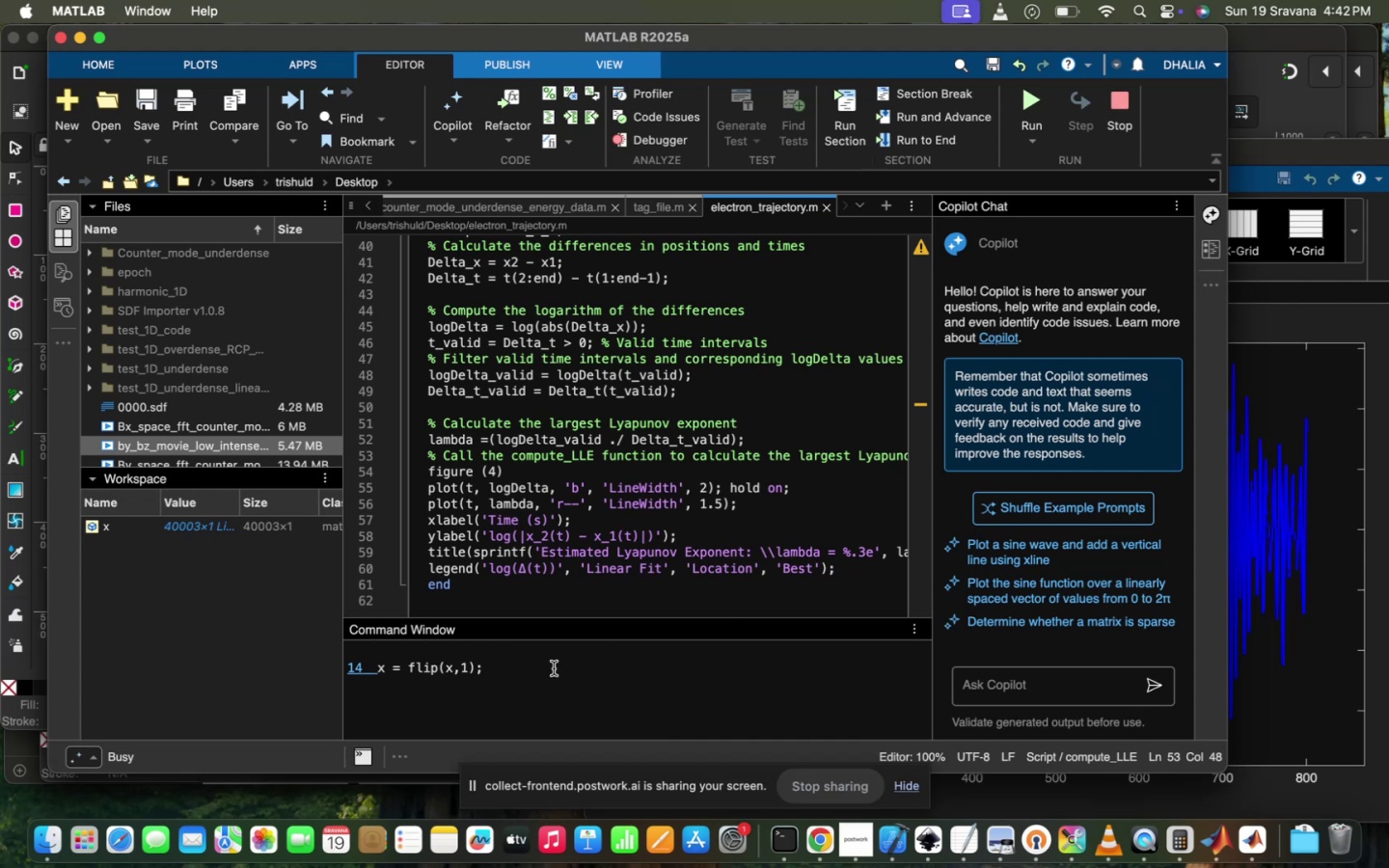 
left_click([514, 679])
 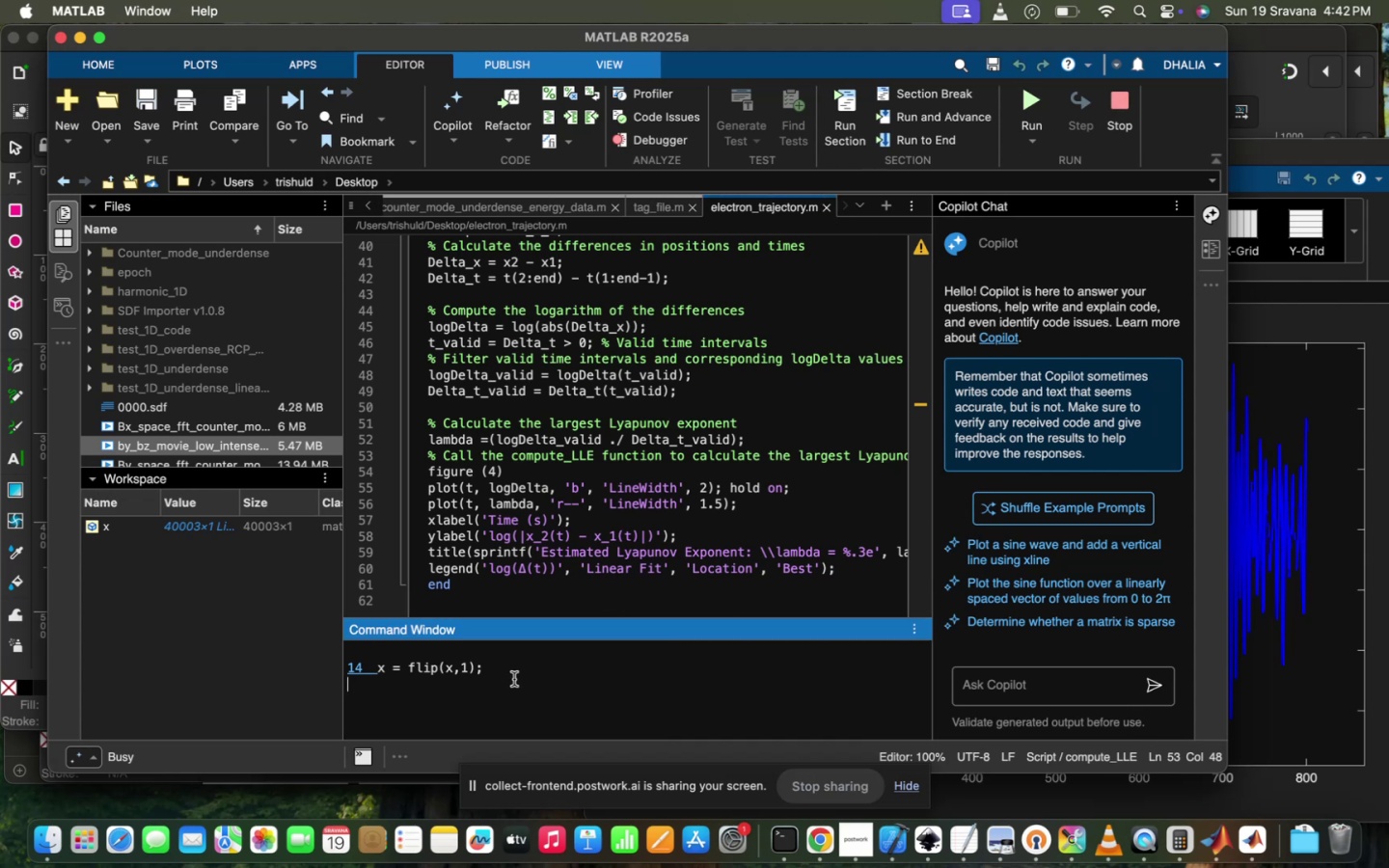 
scroll: coordinate [514, 679], scroll_direction: up, amount: 120.0
 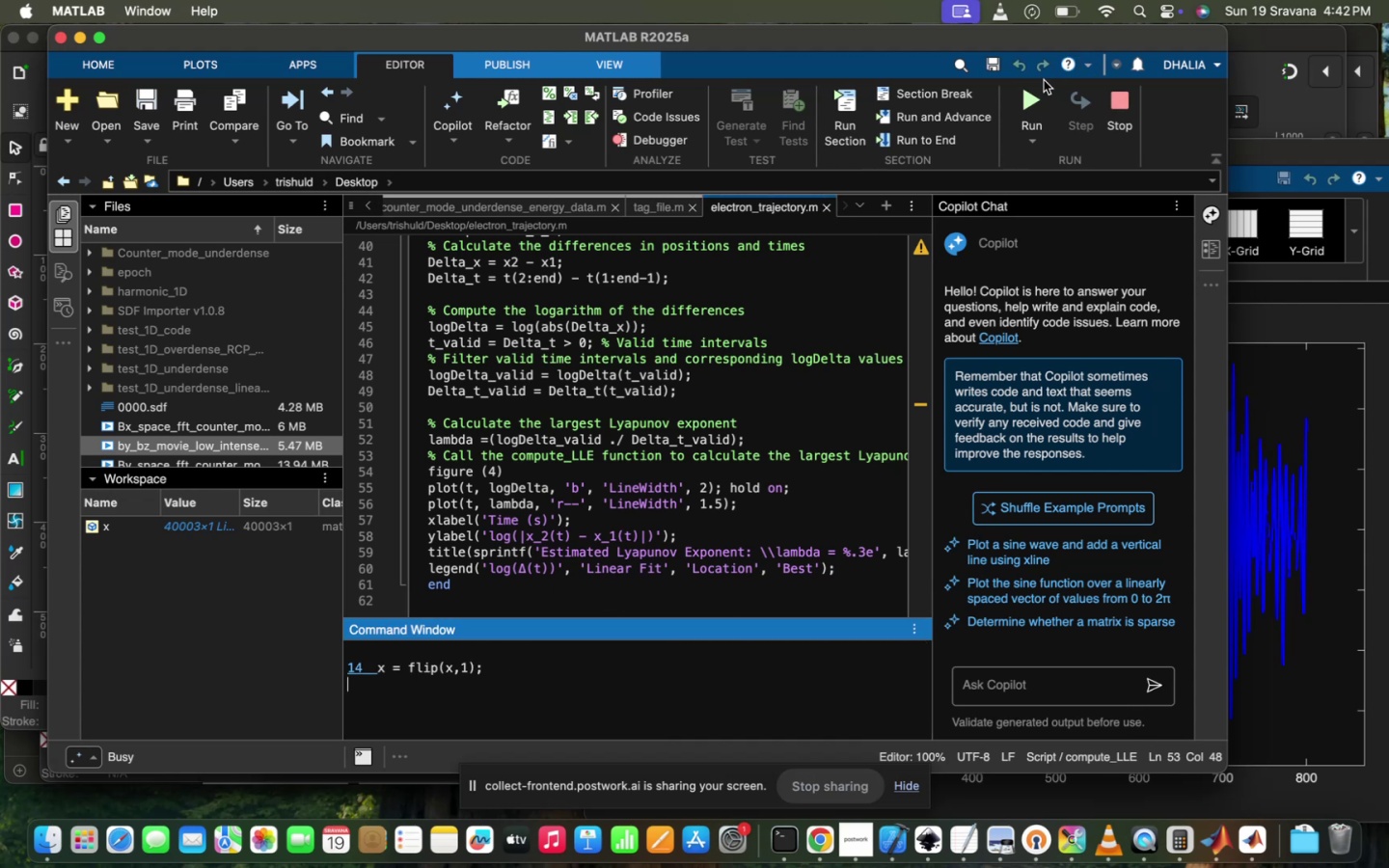 
double_click([1024, 117])
 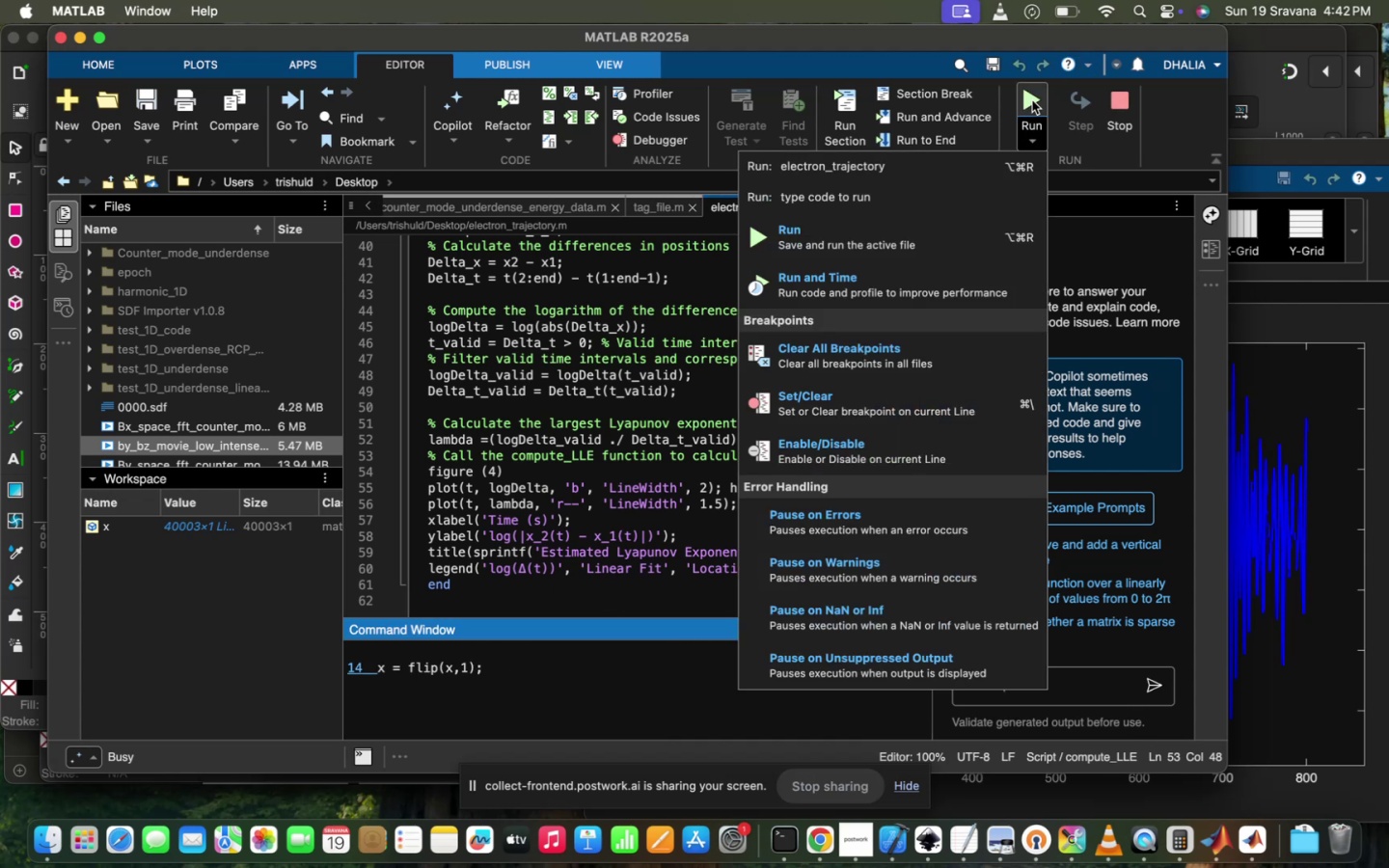 
left_click([1032, 99])
 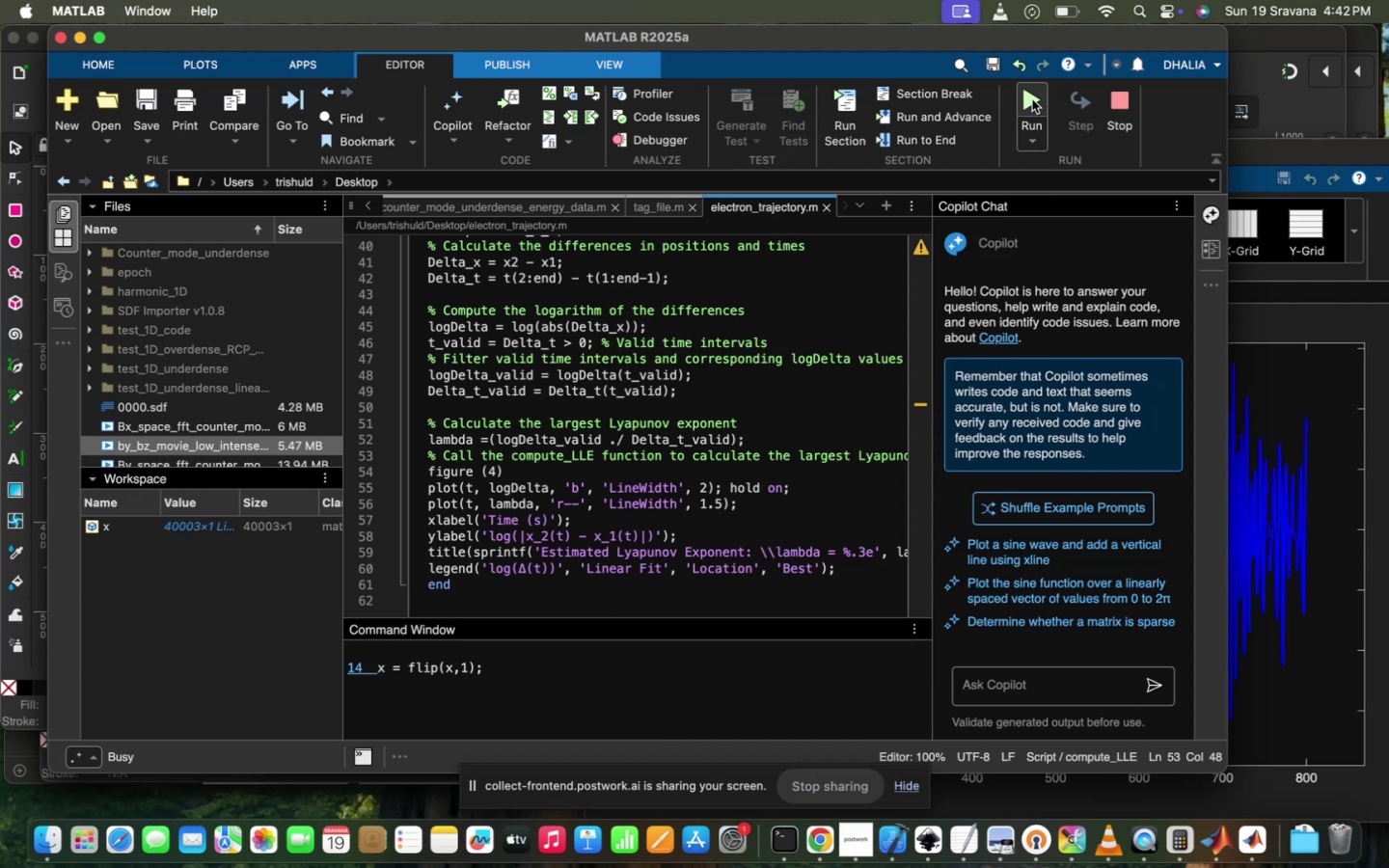 
left_click([1032, 99])
 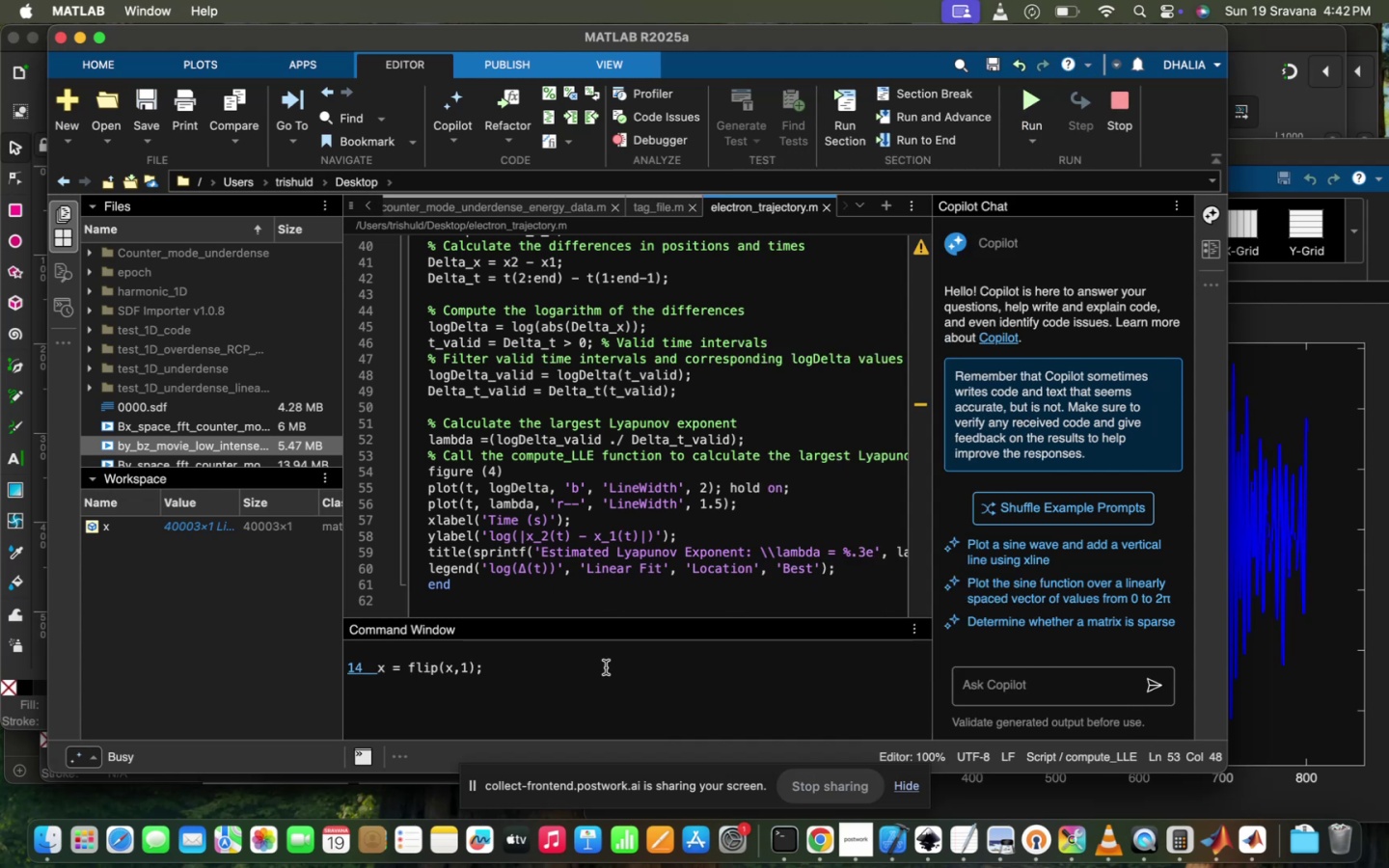 
left_click([606, 667])
 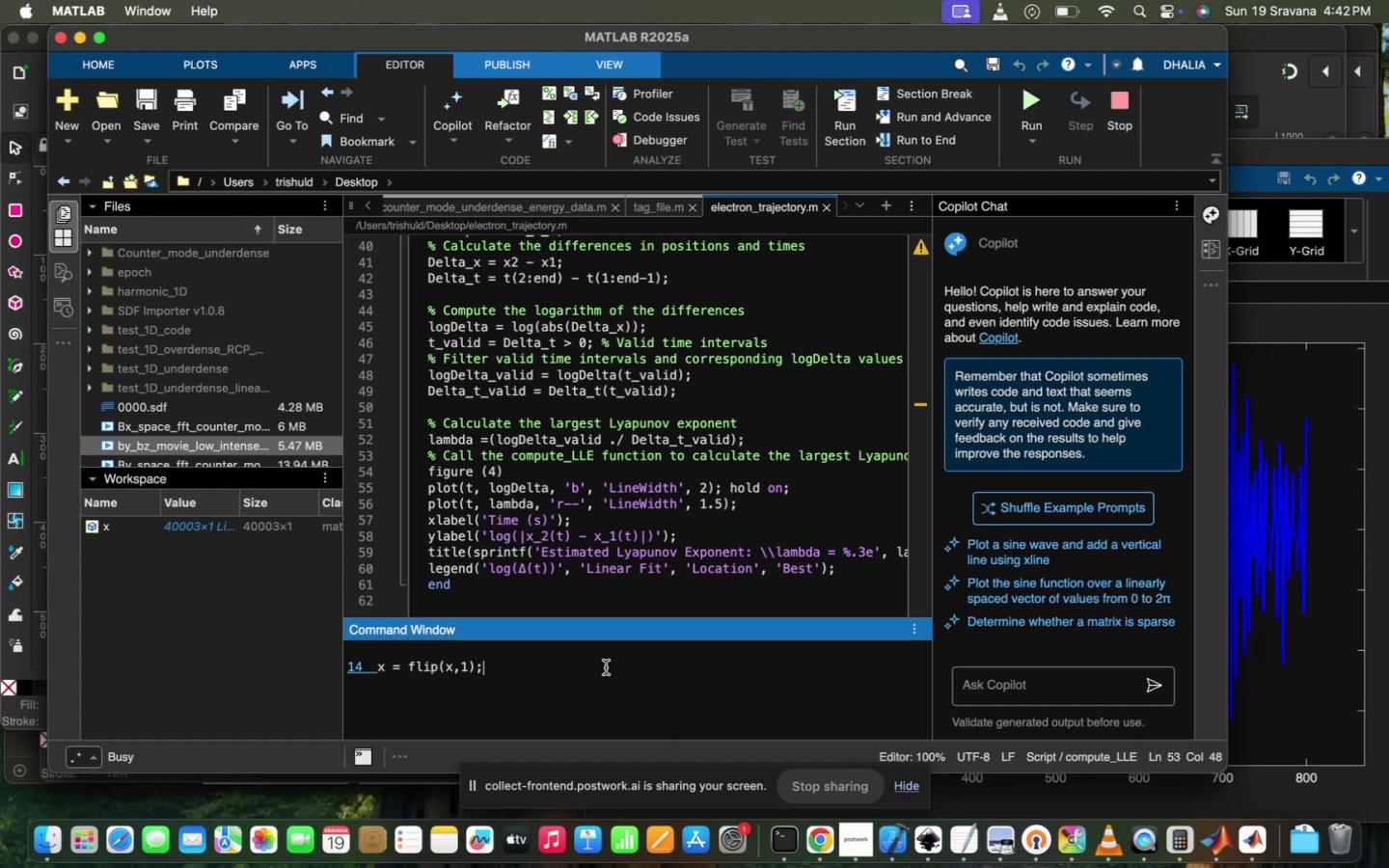 
scroll: coordinate [606, 667], scroll_direction: down, amount: 5.0
 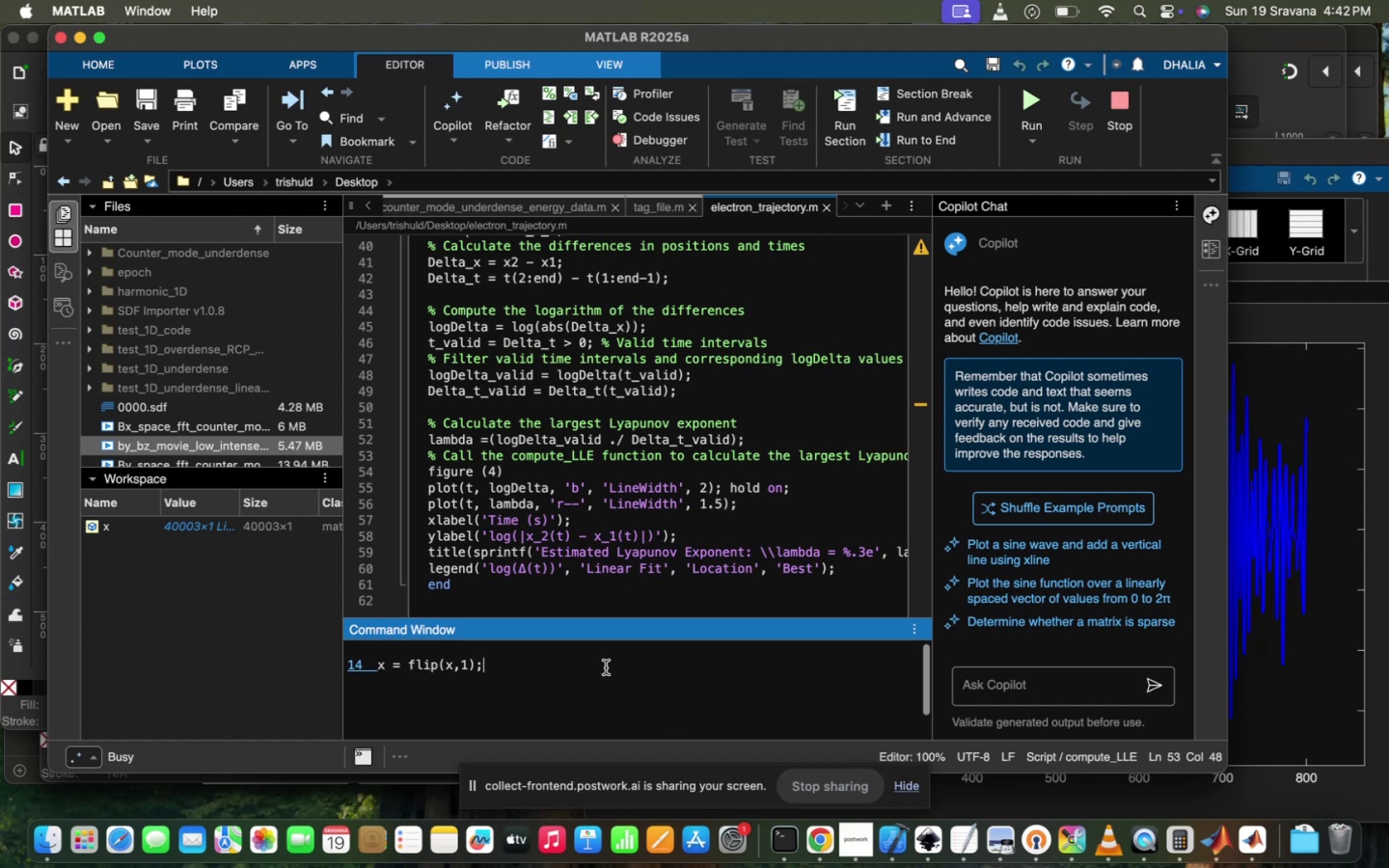 
key(Enter)
 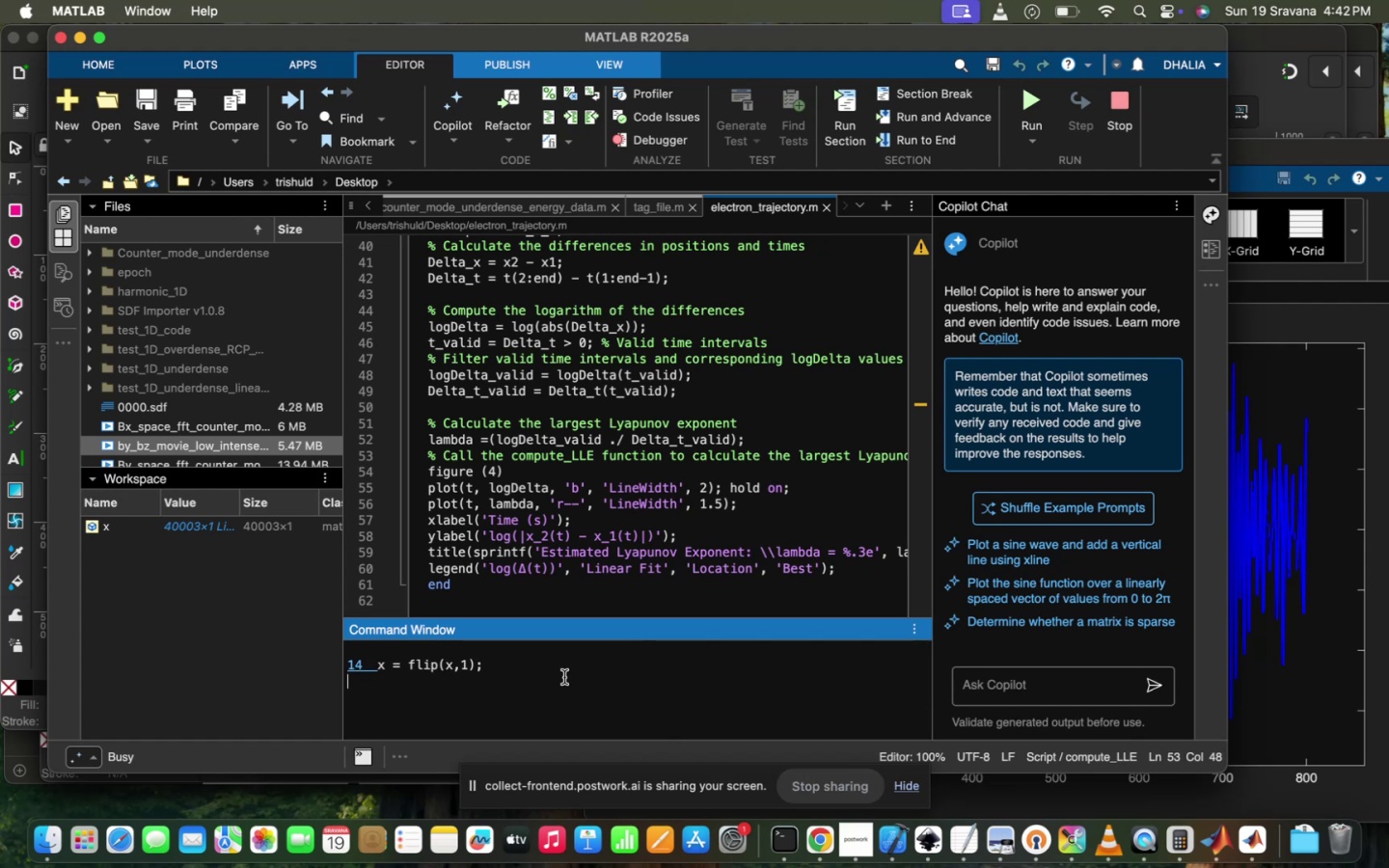 
key(Control+Z)
 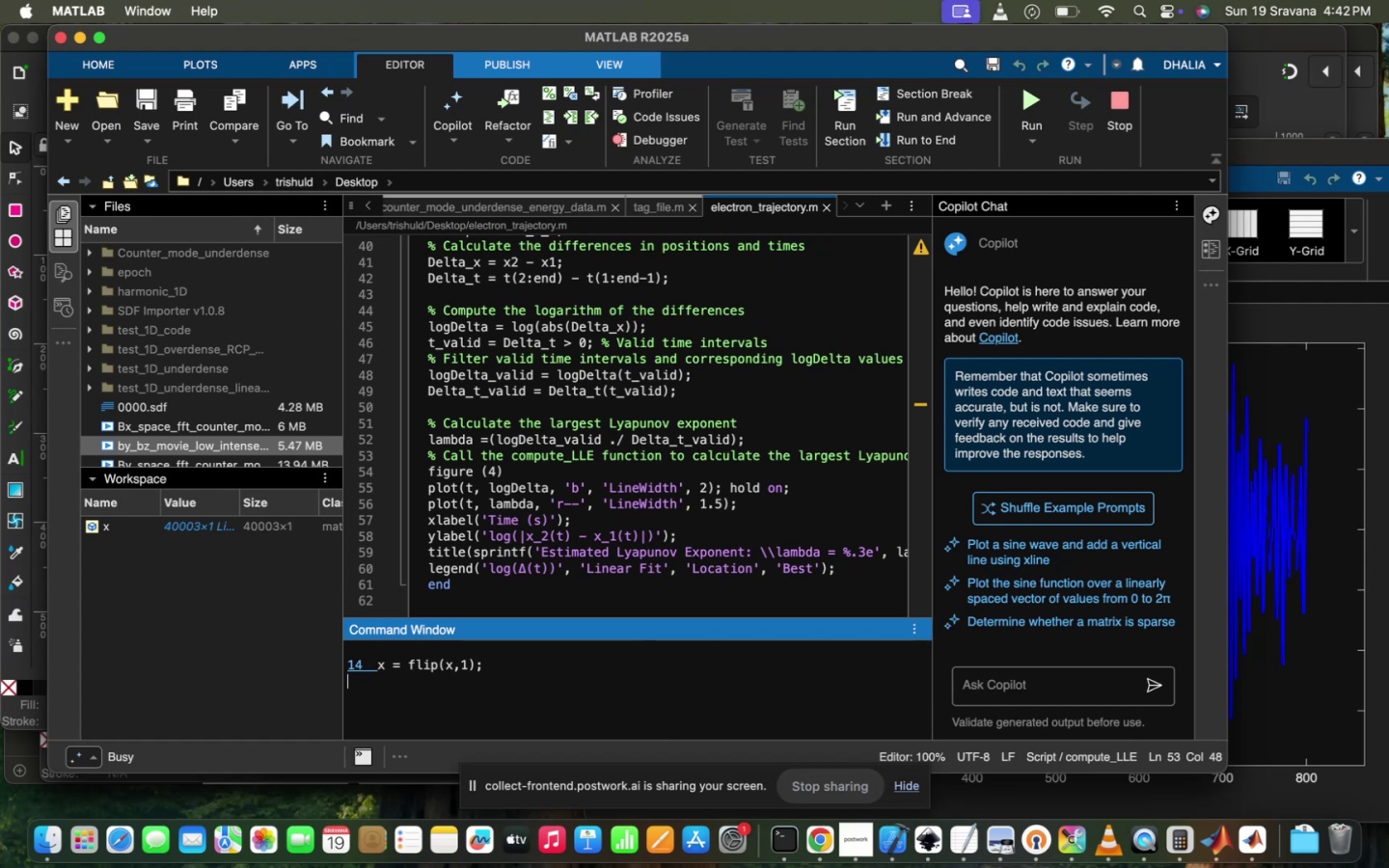 
key(Control+C)
 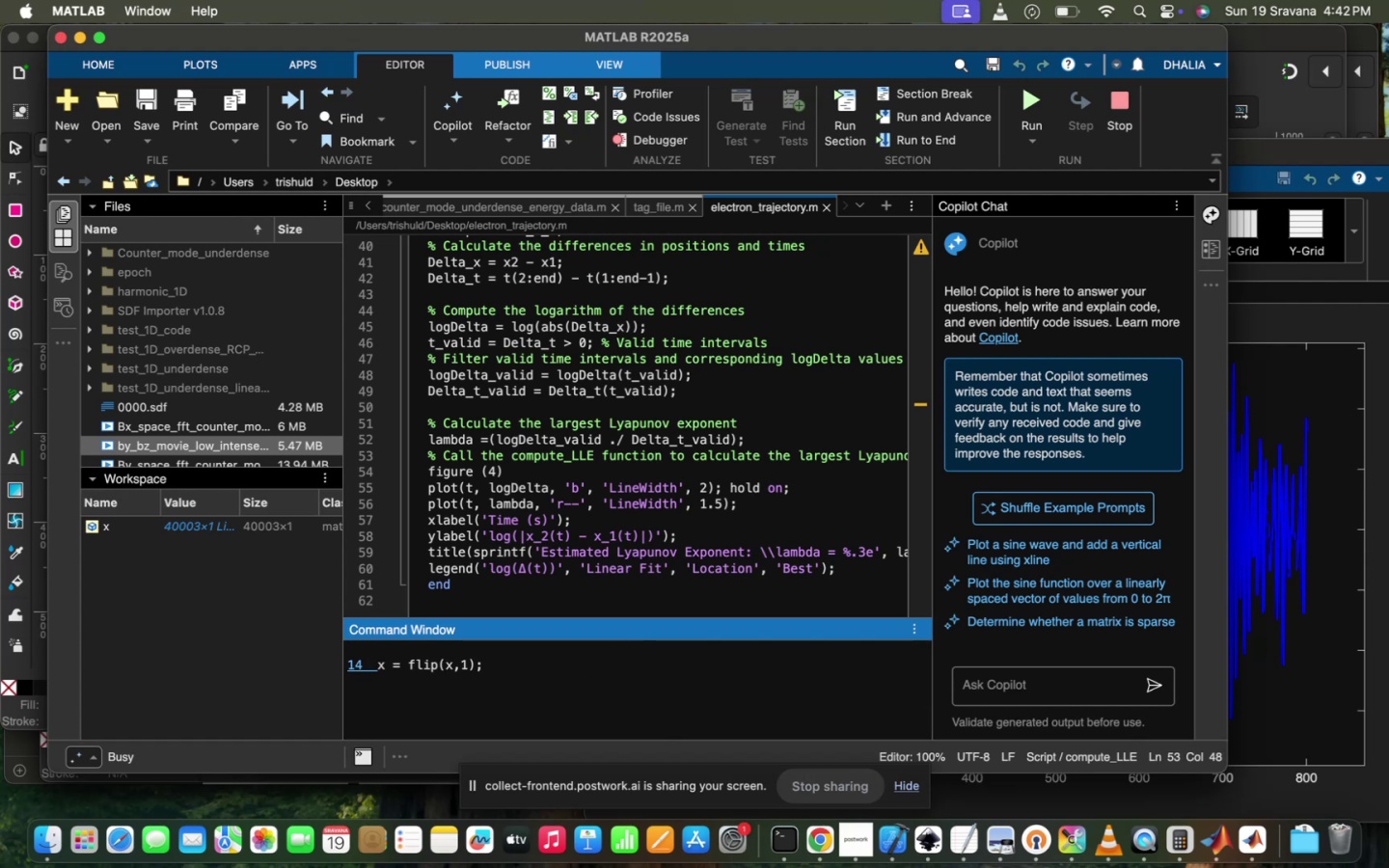 
key(Enter)
 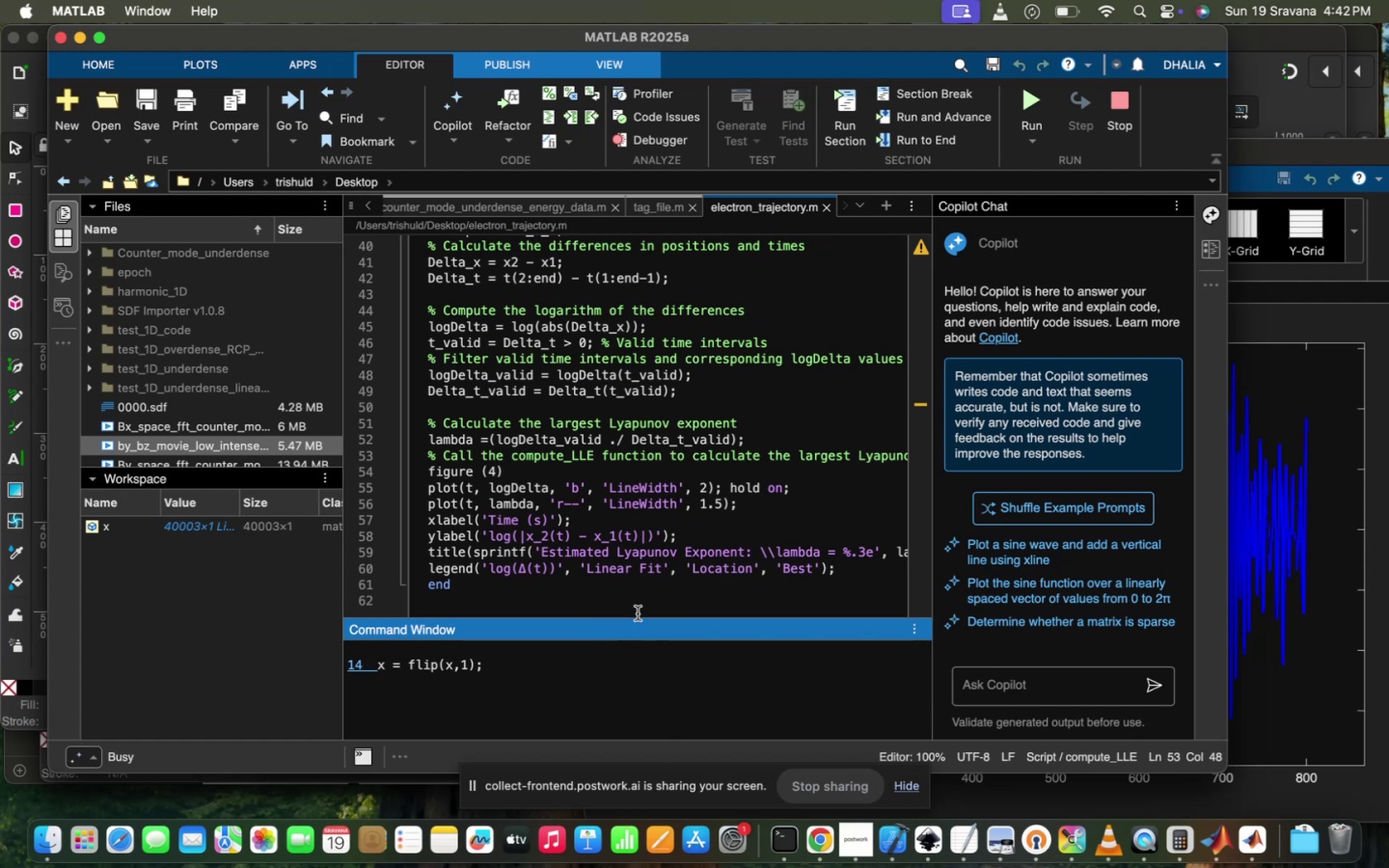 
left_click([638, 613])
 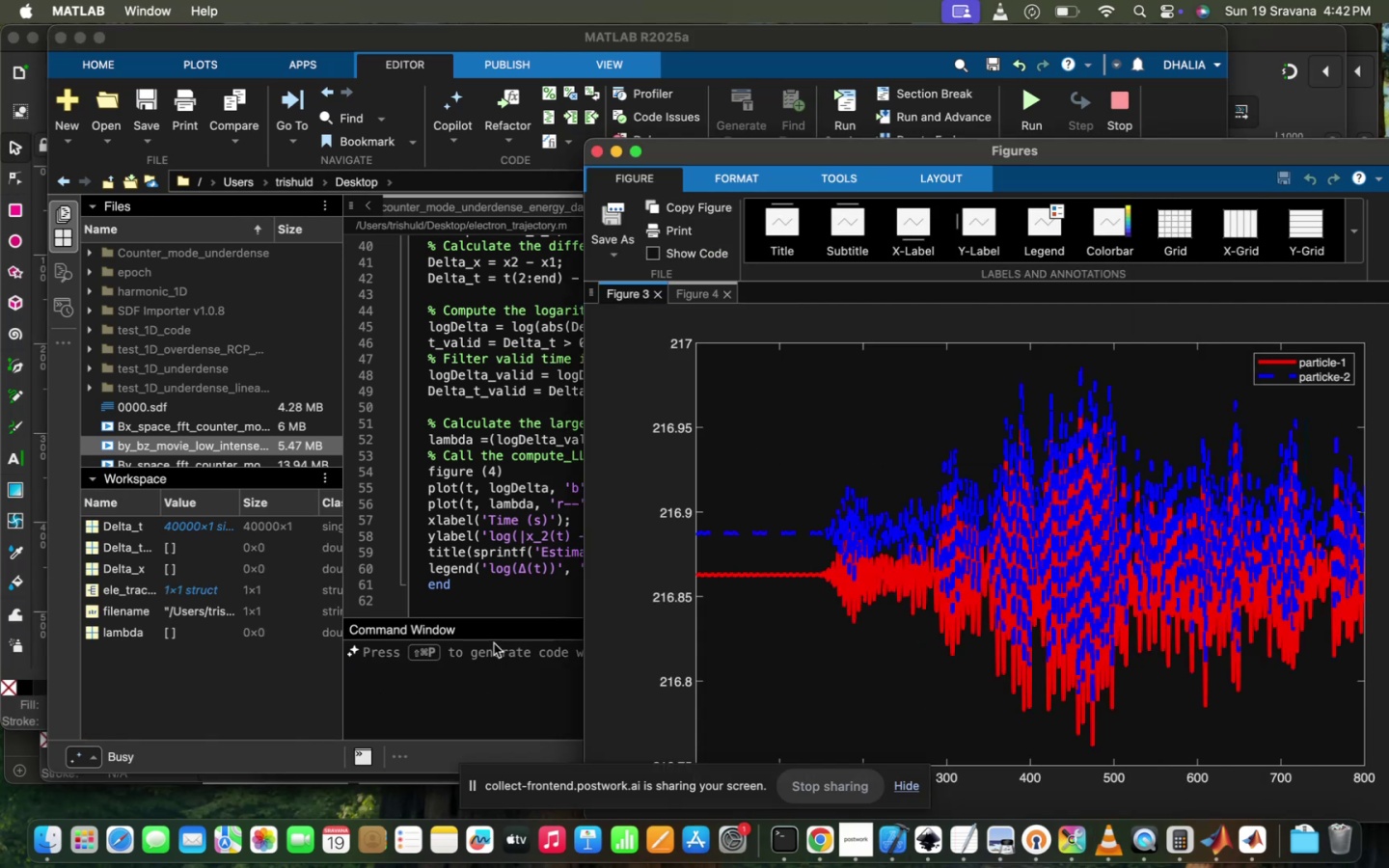 
left_click([486, 656])
 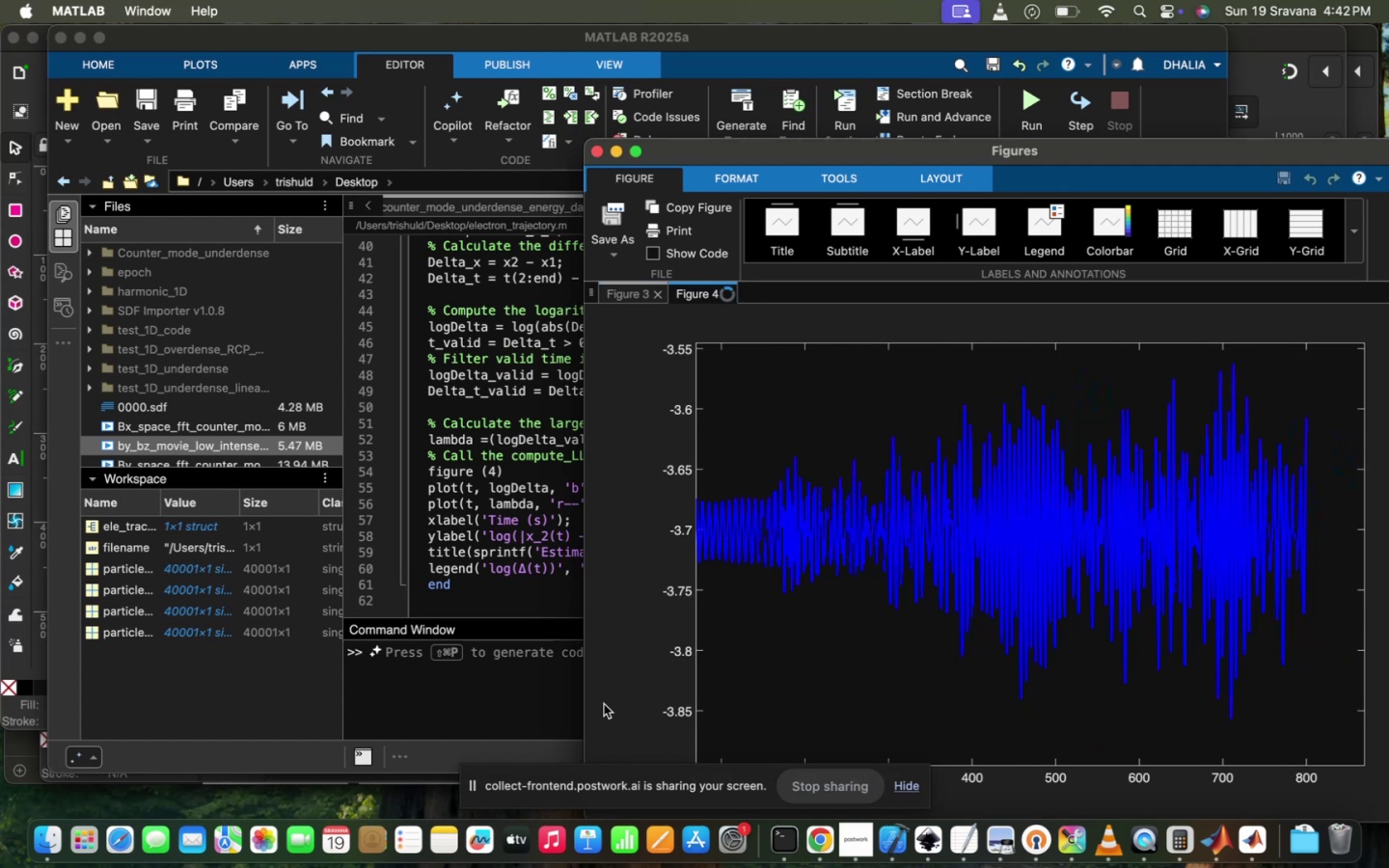 
wait(7.12)
 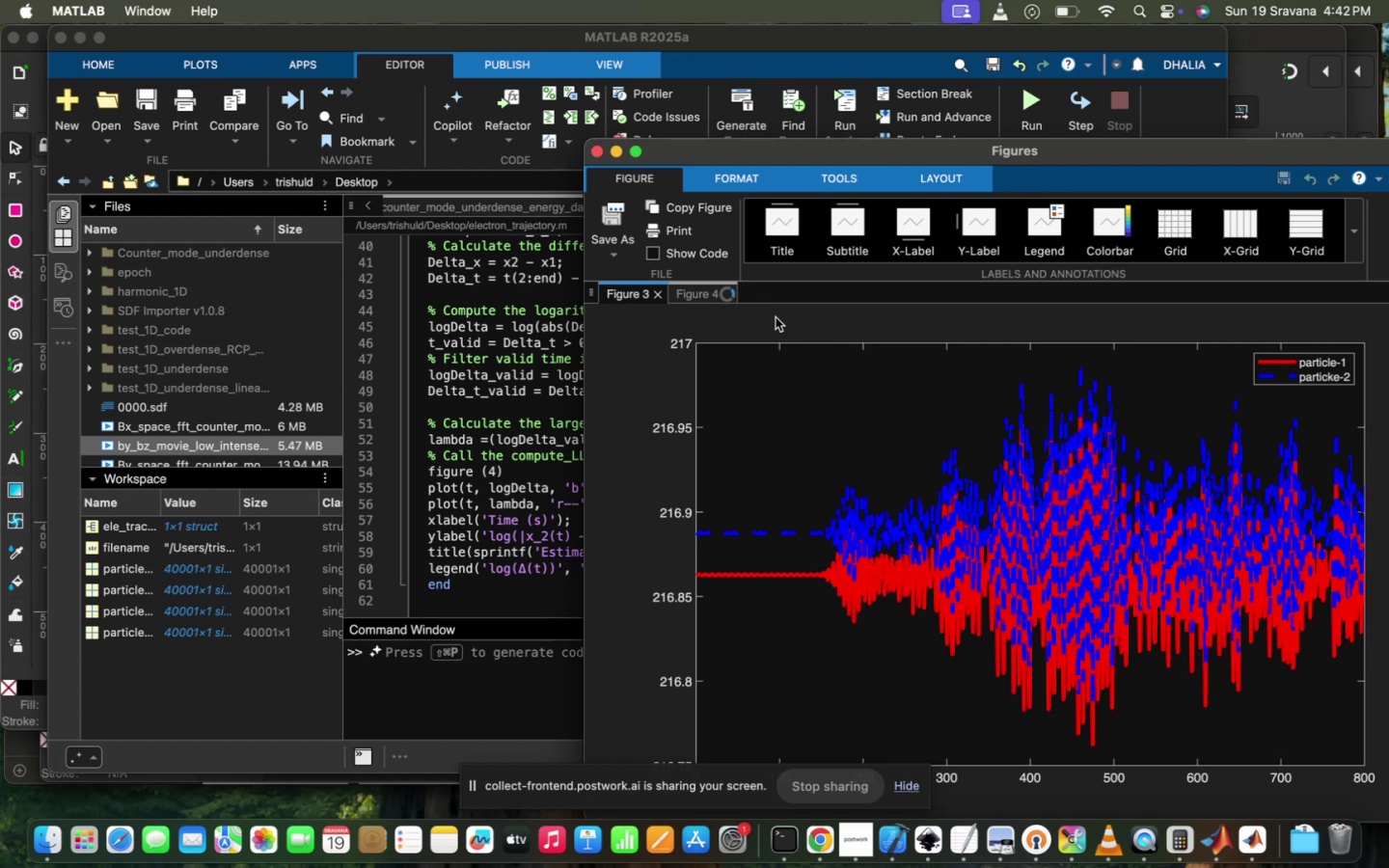 
left_click([520, 471])
 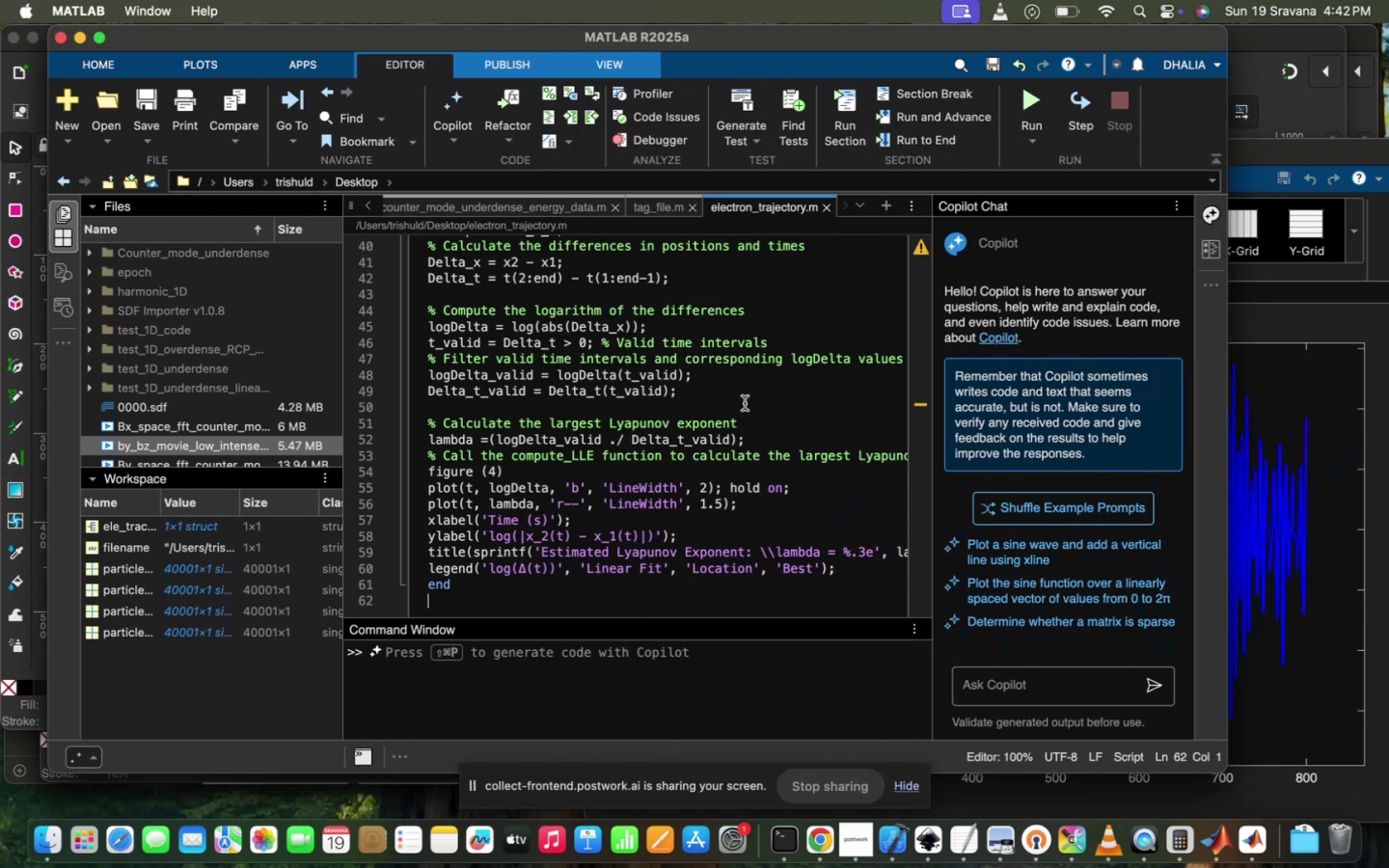 
scroll: coordinate [745, 403], scroll_direction: up, amount: 4.0
 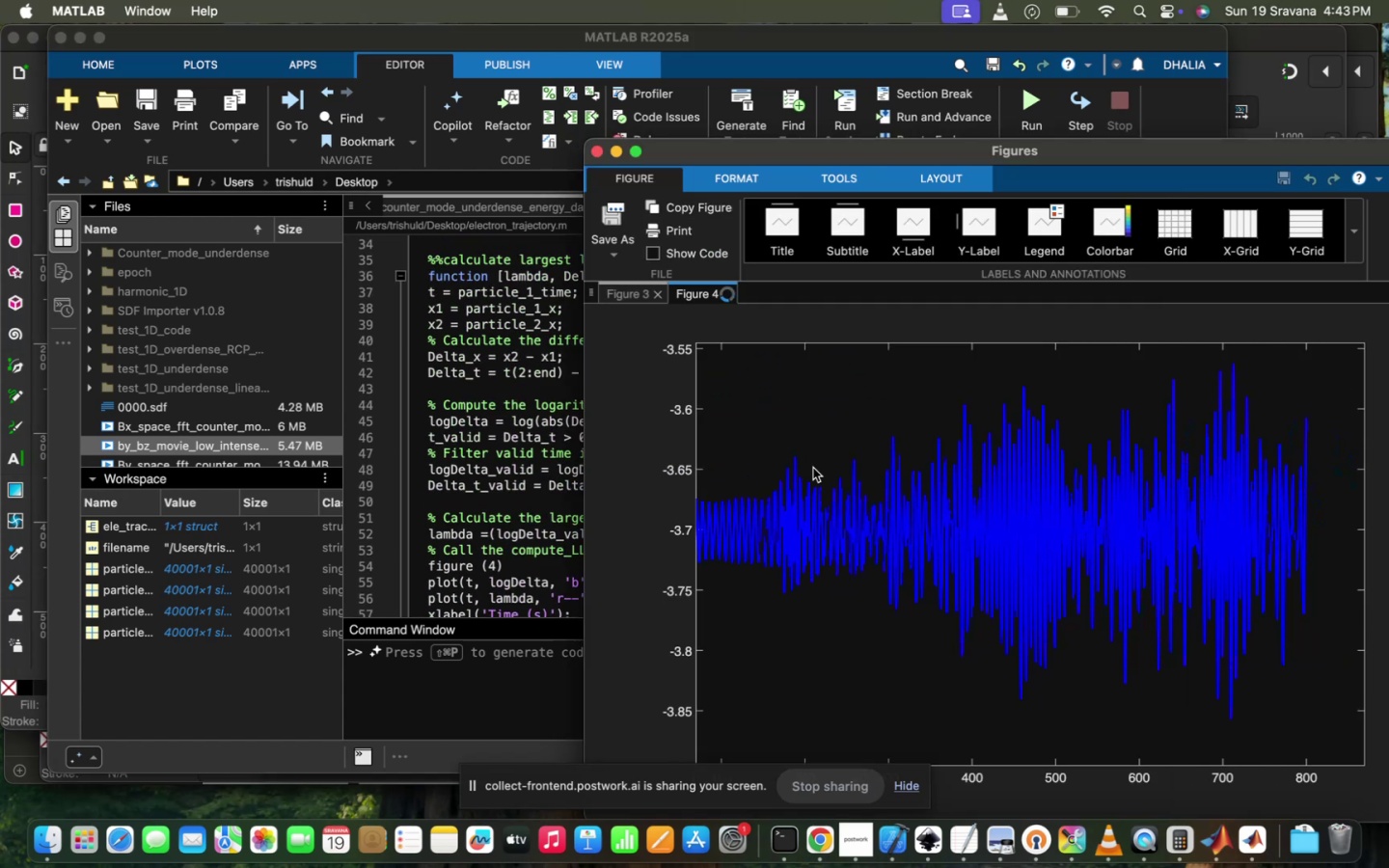 
left_click_drag(start_coordinate=[740, 468], to_coordinate=[858, 616])
 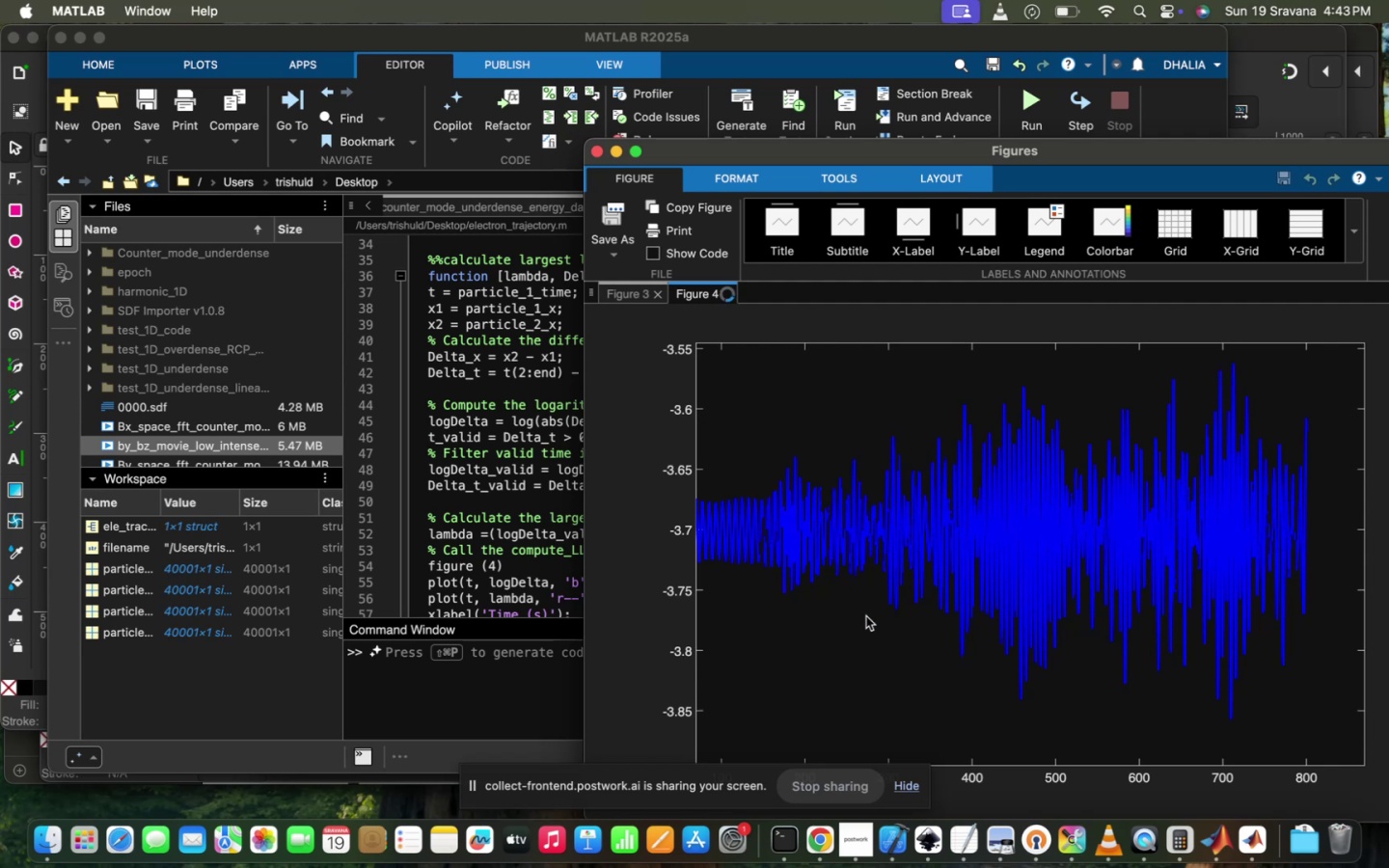 
scroll: coordinate [866, 616], scroll_direction: up, amount: 11.0
 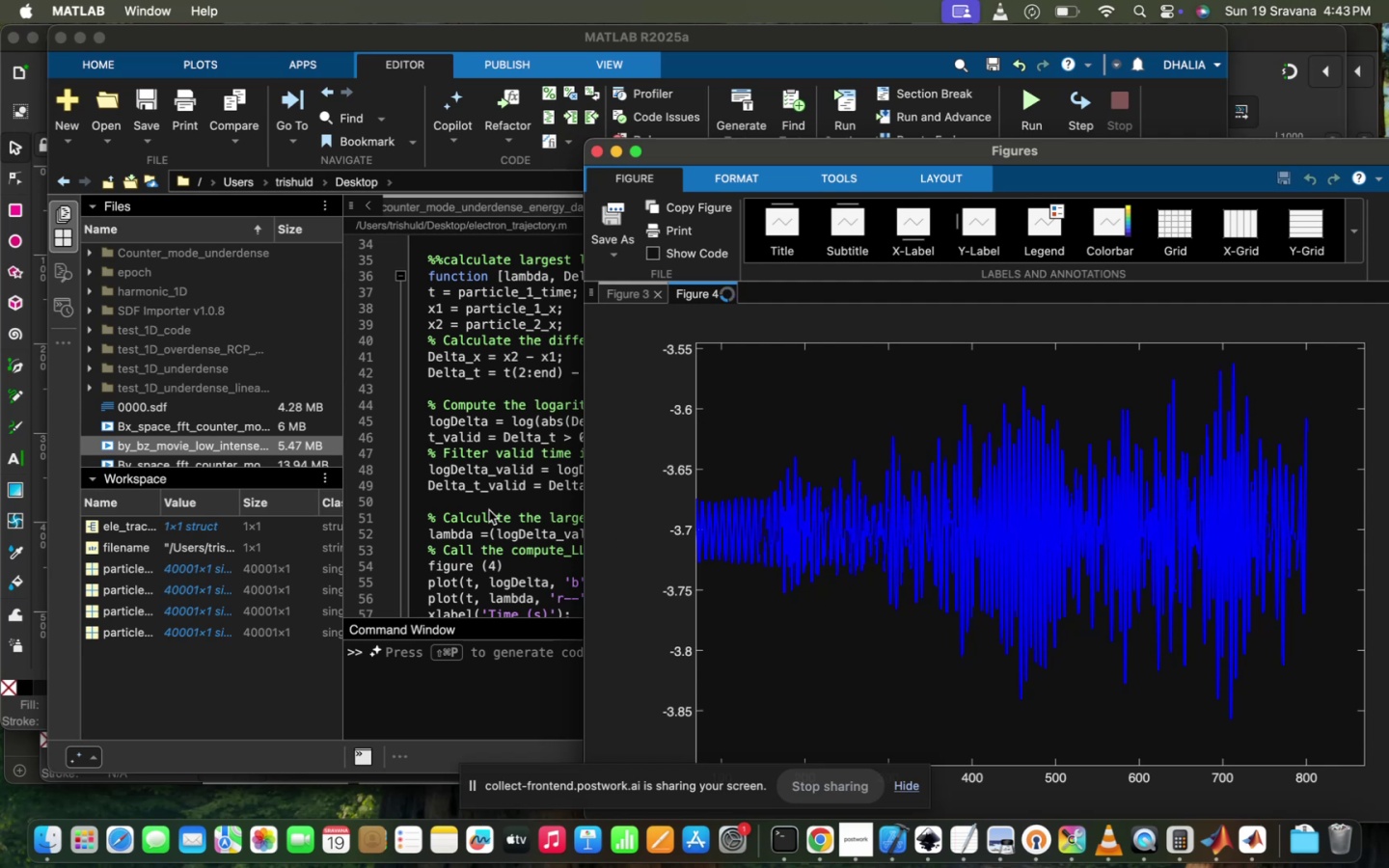 
left_click([489, 510])
 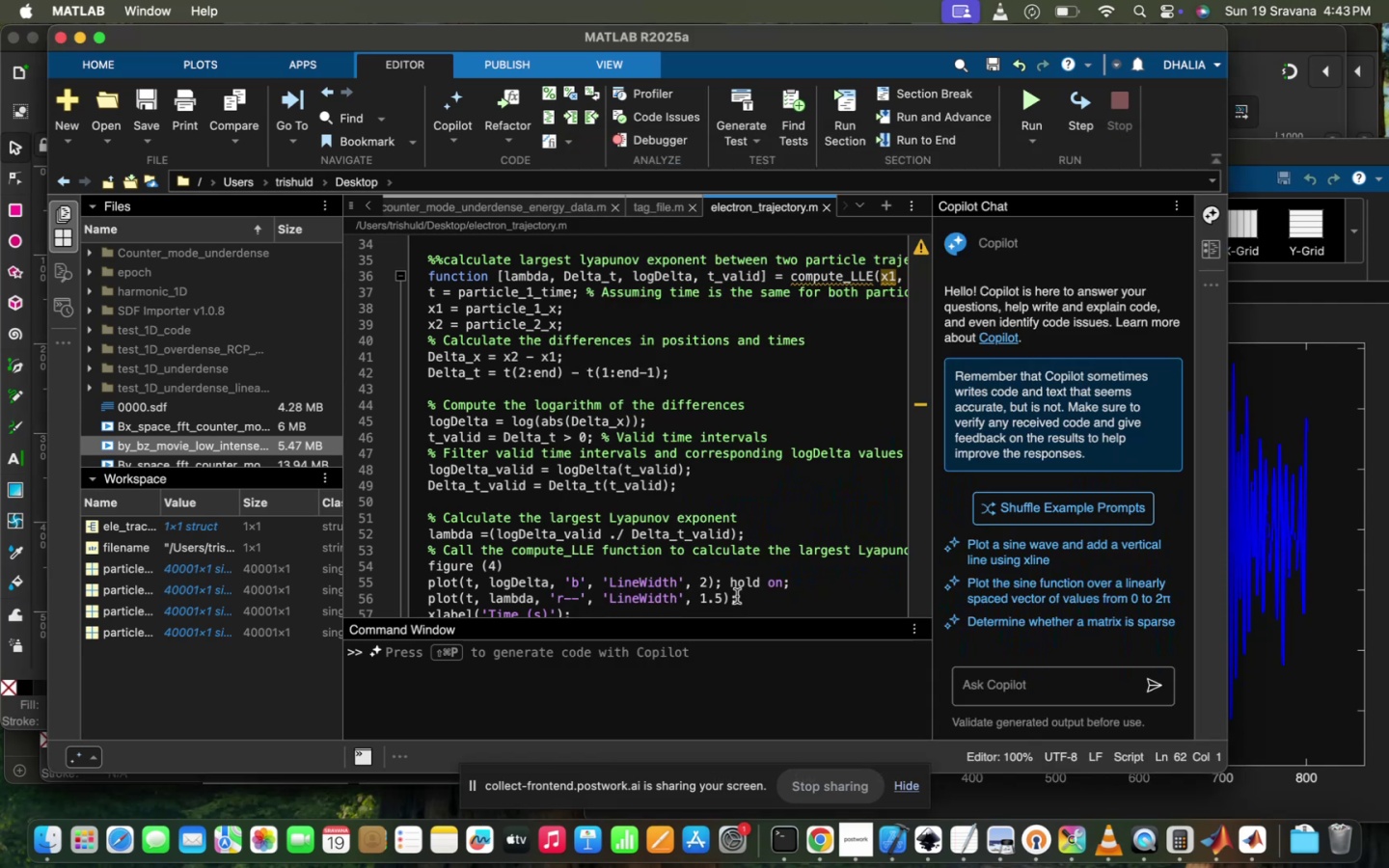 
scroll: coordinate [737, 596], scroll_direction: down, amount: 13.0
 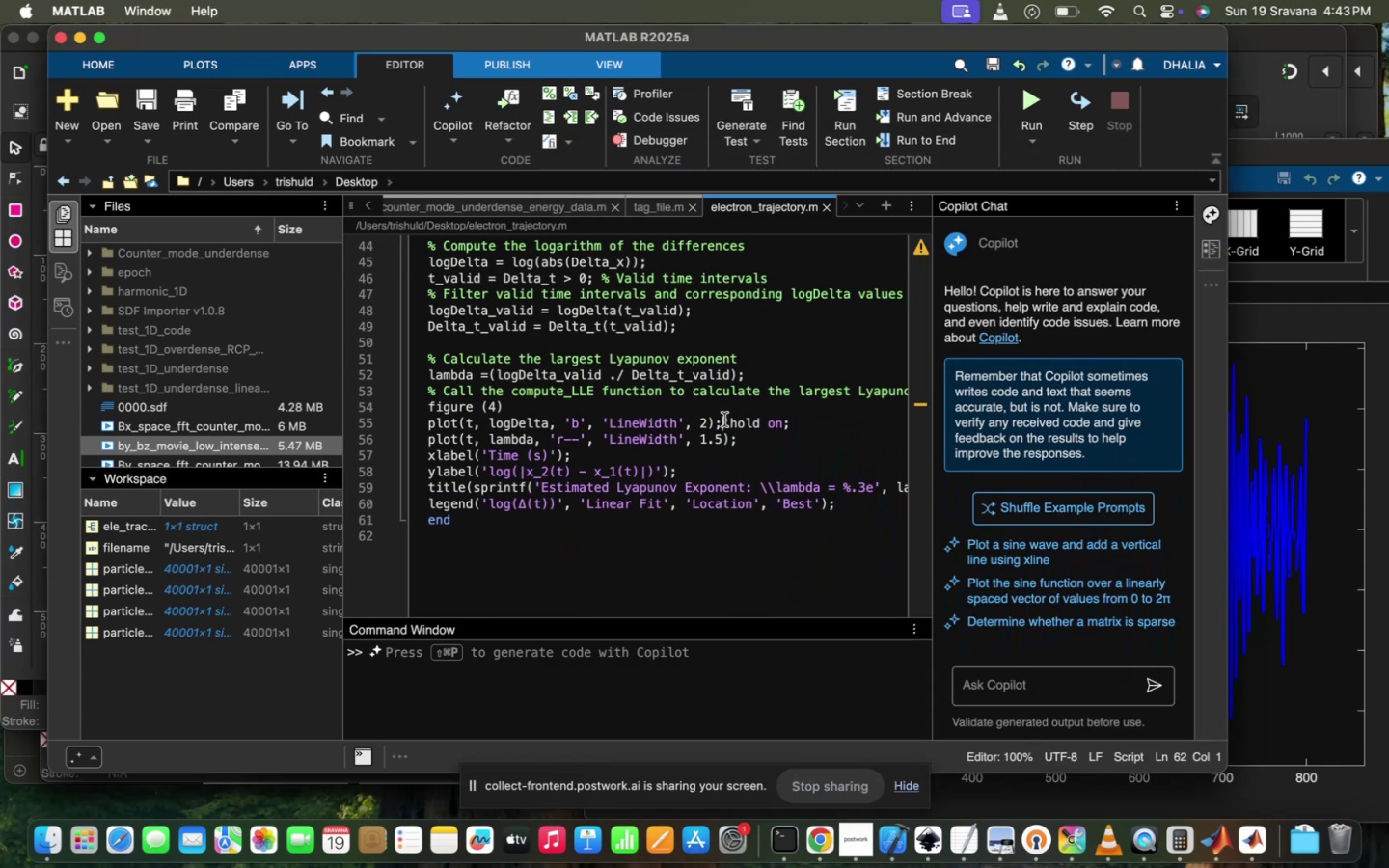 
key(Enter)
 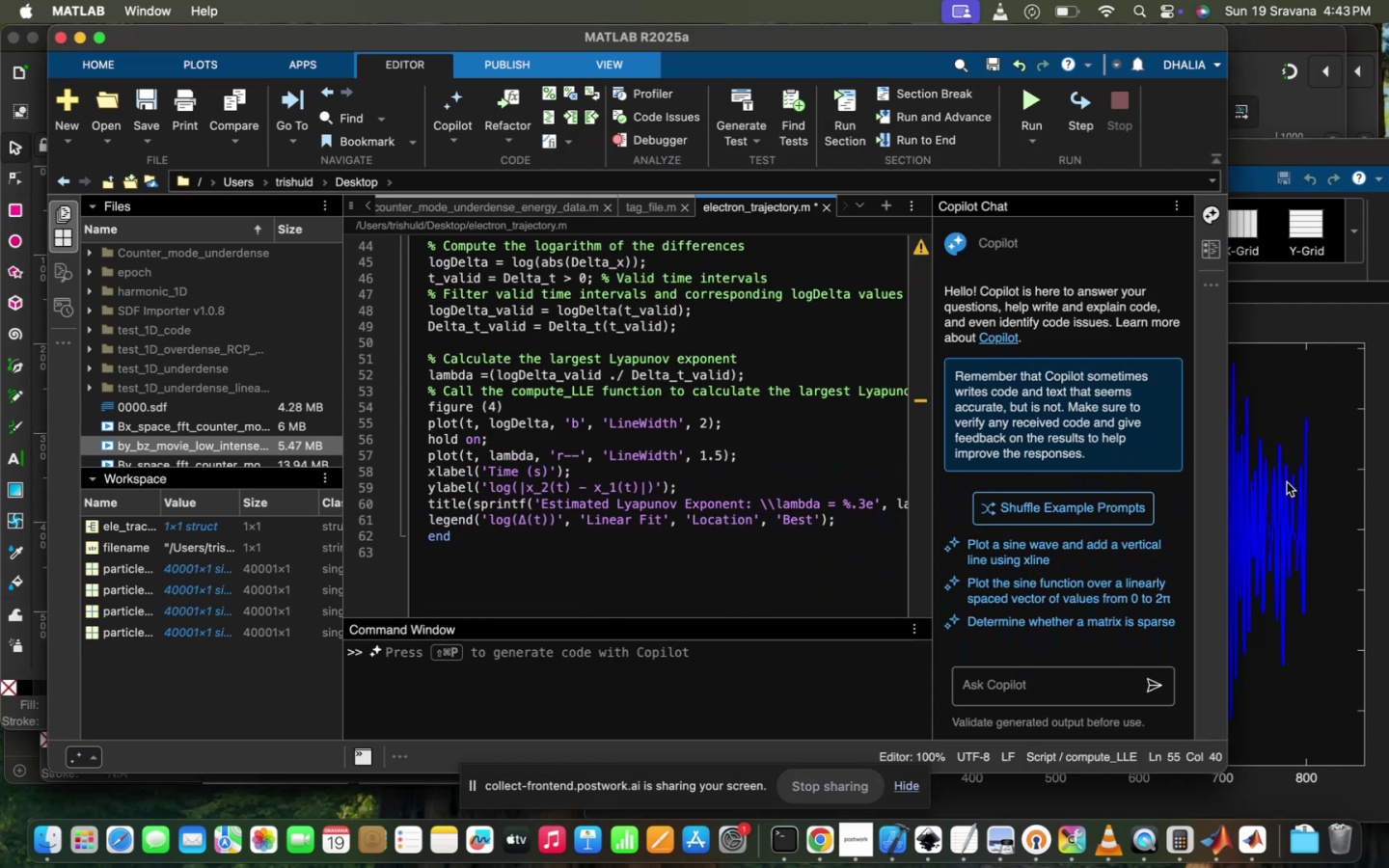 
left_click([1287, 482])
 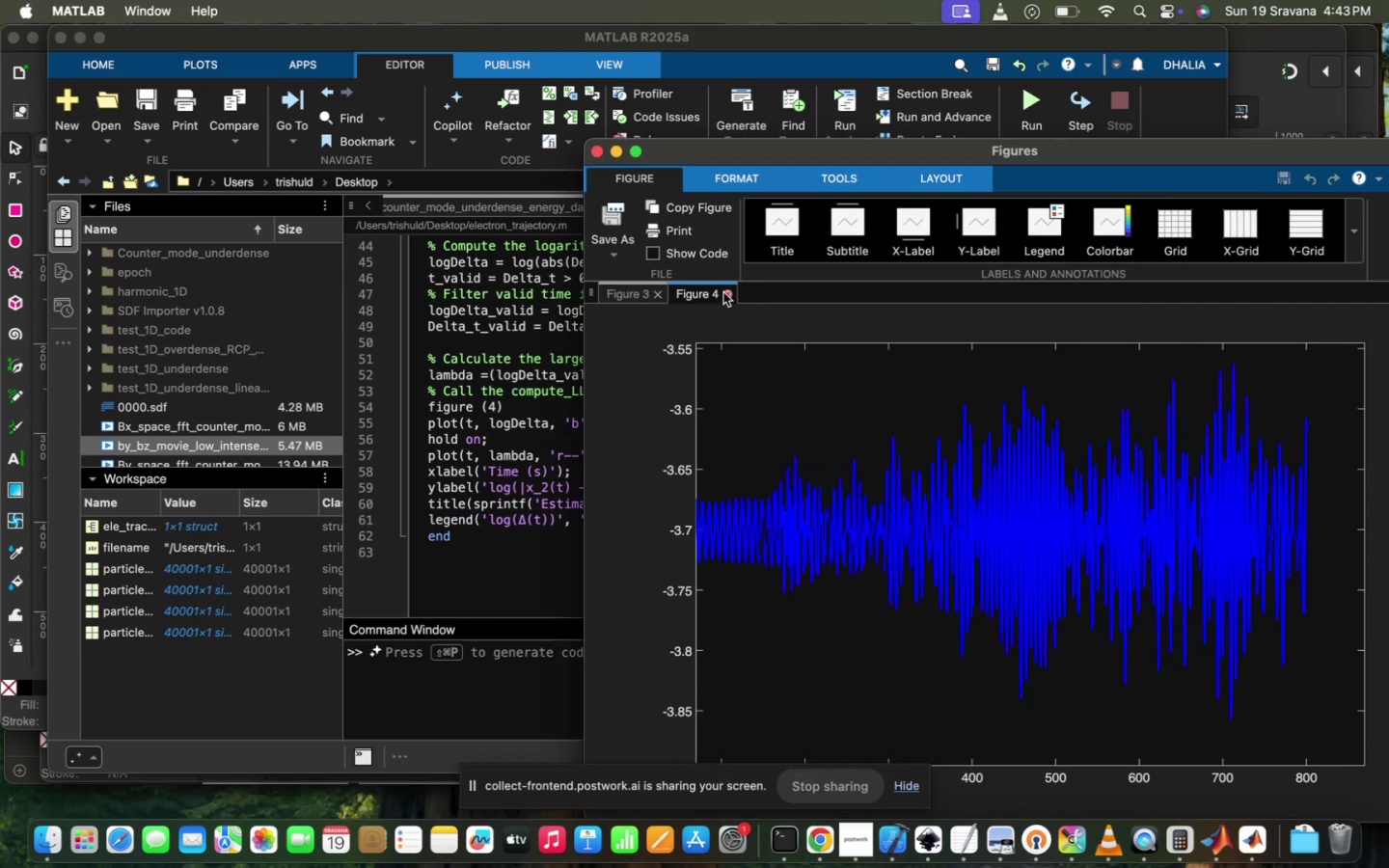 
left_click([722, 291])
 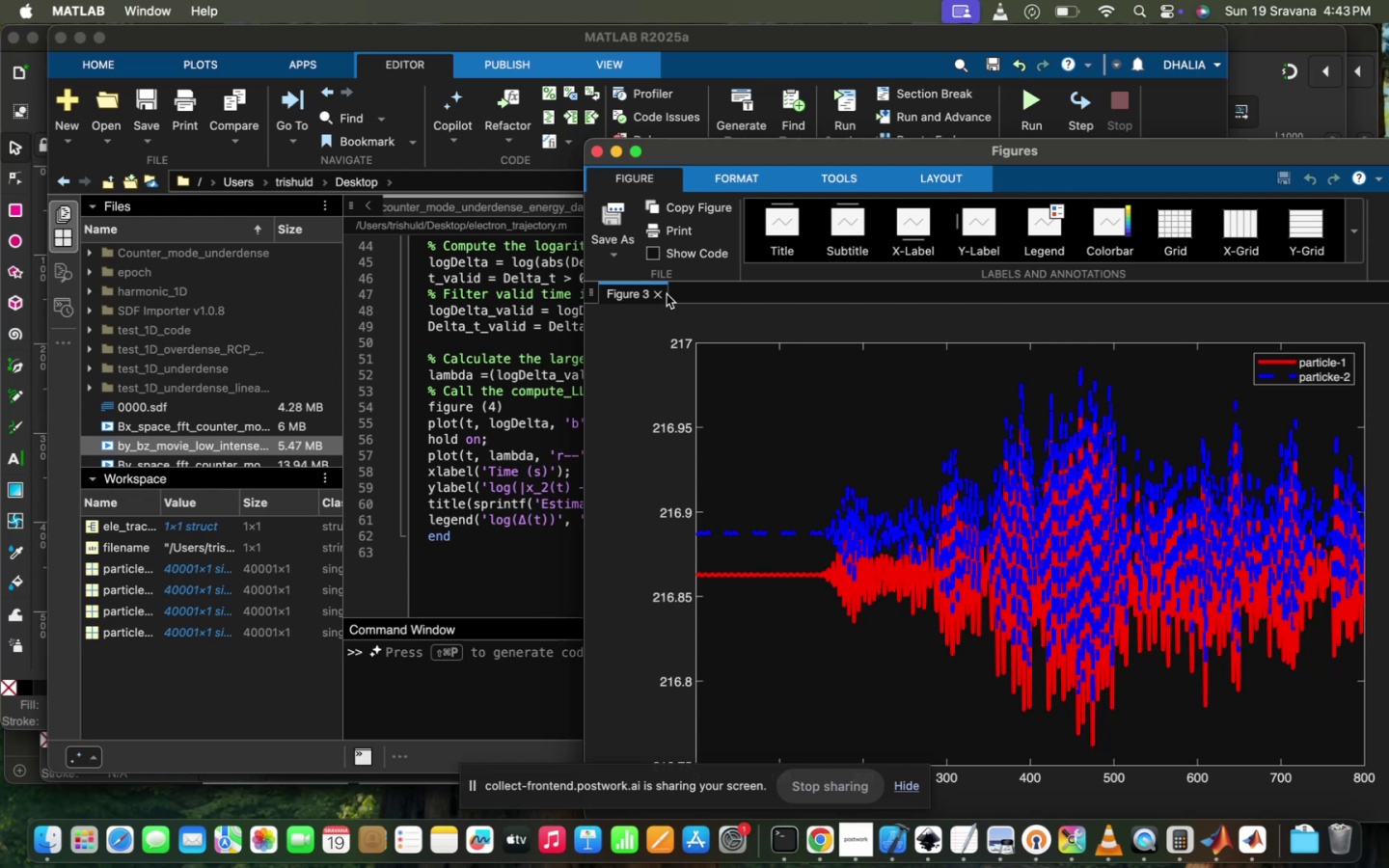 
left_click([663, 293])
 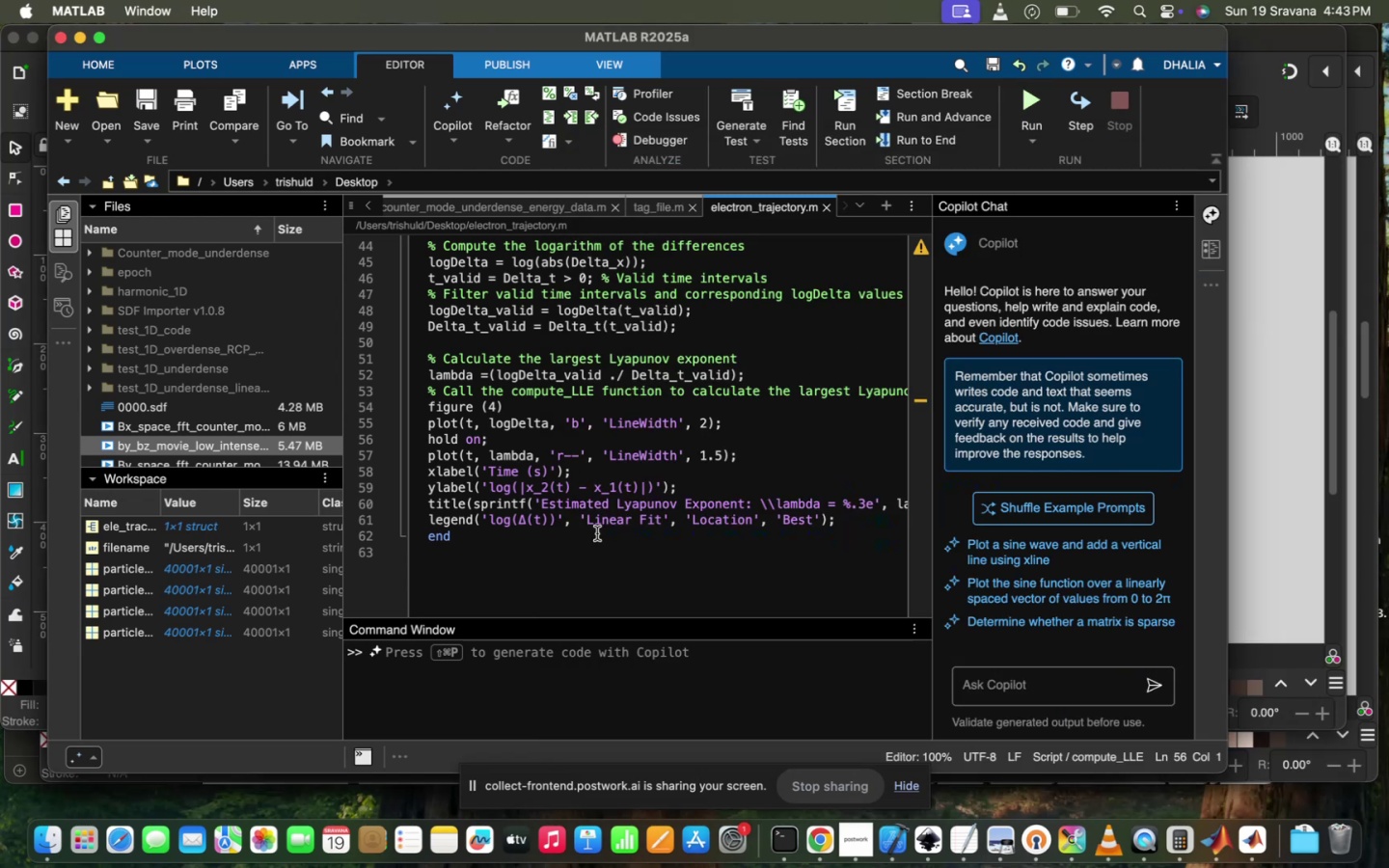 
left_click([467, 662])
 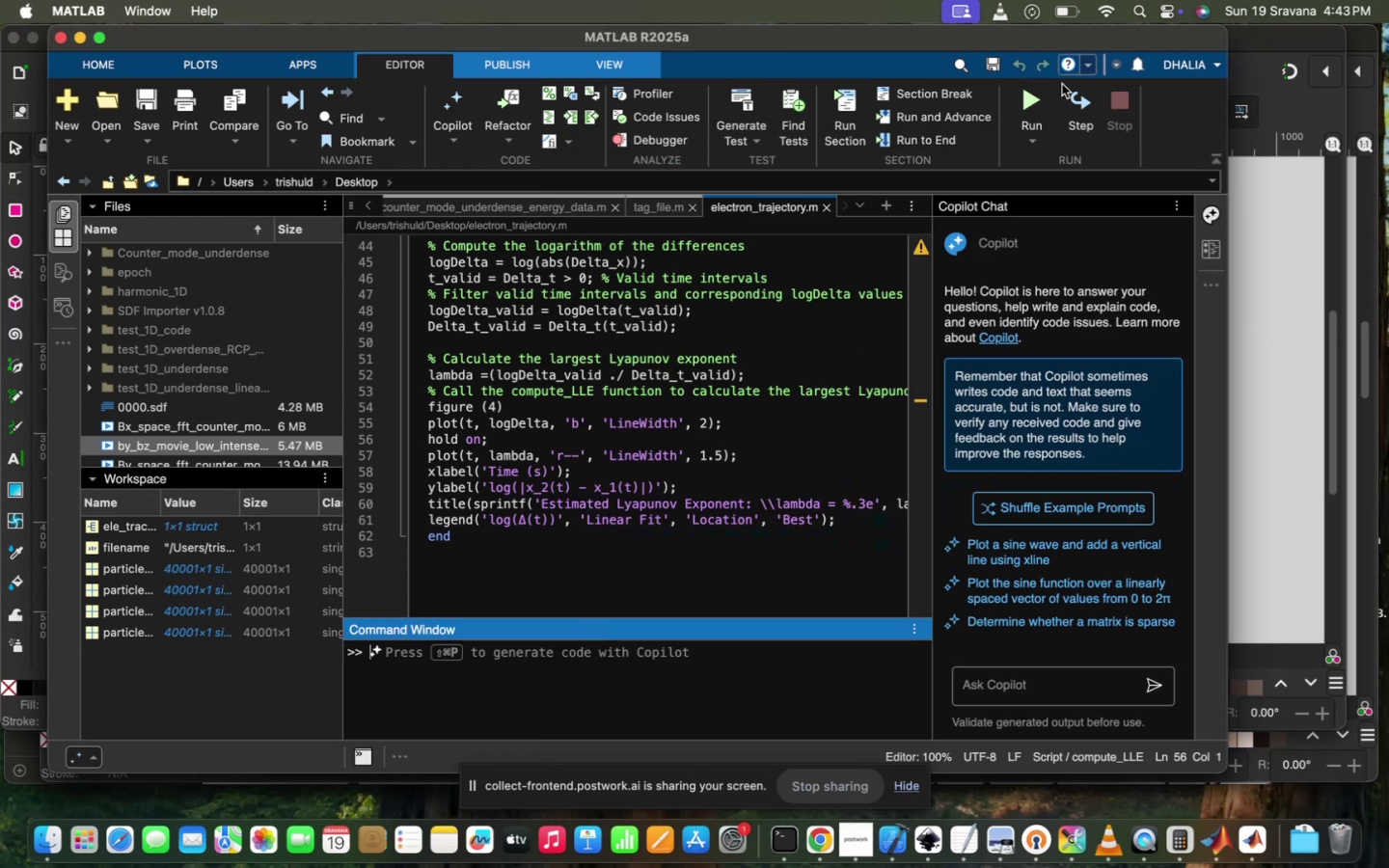 
left_click([1028, 89])
 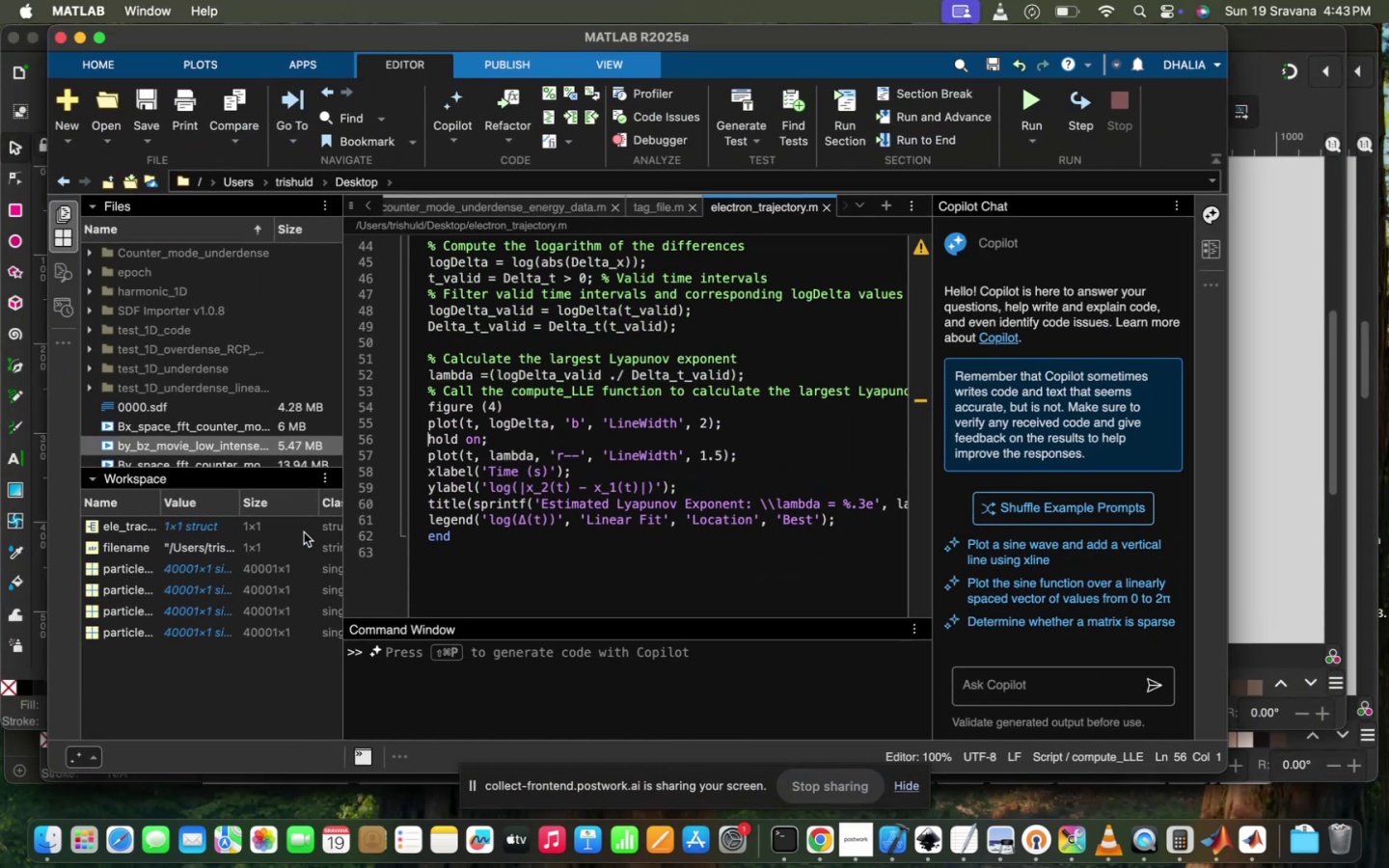 
scroll: coordinate [728, 523], scroll_direction: down, amount: 11.0
 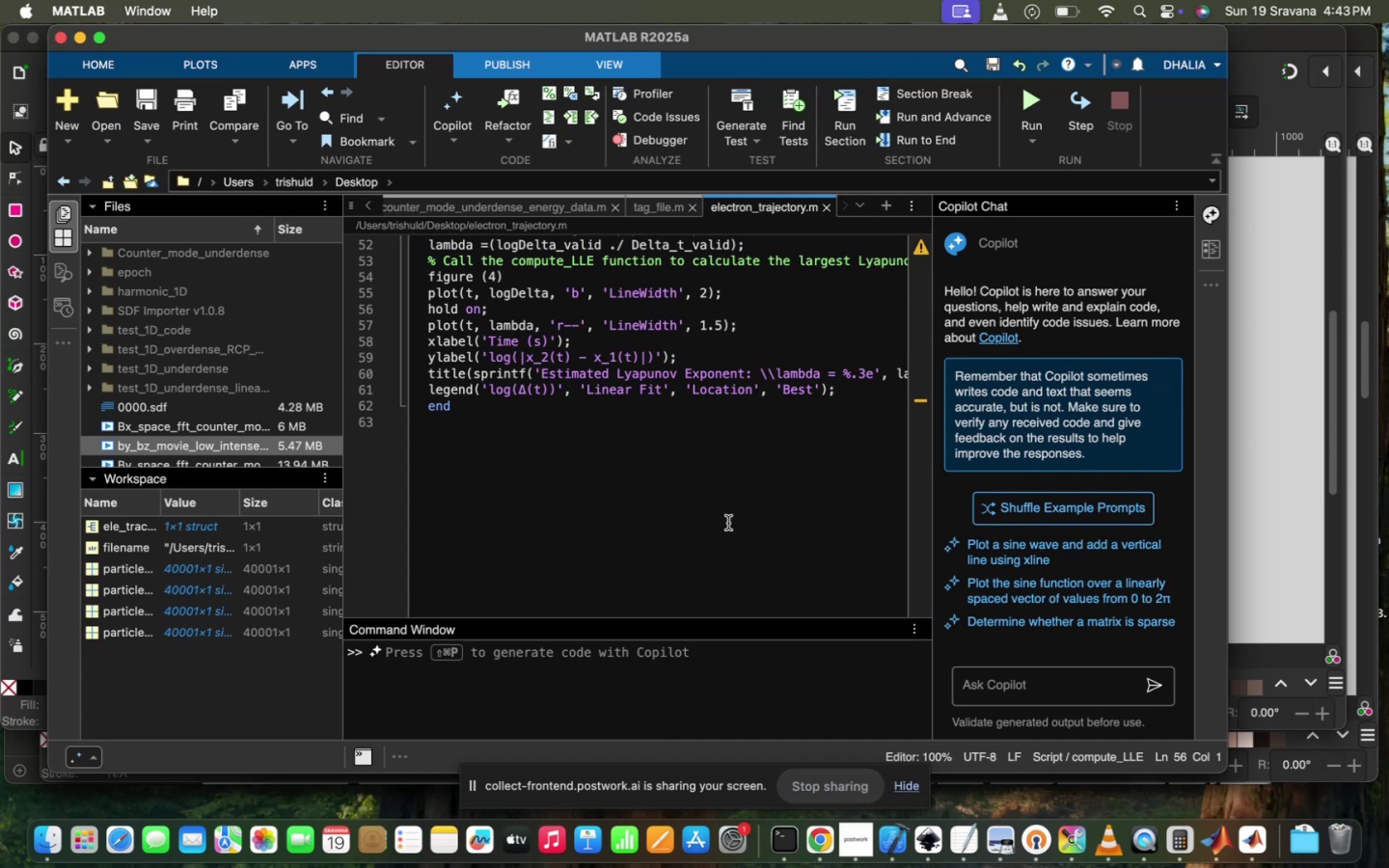 
wait(31.17)
 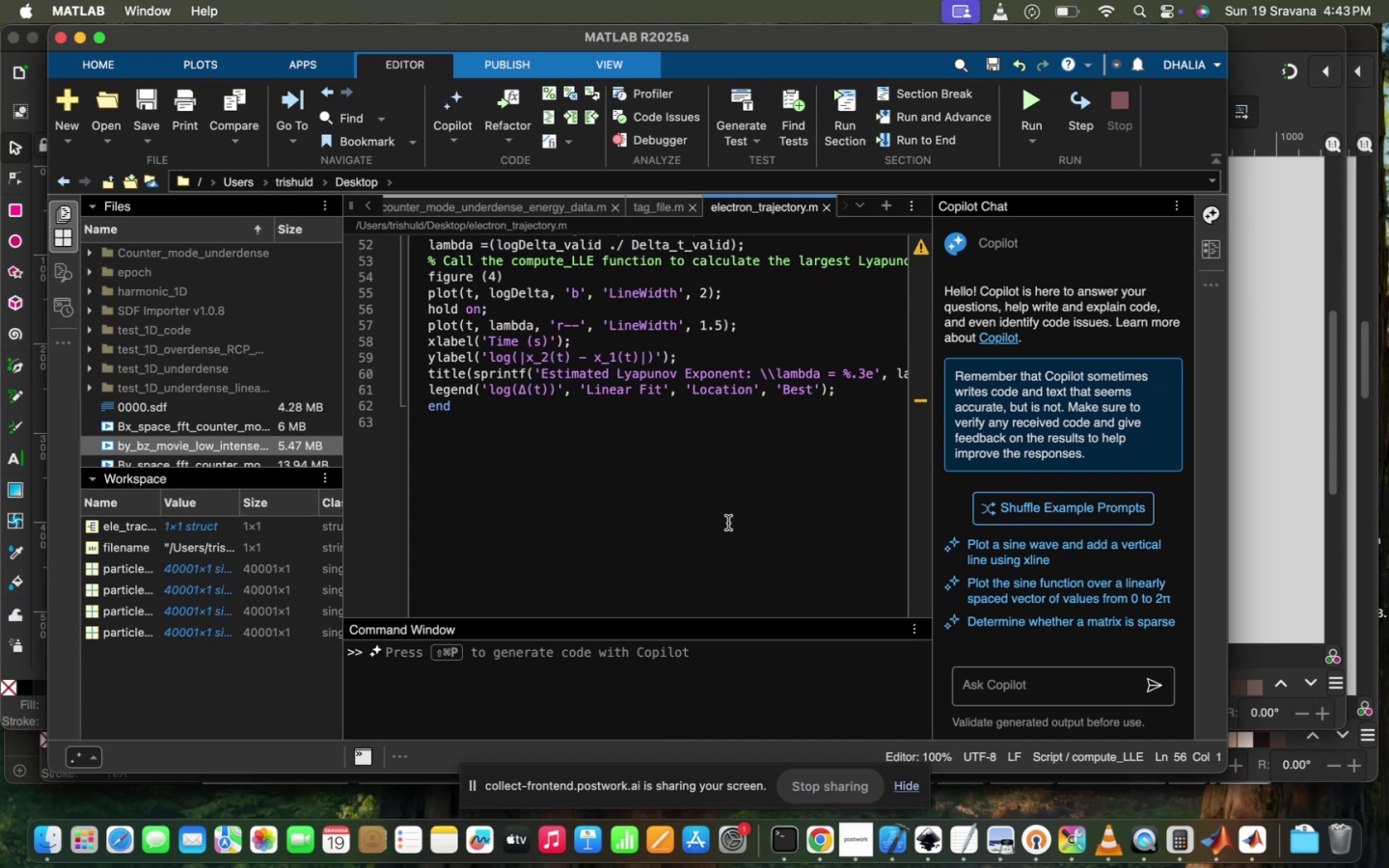 
scroll: coordinate [598, 424], scroll_direction: up, amount: 18.0
 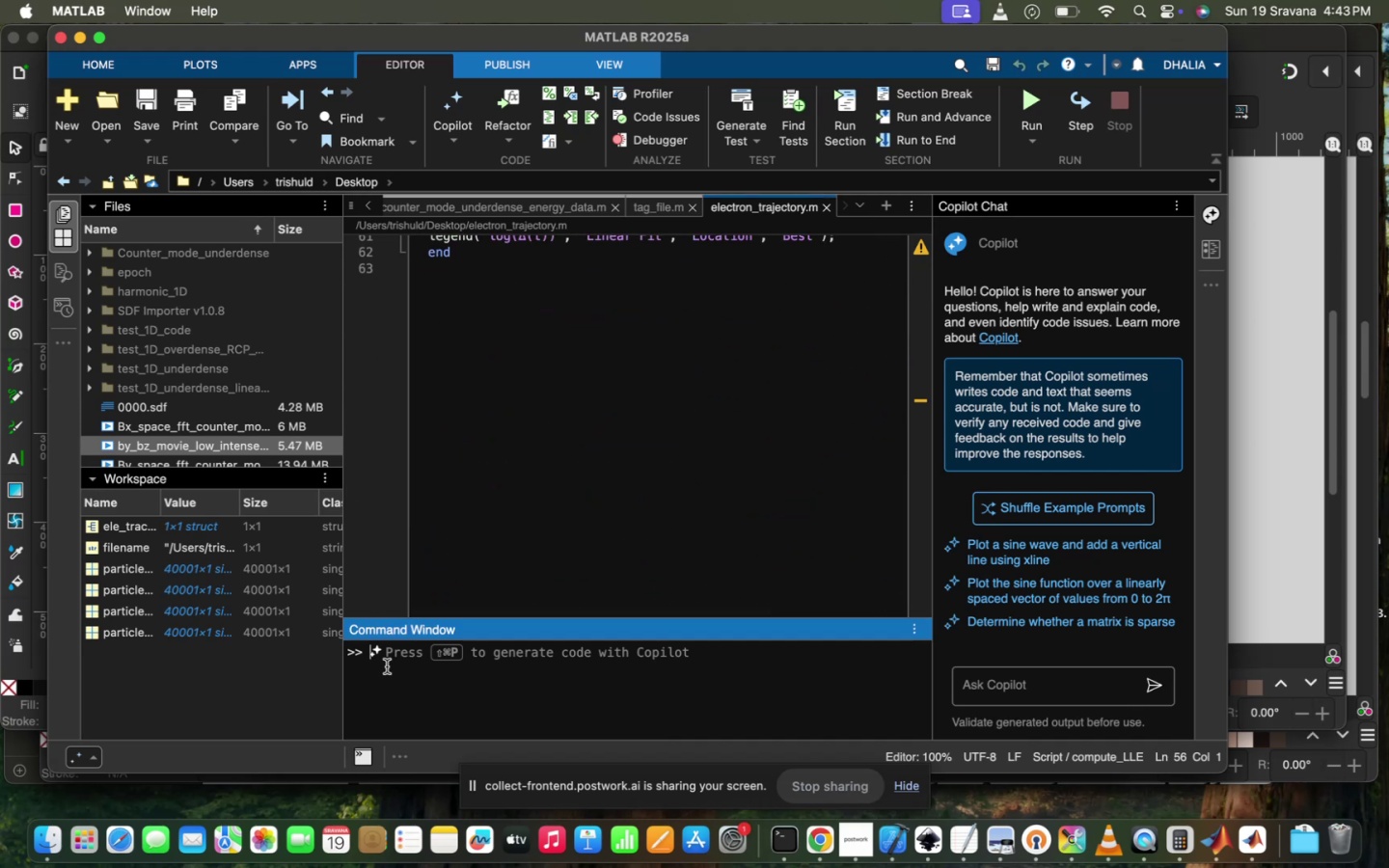 
type(clc)
 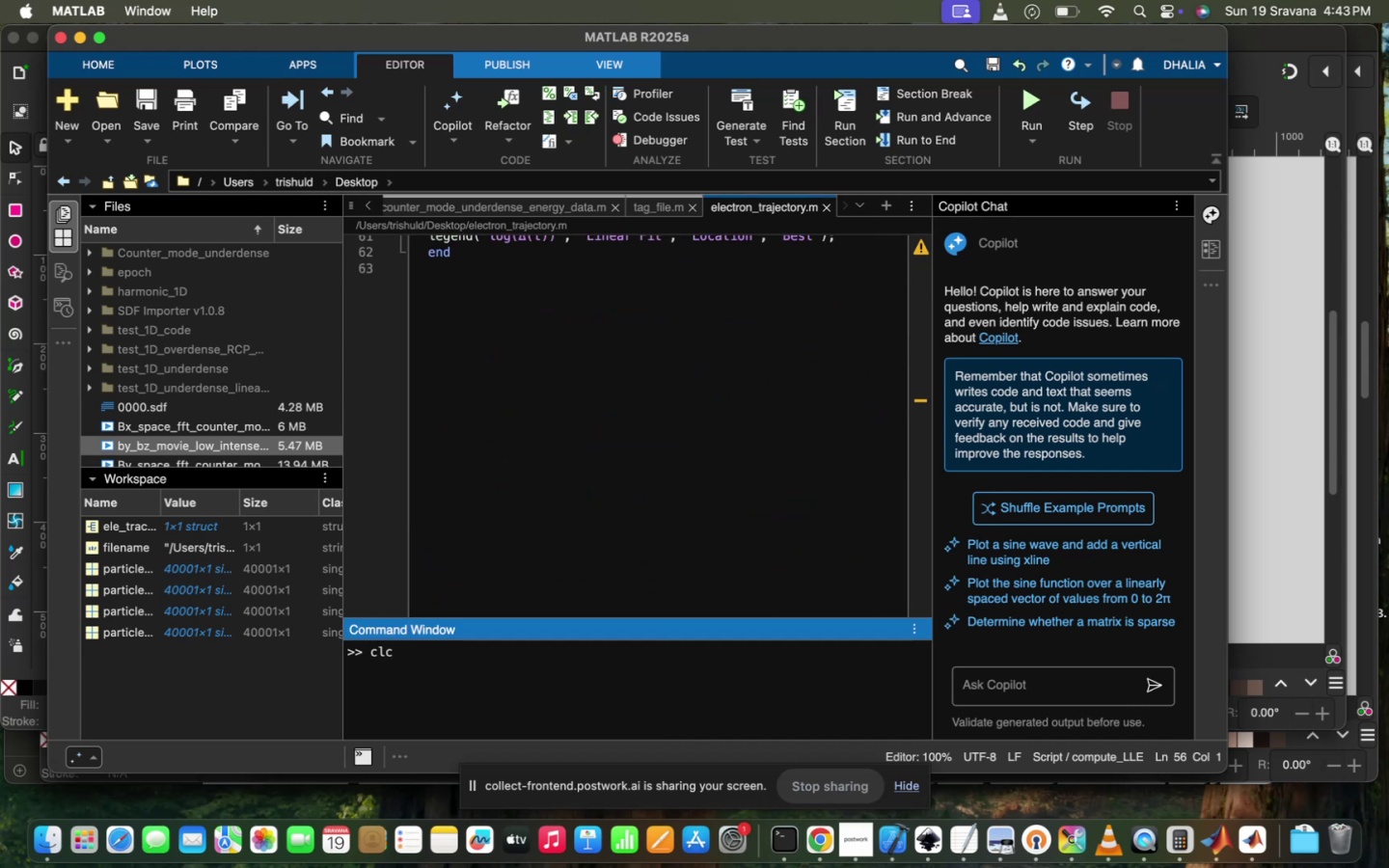 
key(Enter)
 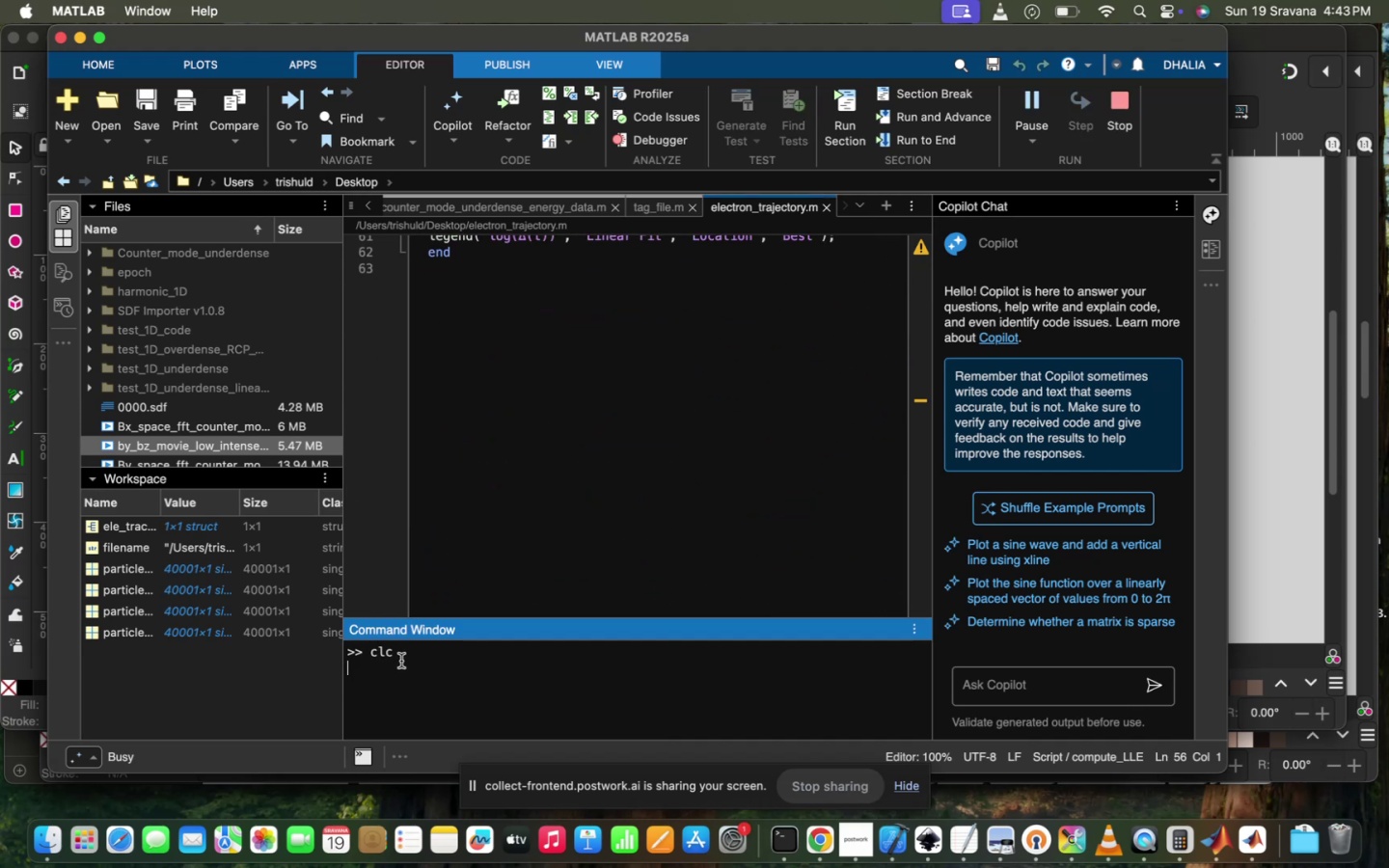 
key(Enter)
 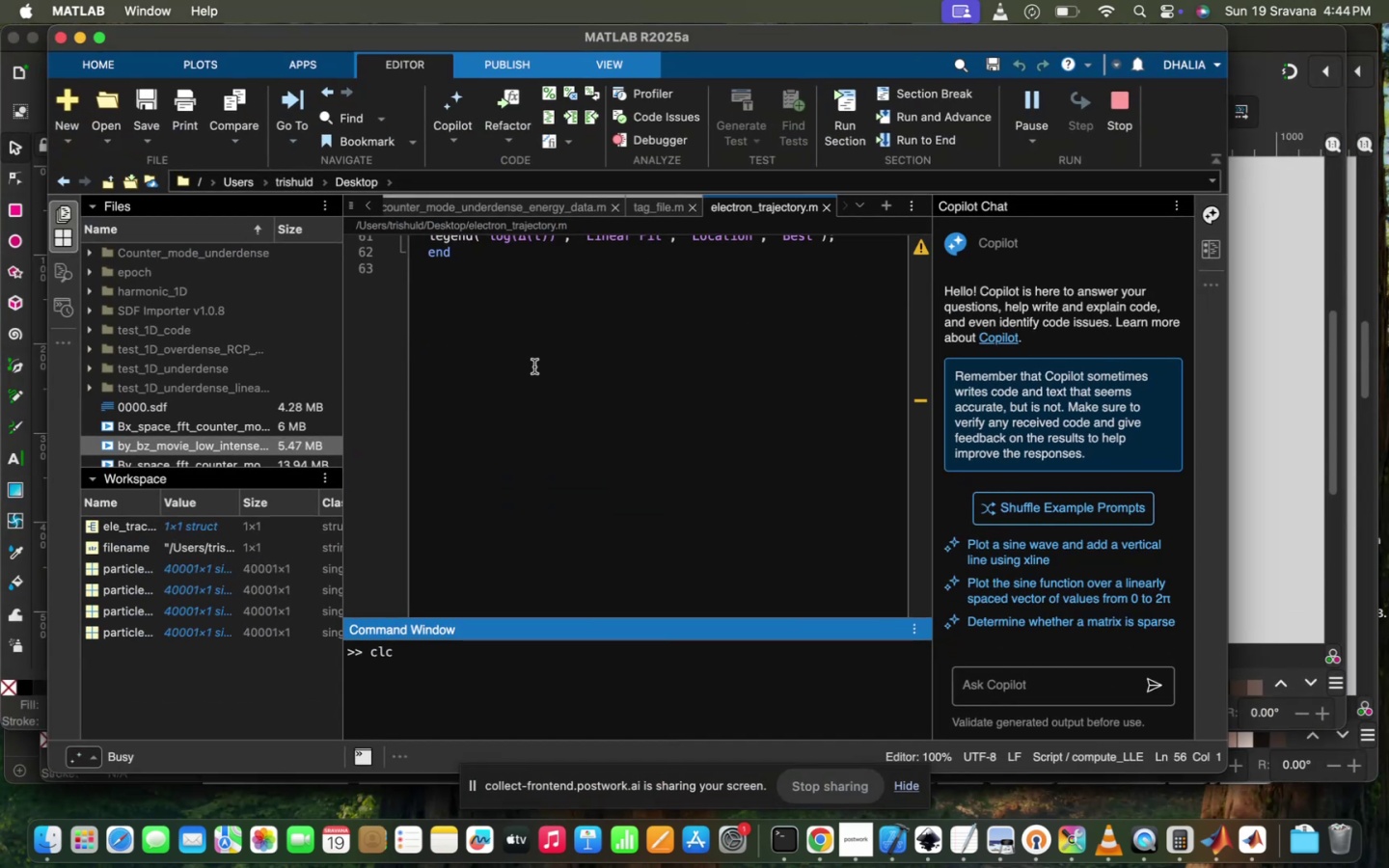 
wait(7.85)
 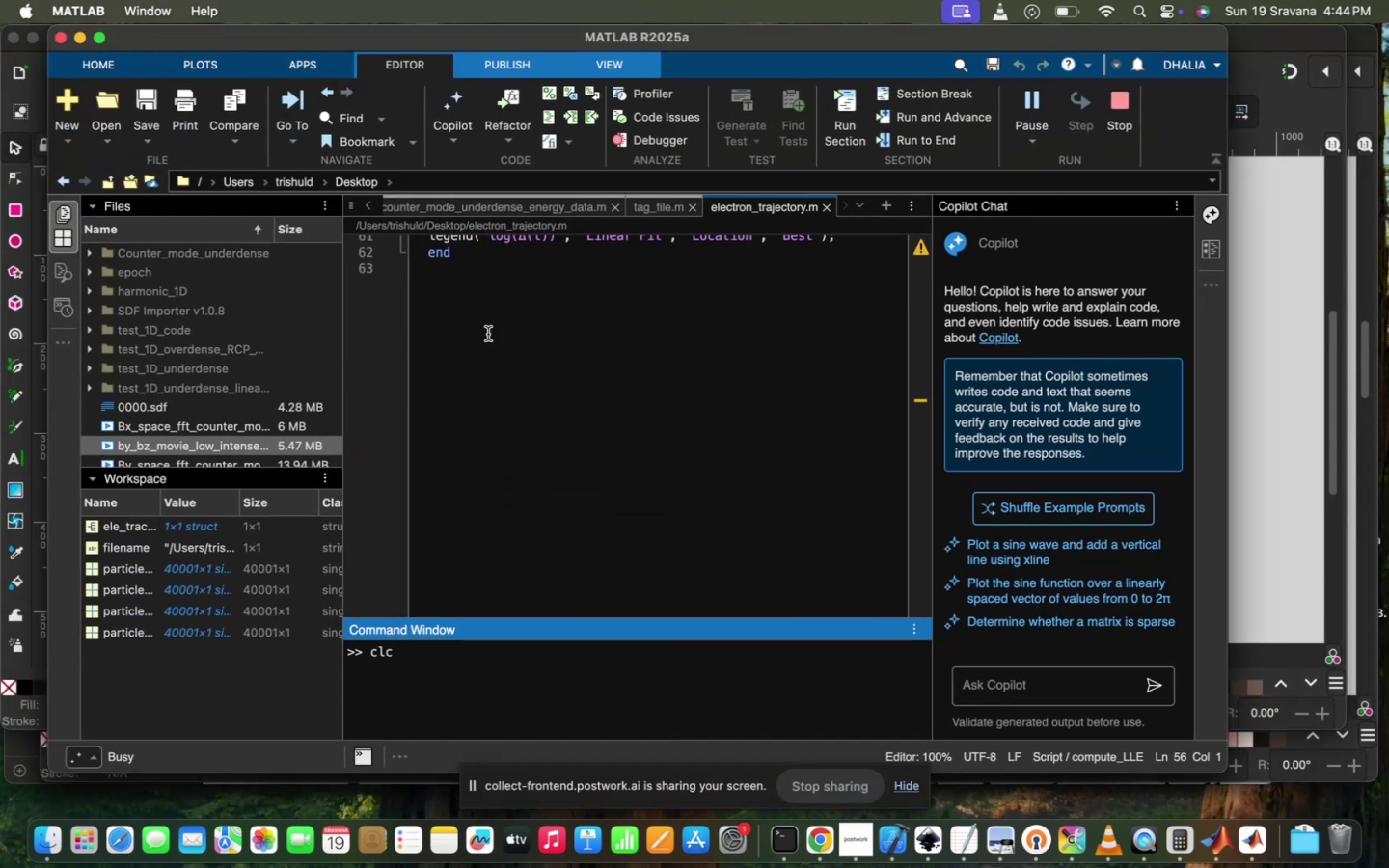 
left_click([534, 366])
 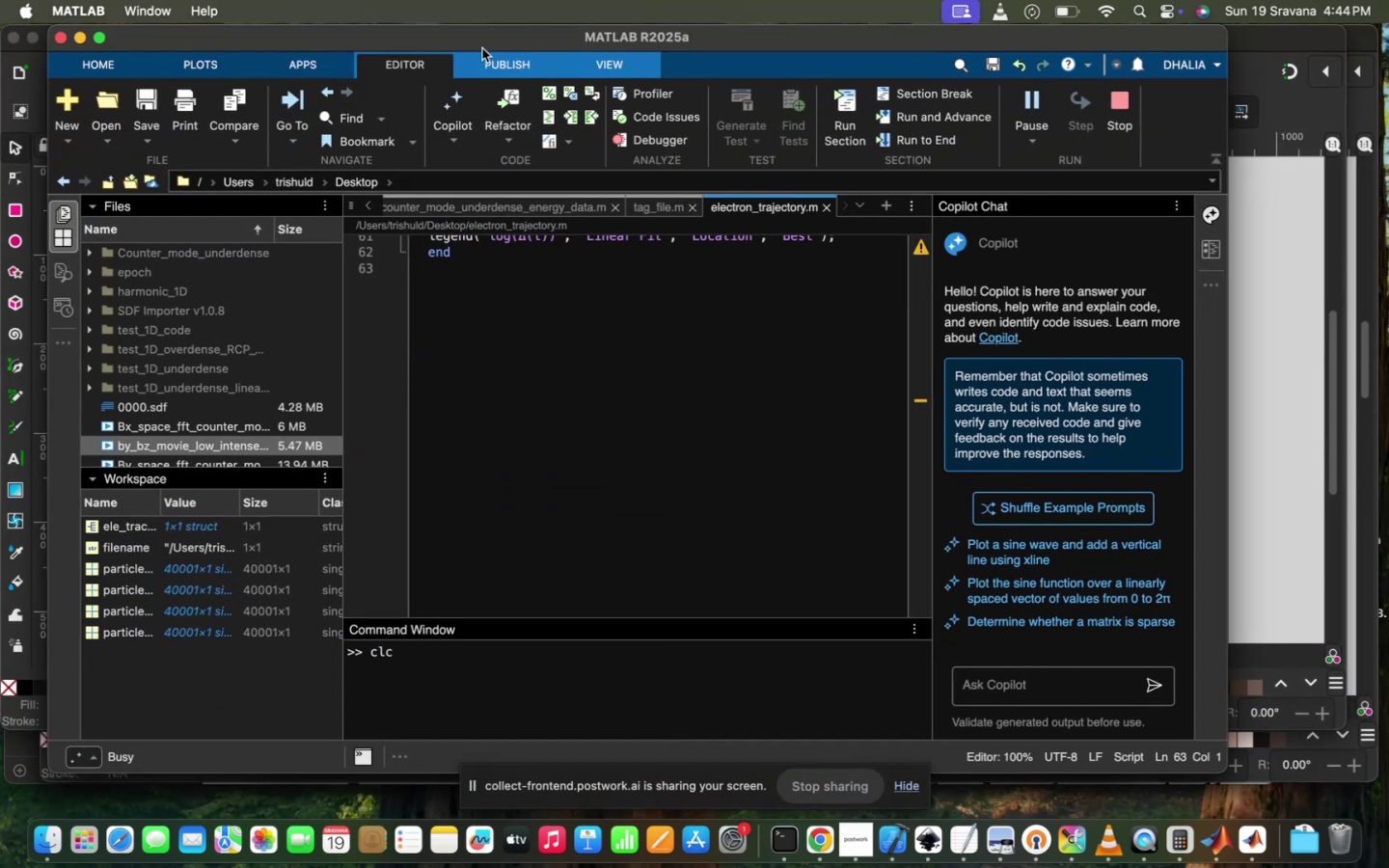 
left_click_drag(start_coordinate=[489, 38], to_coordinate=[449, 5])
 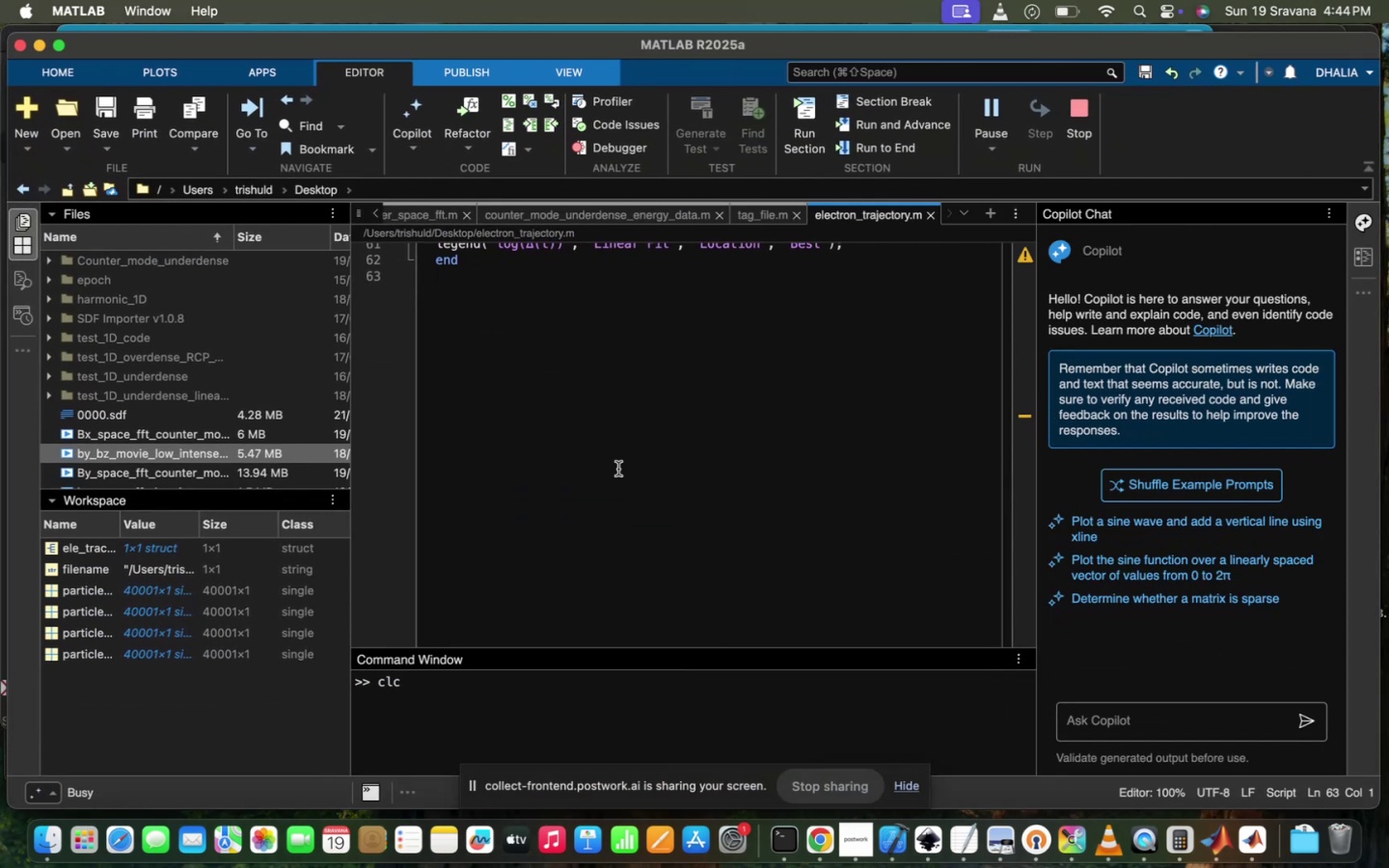 
left_click([574, 509])
 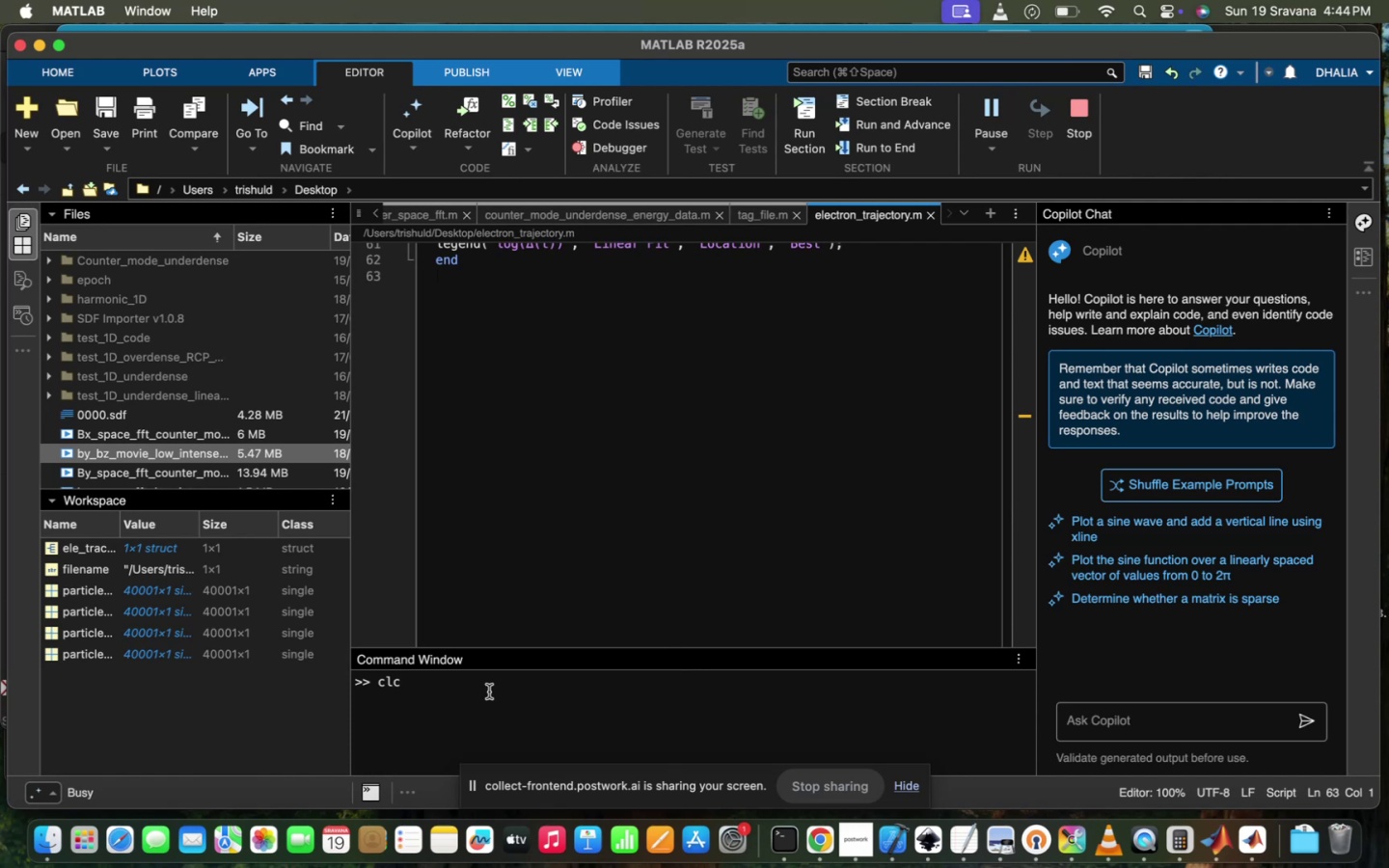 
left_click([491, 680])
 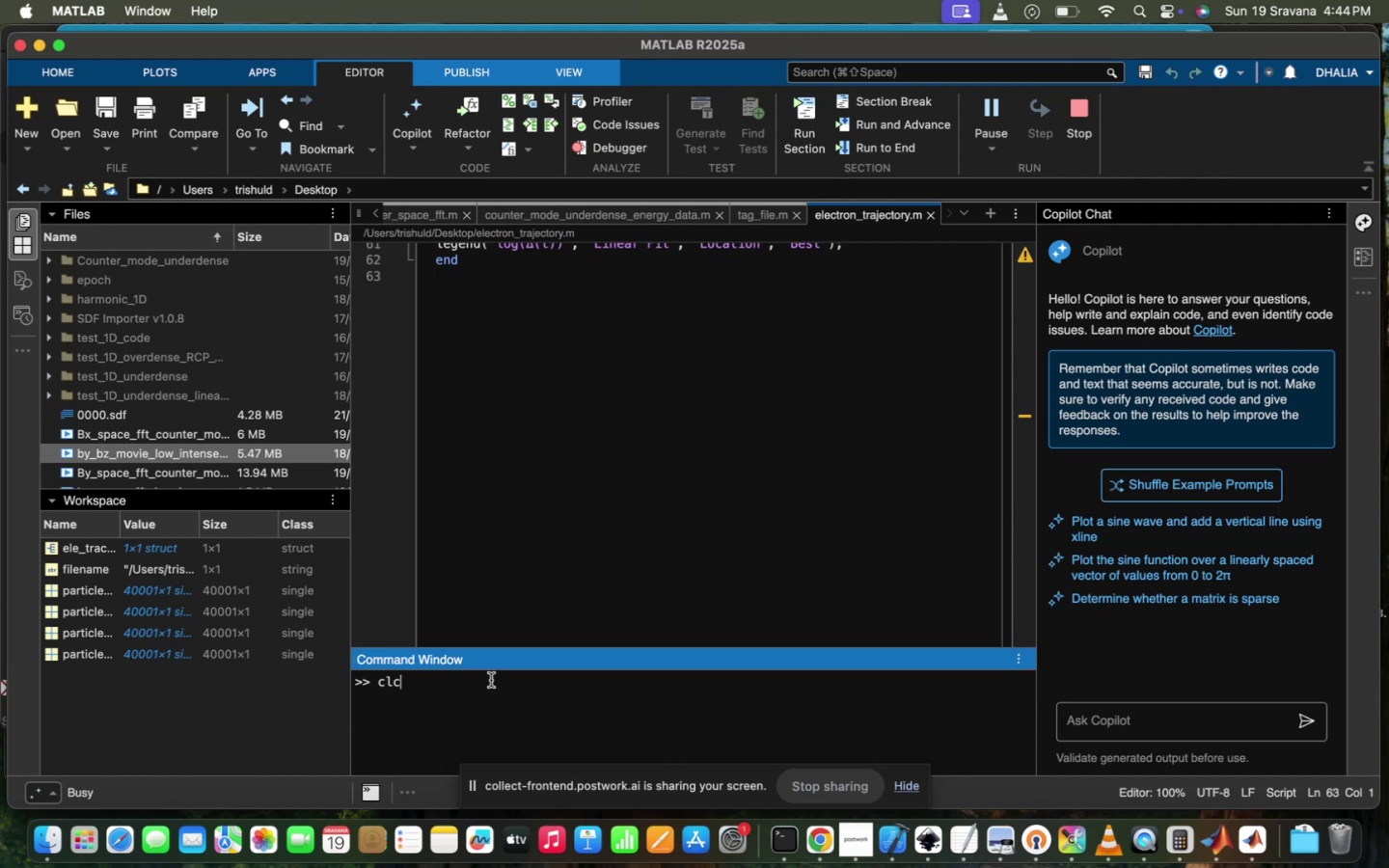 
key(Enter)
 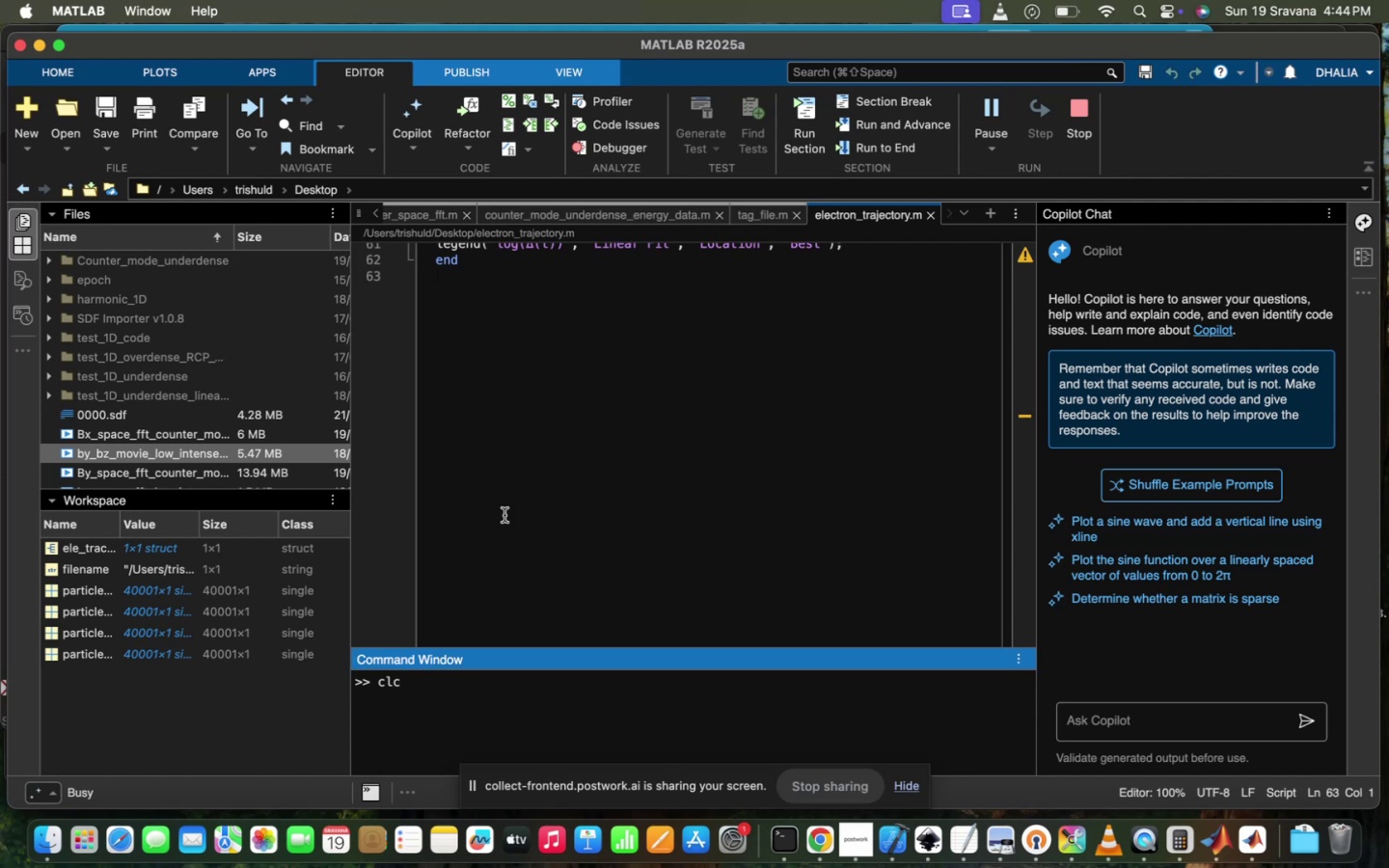 
scroll: coordinate [503, 423], scroll_direction: up, amount: 48.0
 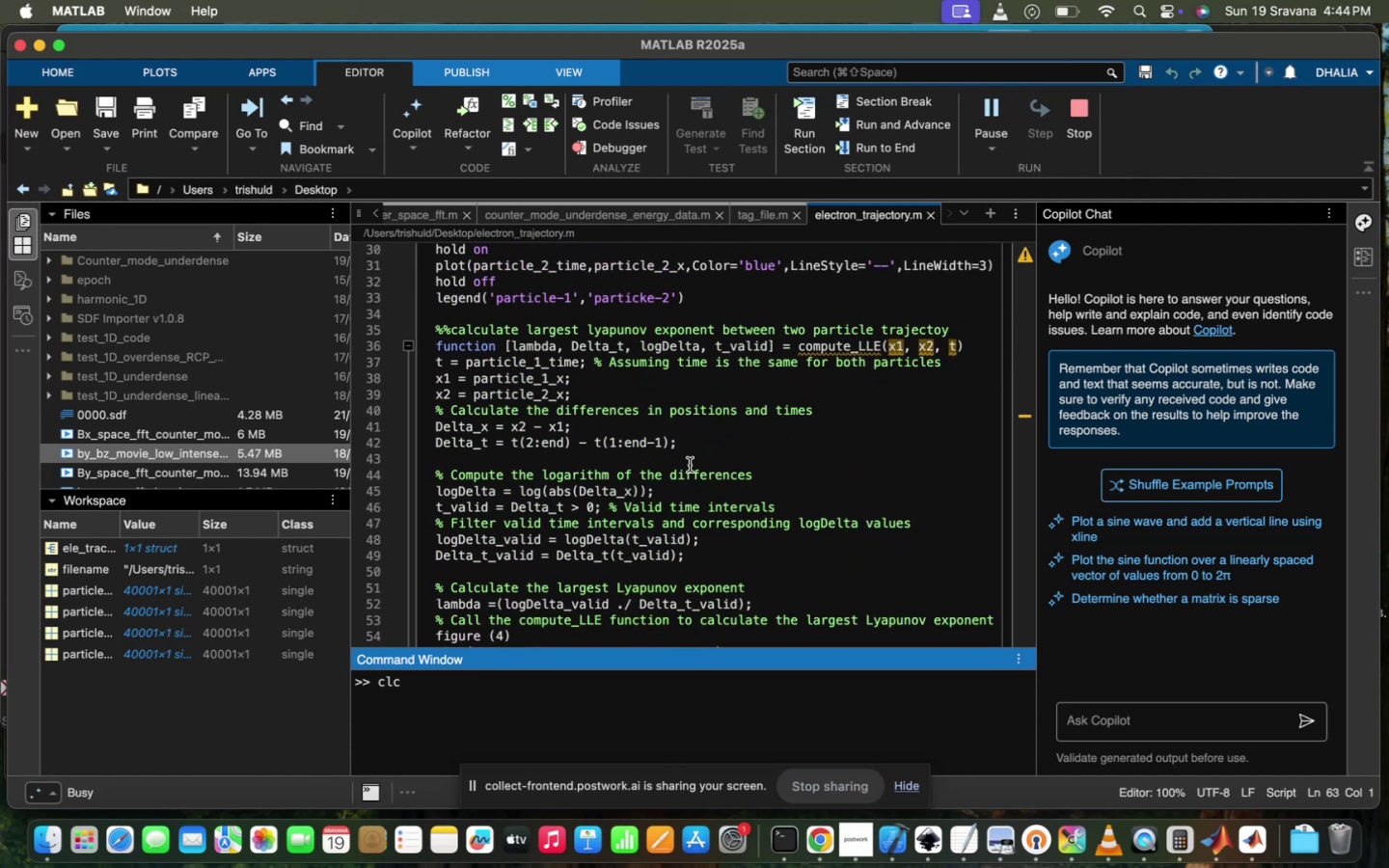 
left_click([692, 448])
 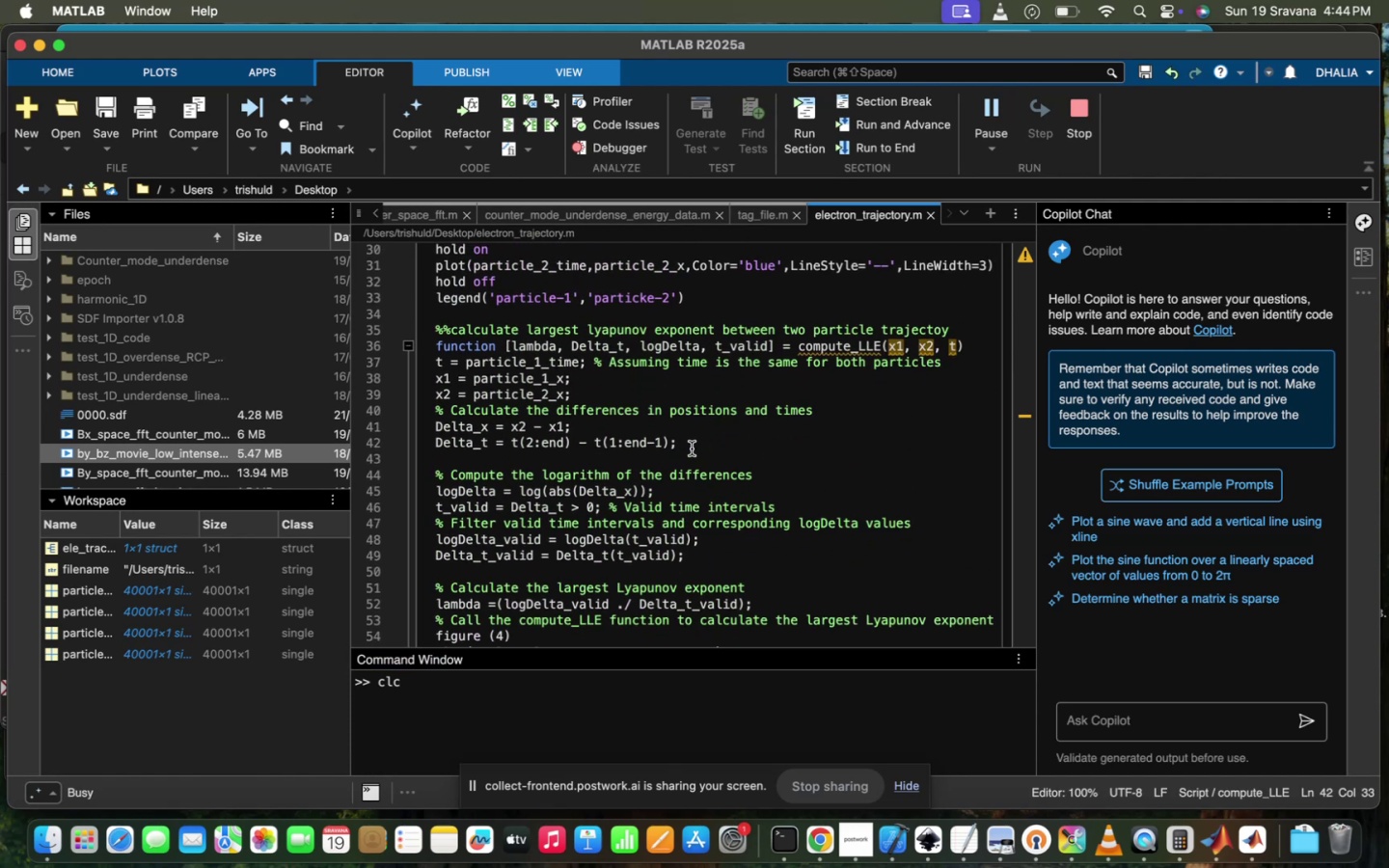 
scroll: coordinate [692, 448], scroll_direction: up, amount: 50.0
 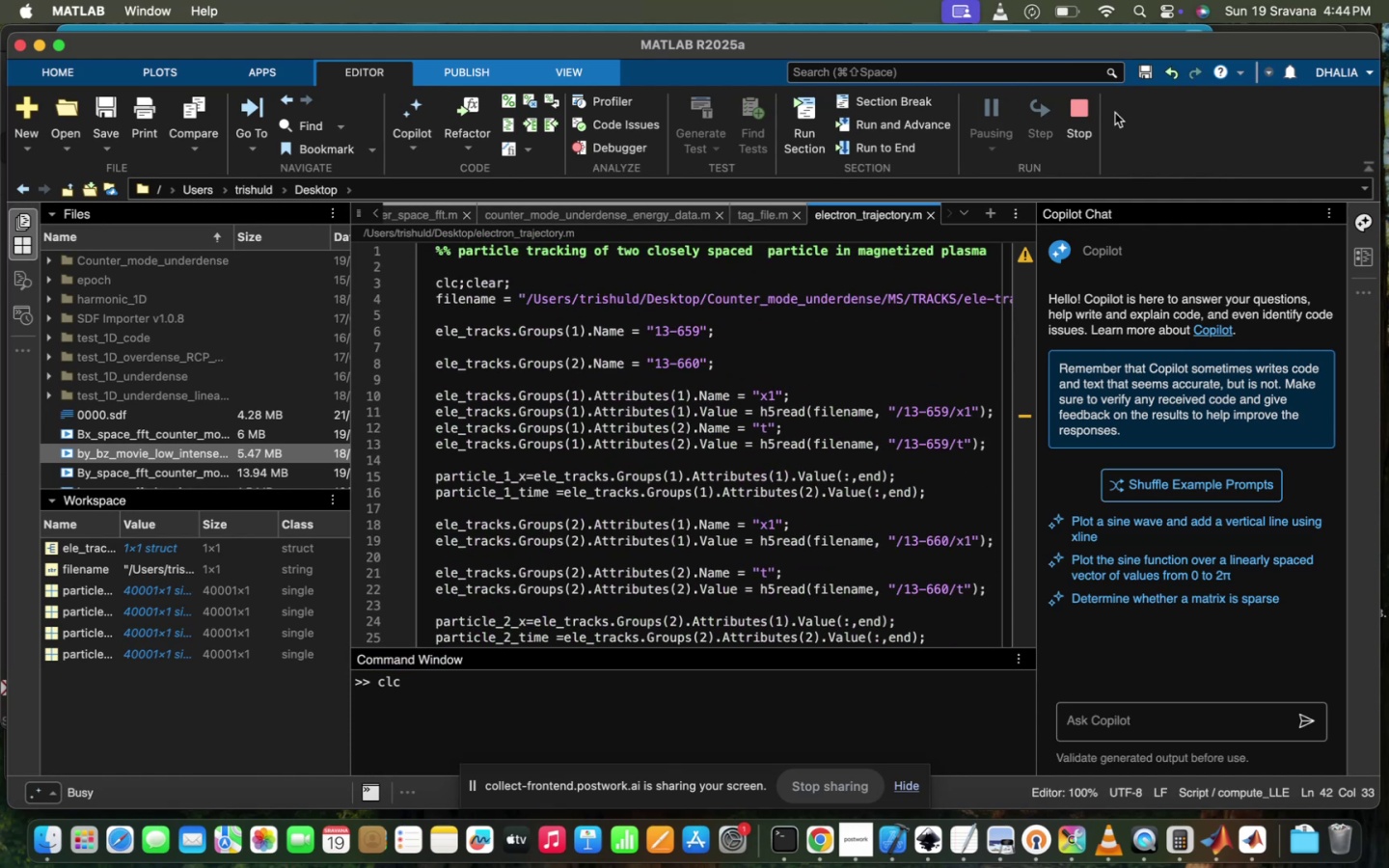 
left_click([1082, 109])
 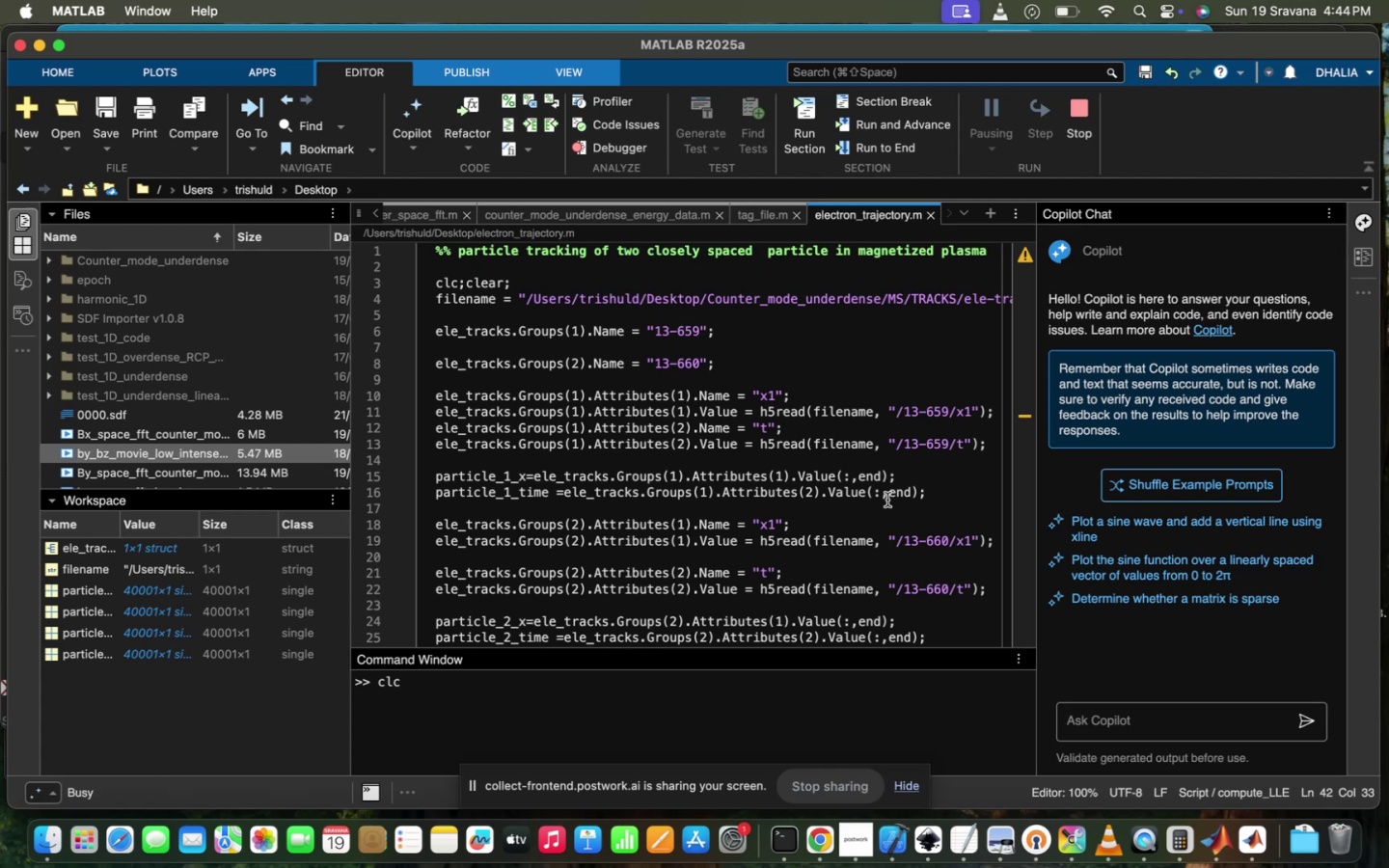 
left_click([871, 529])
 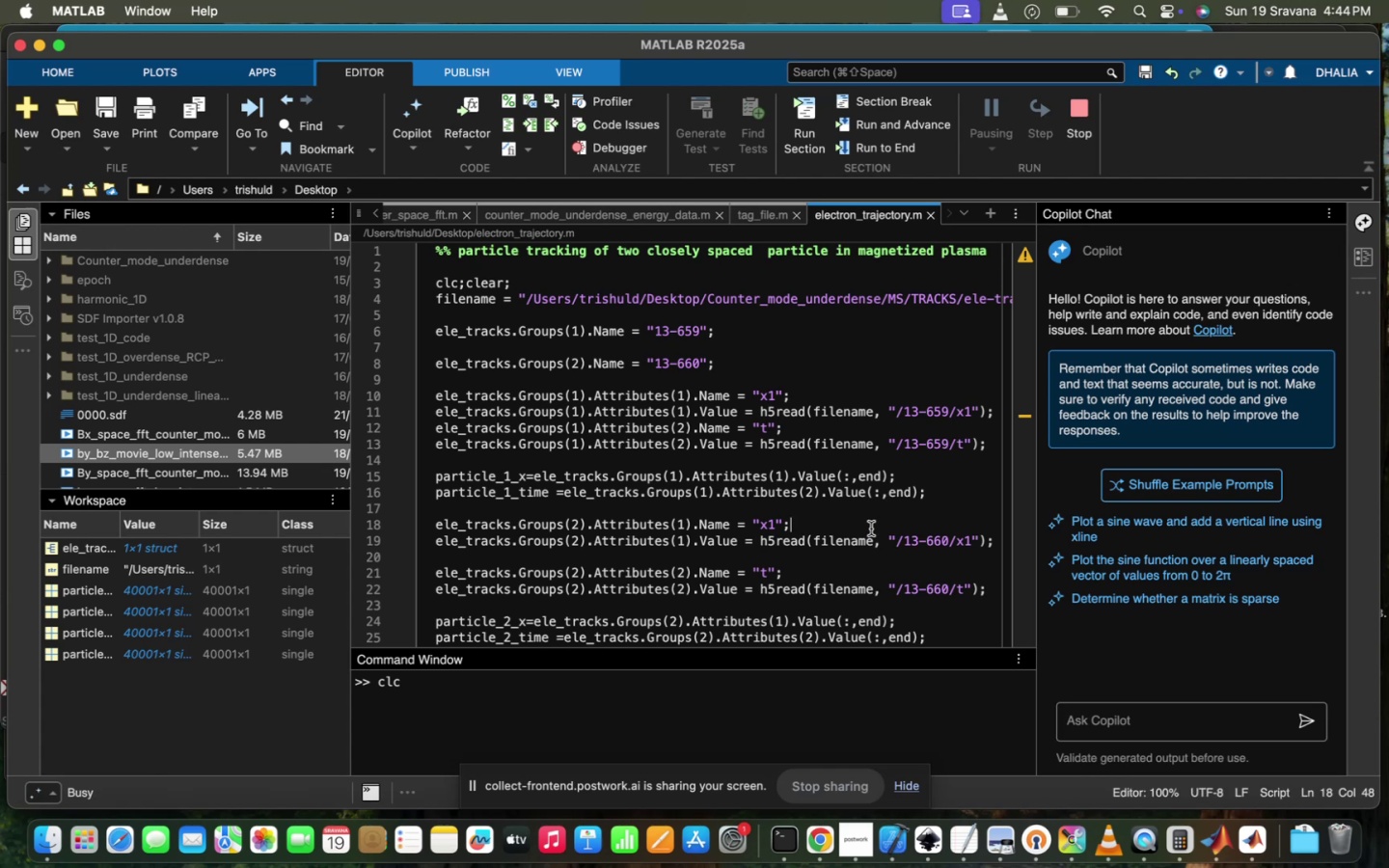 
scroll: coordinate [871, 529], scroll_direction: down, amount: 73.0
 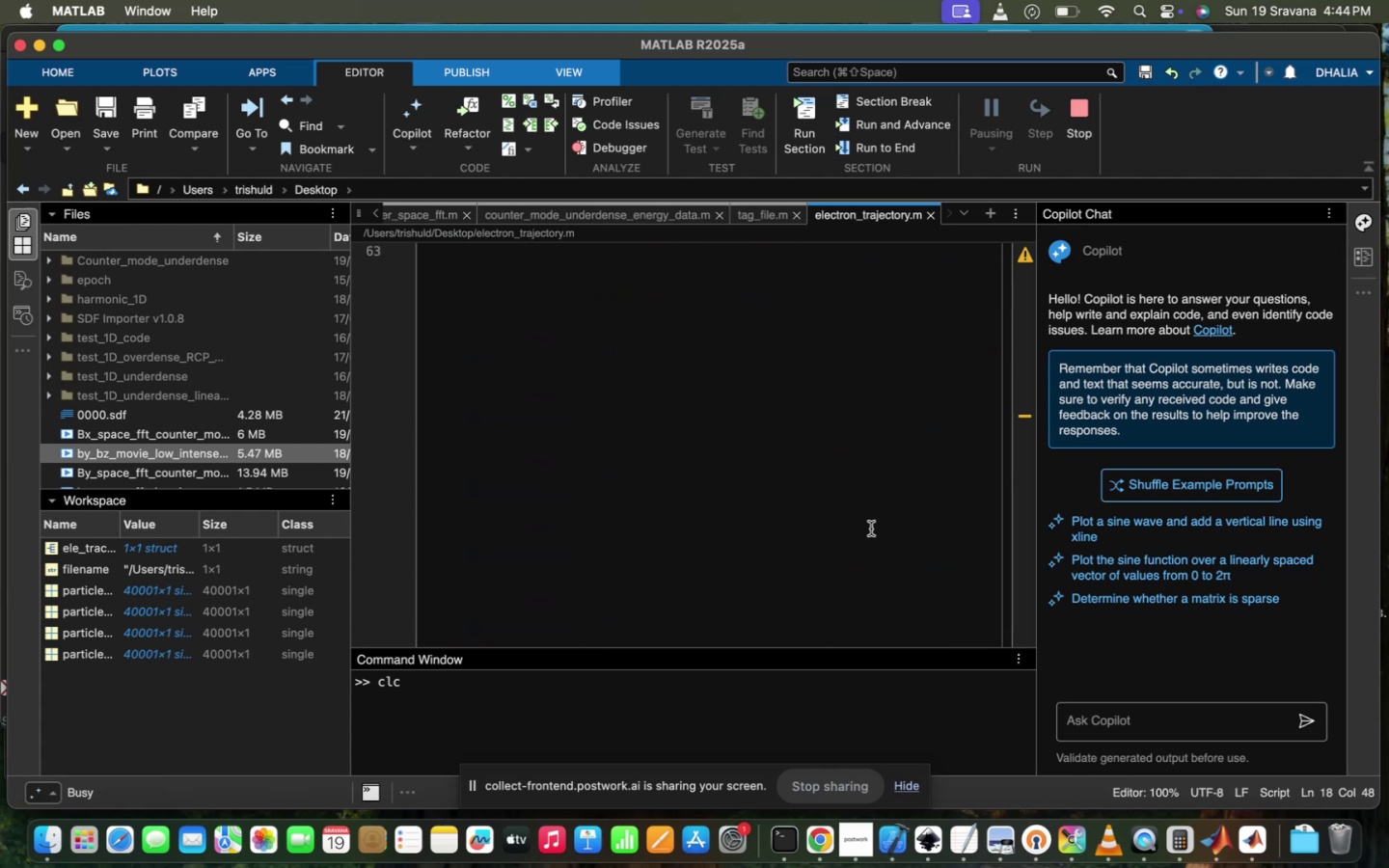 
scroll: coordinate [871, 529], scroll_direction: up, amount: 51.0
 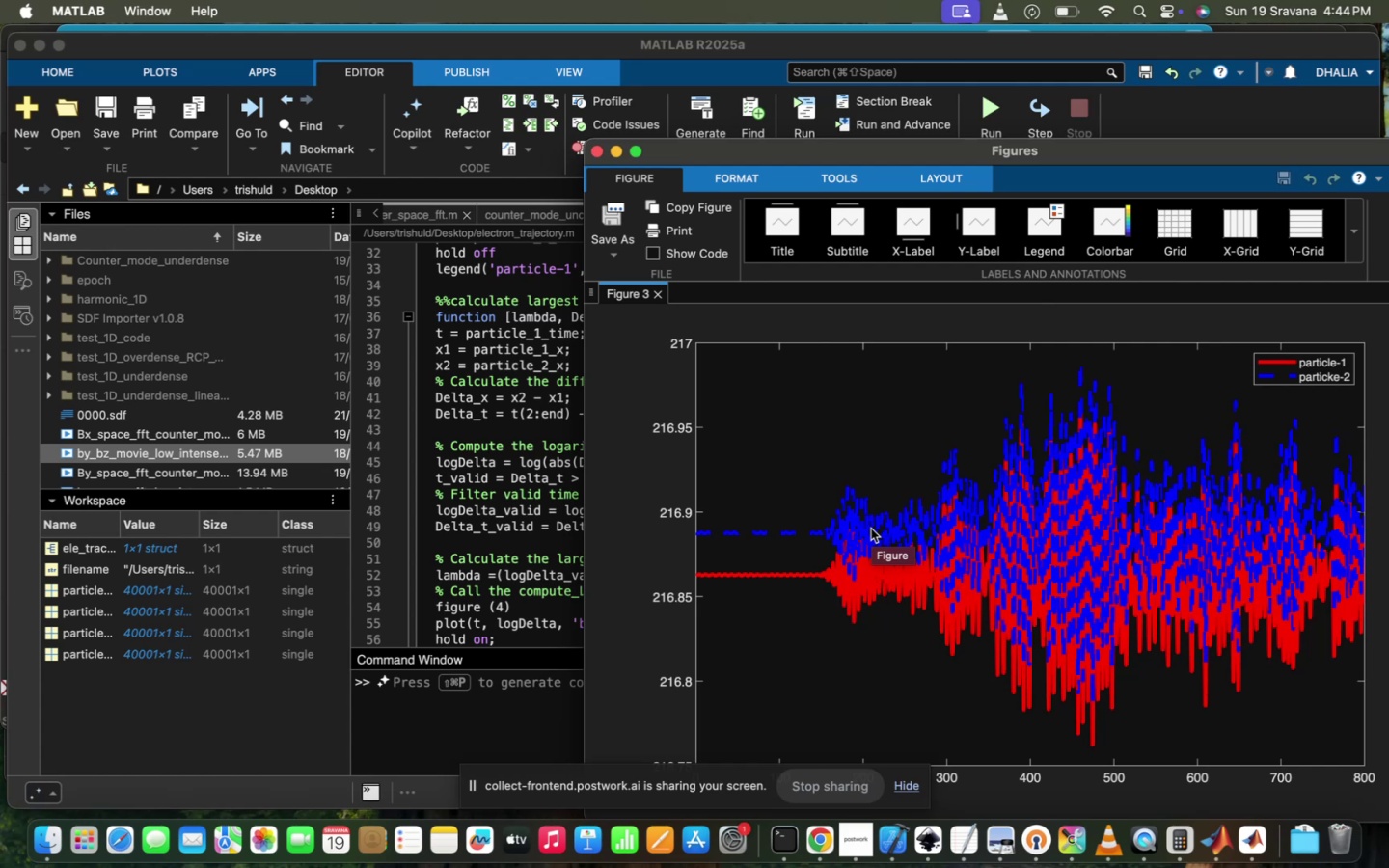 
wait(19.74)
 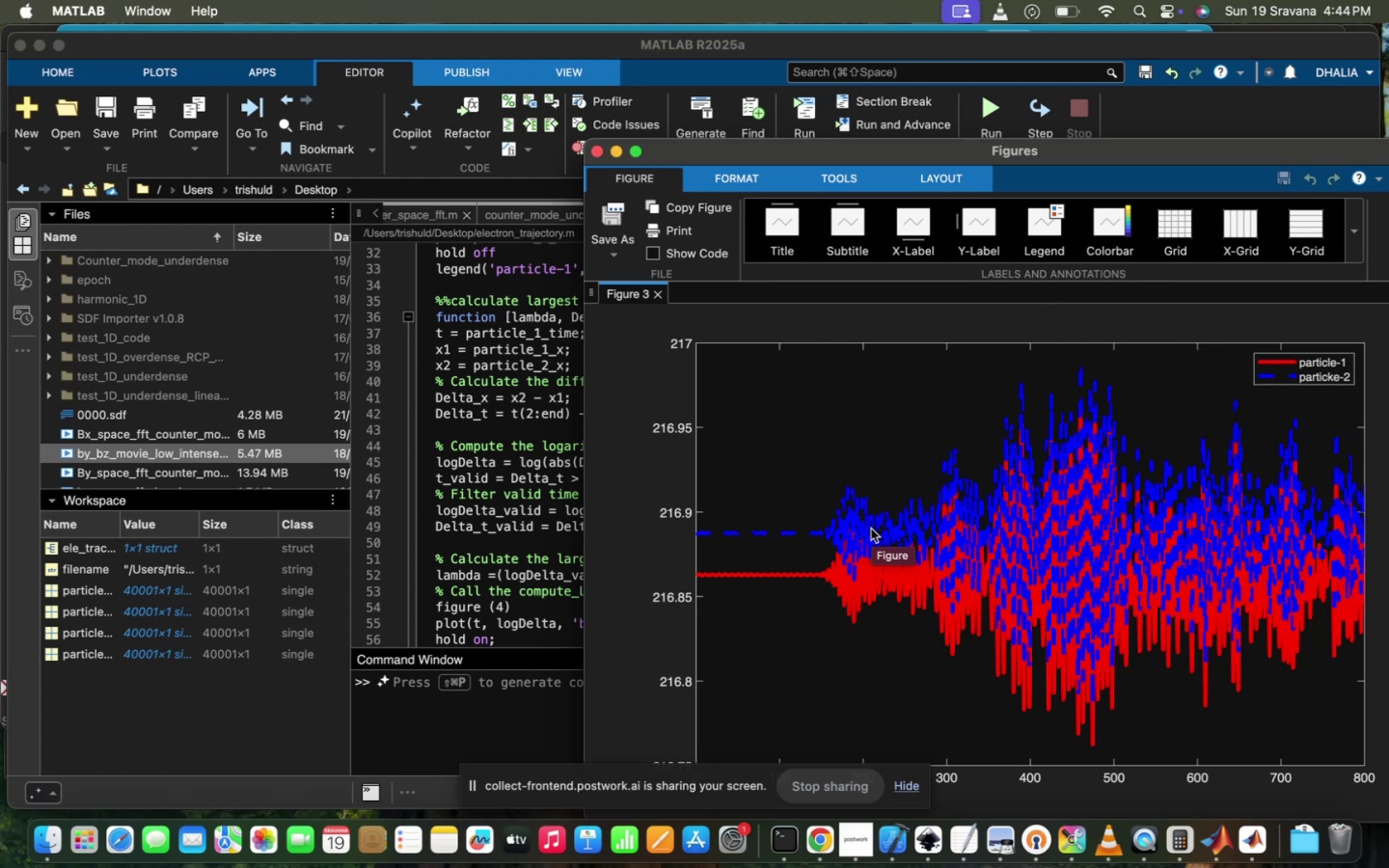 
scroll: coordinate [491, 564], scroll_direction: down, amount: 5.0
 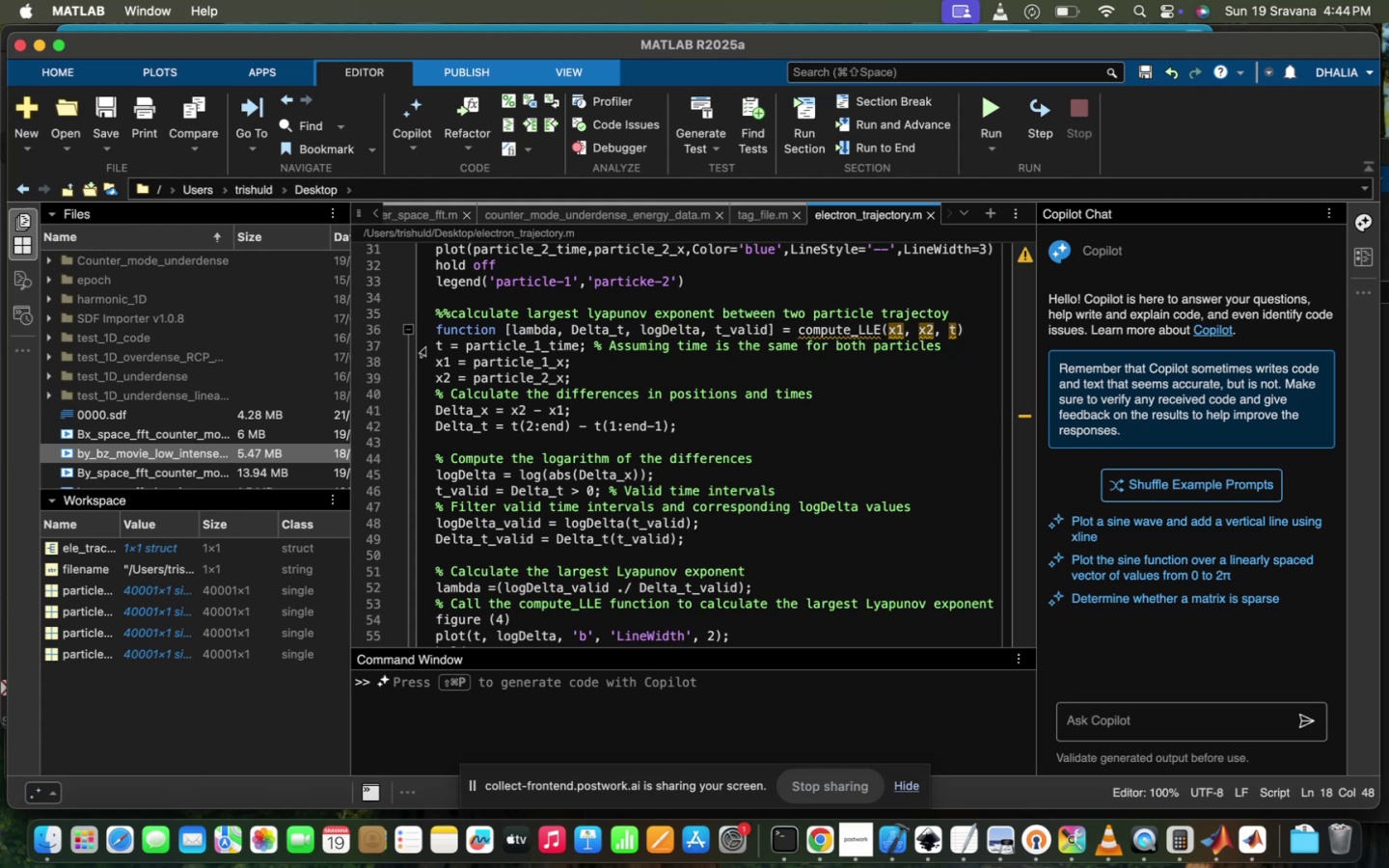 
key(ArrowDown)
 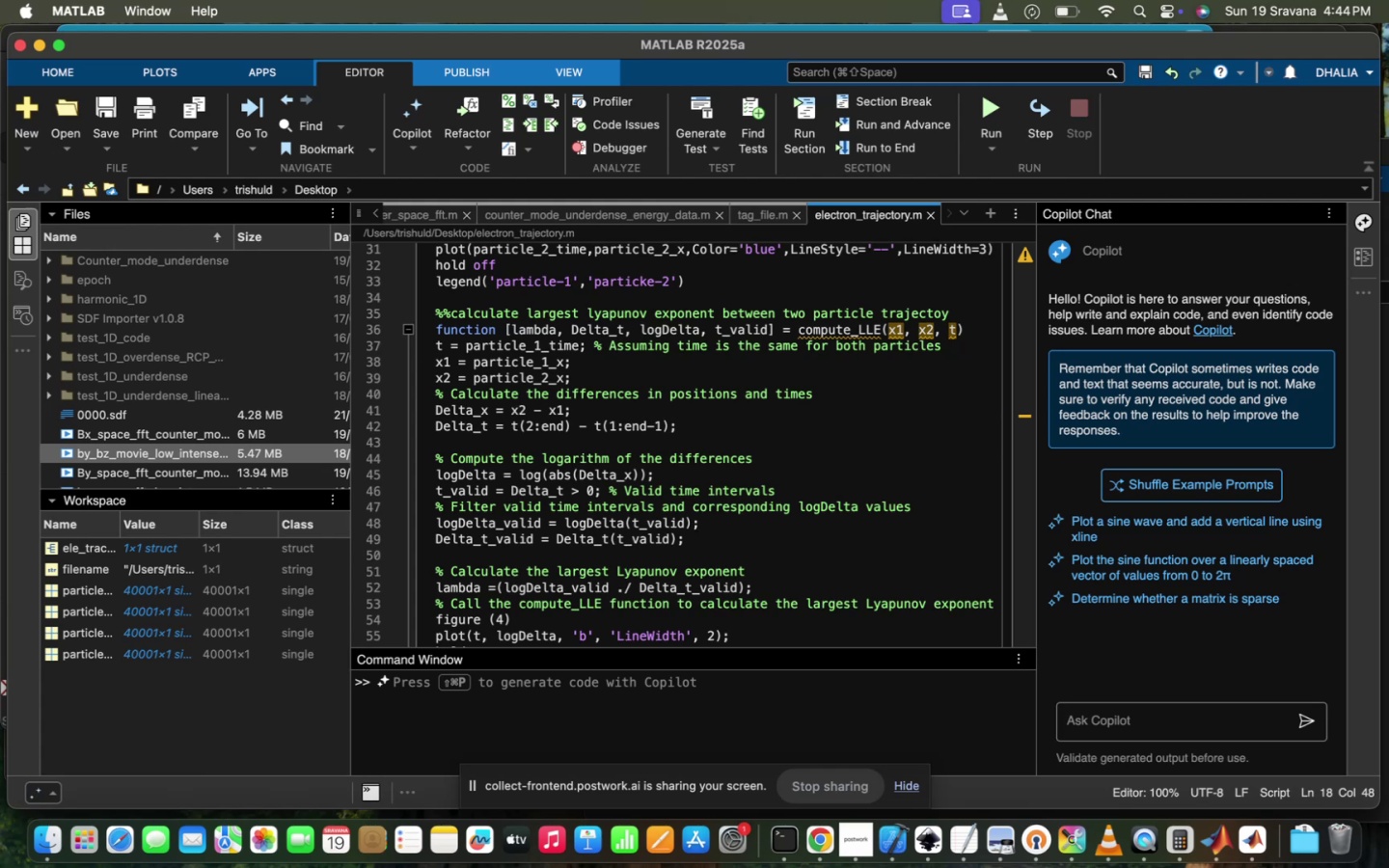 
key(ArrowUp)
 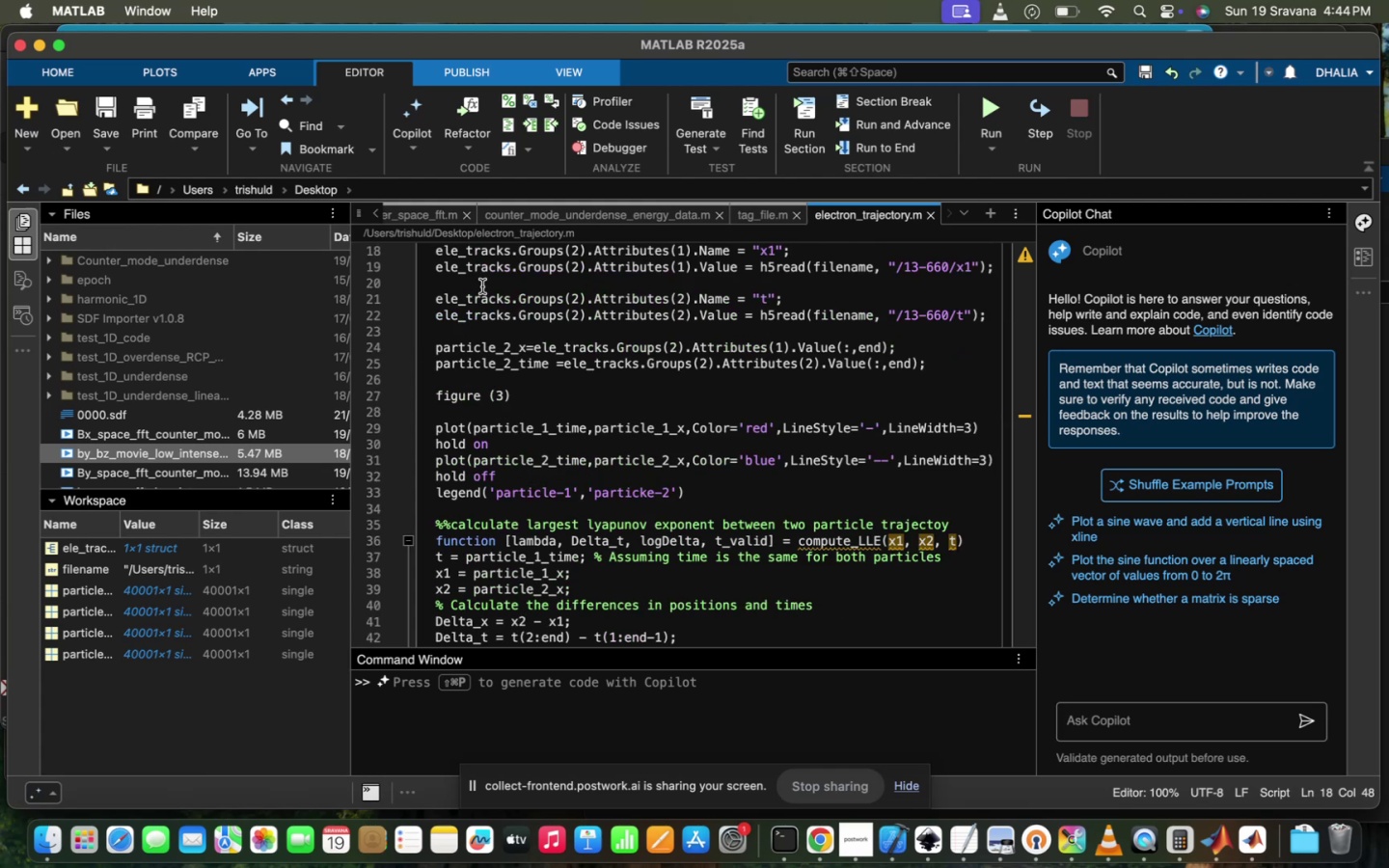 
scroll: coordinate [479, 507], scroll_direction: down, amount: 14.0
 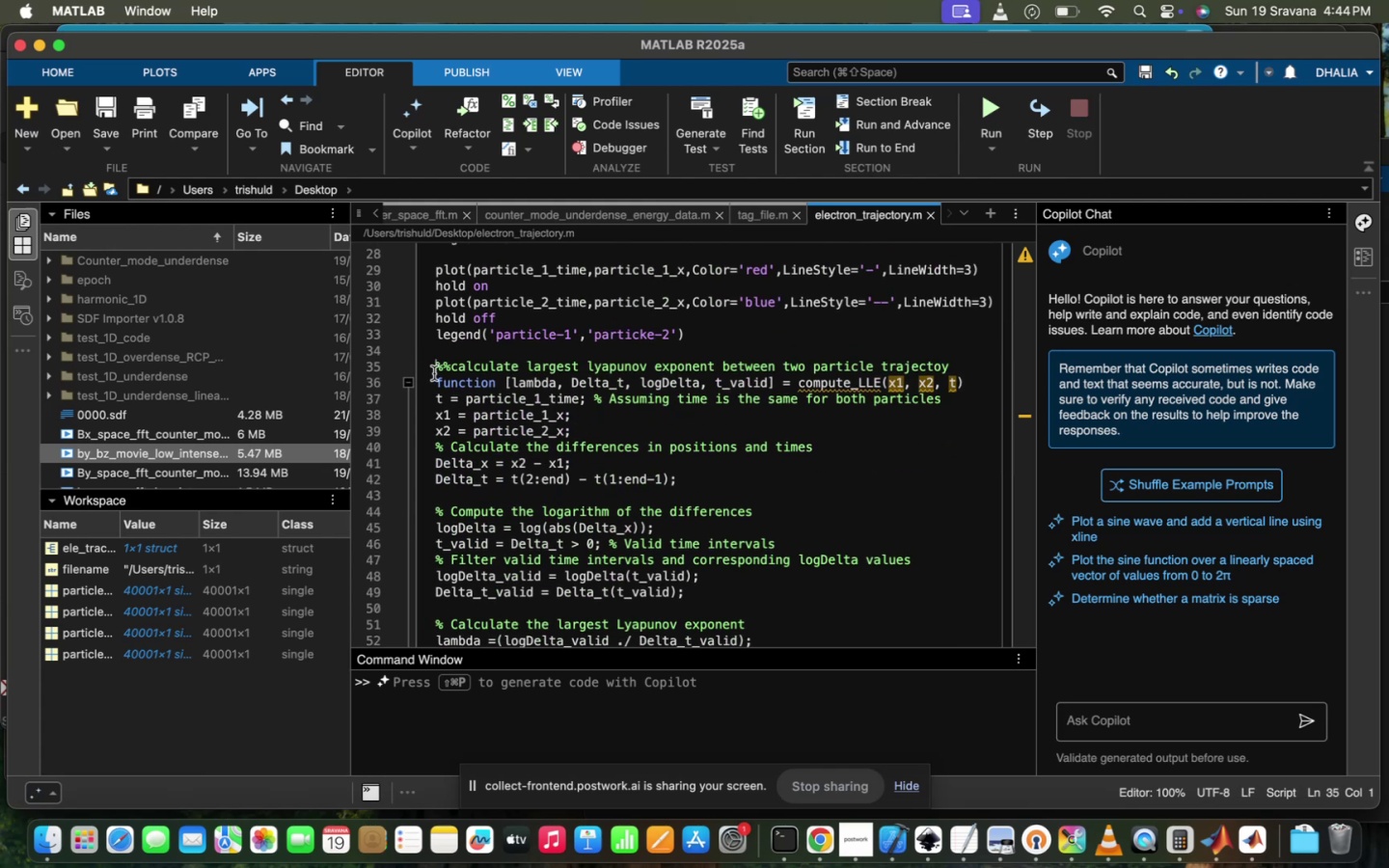 
key(ArrowDown)
 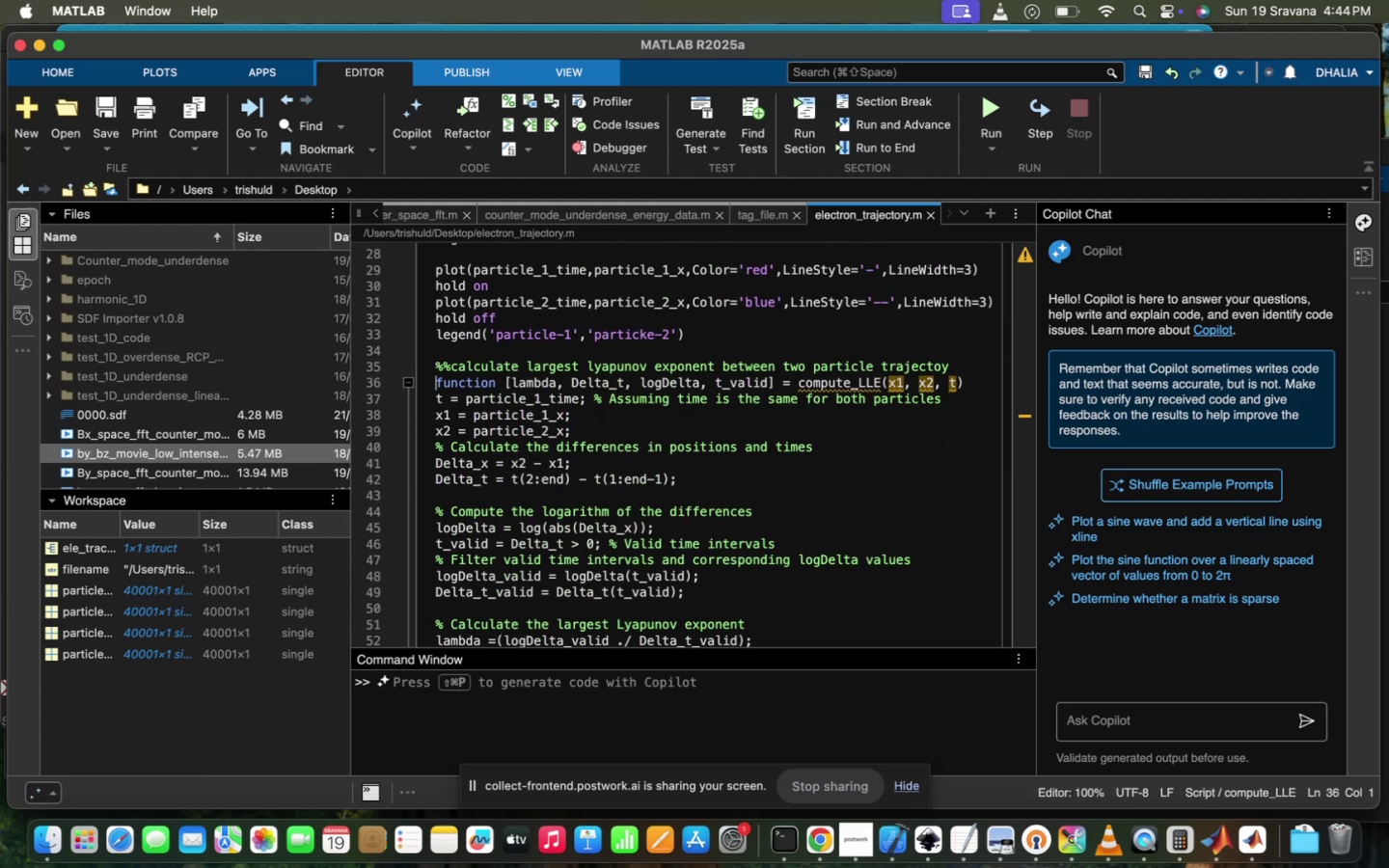 
key(Shift+5)
 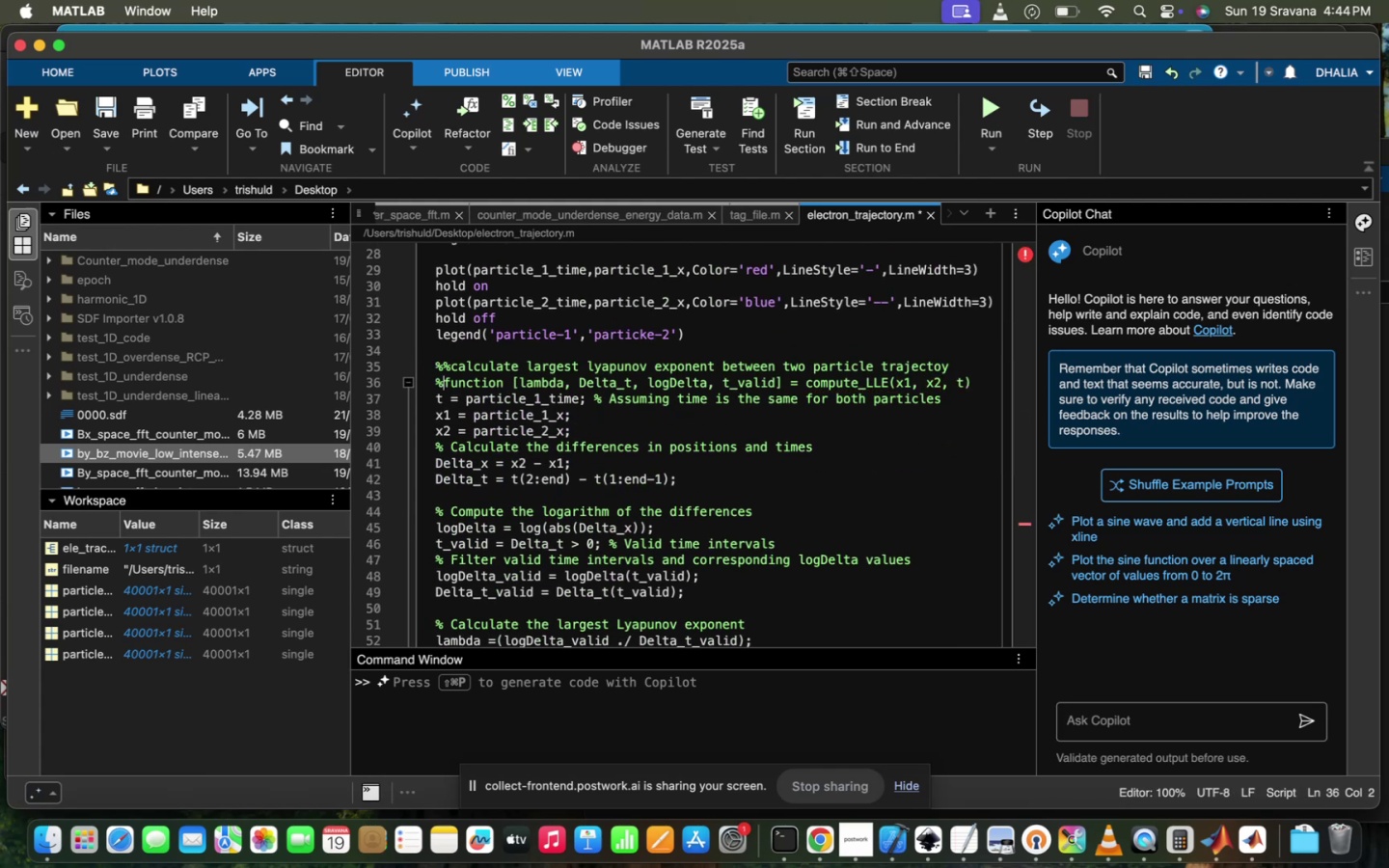 
scroll: coordinate [434, 373], scroll_direction: down, amount: 26.0
 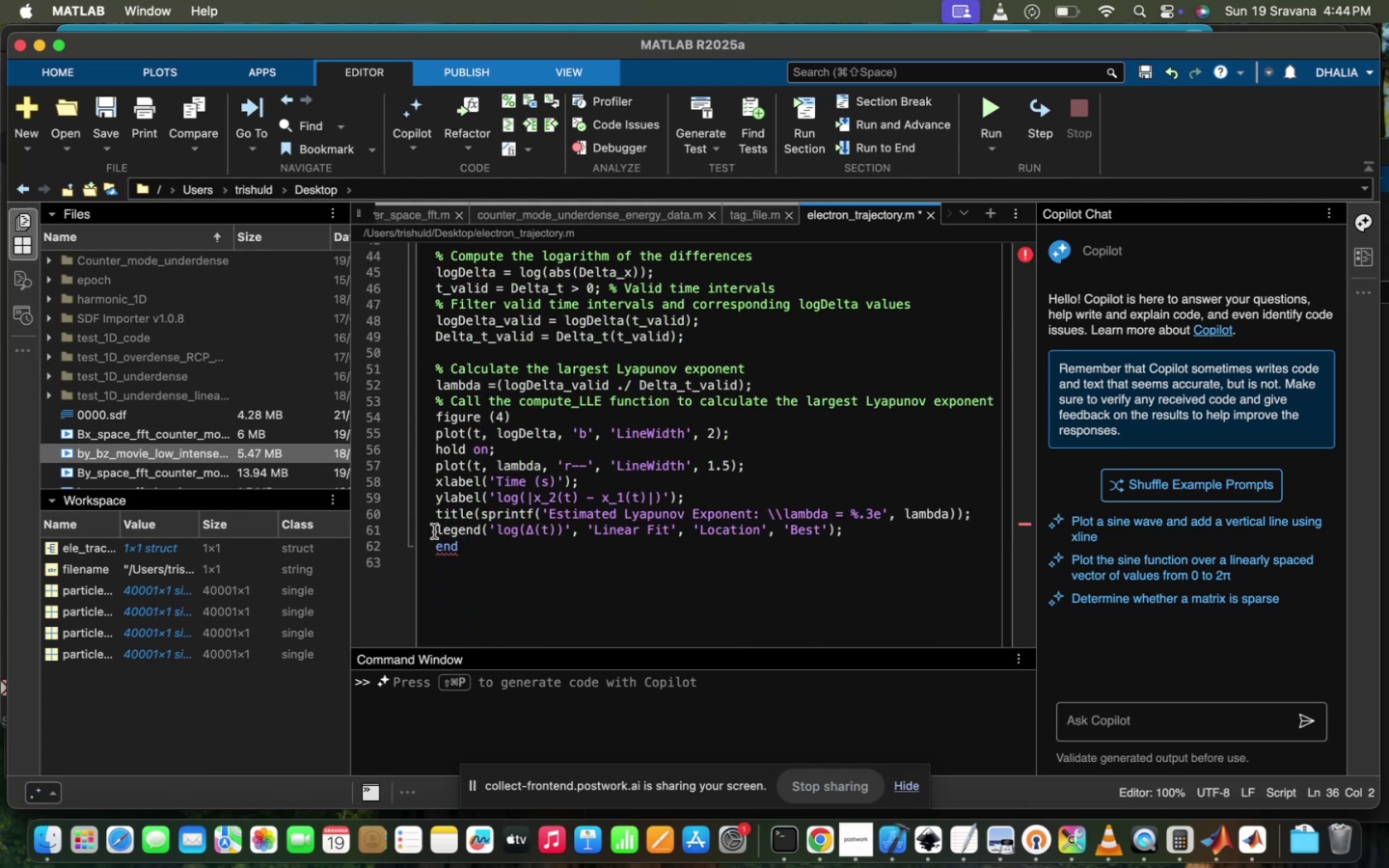 
left_click([434, 531])
 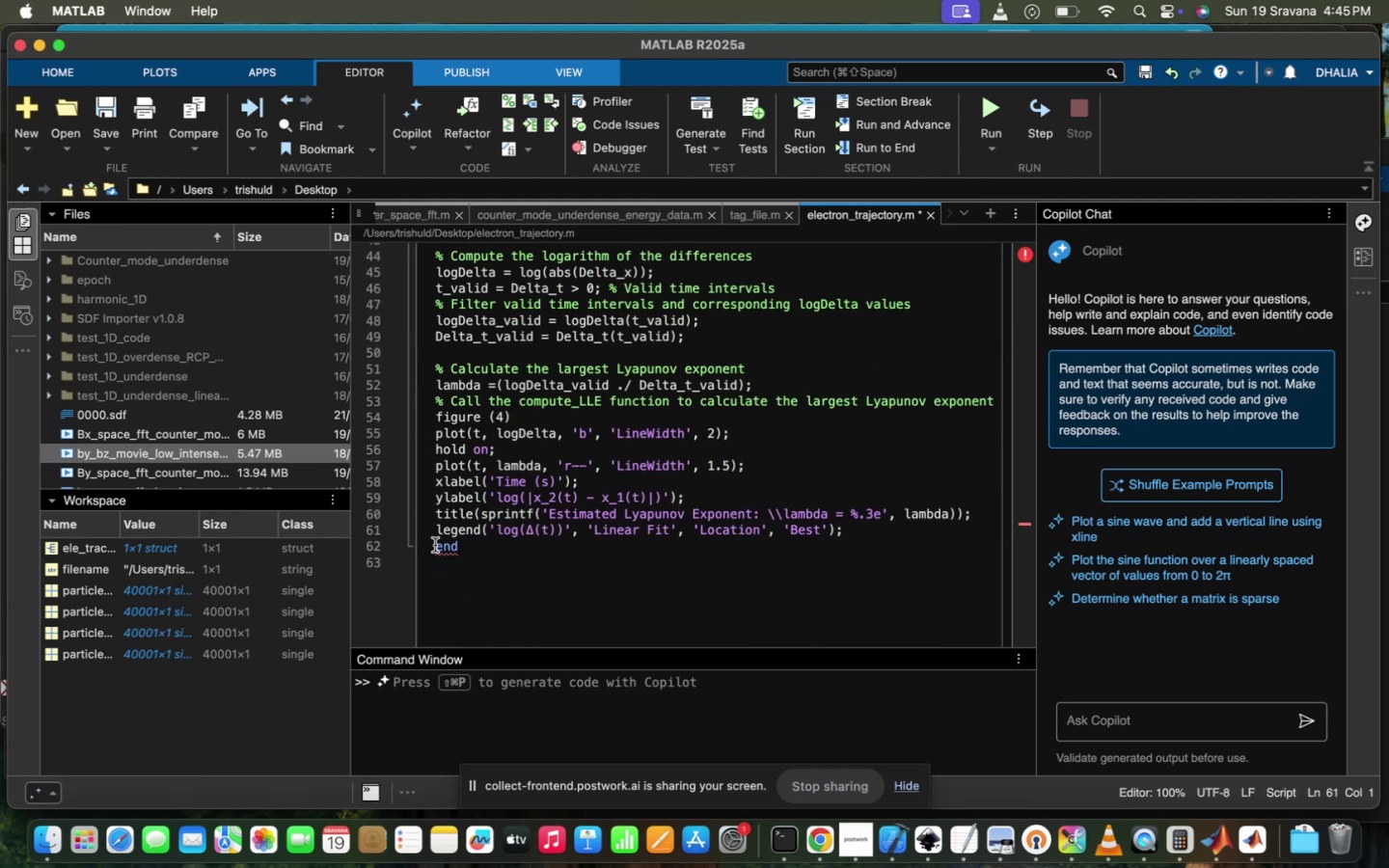 
left_click([435, 545])
 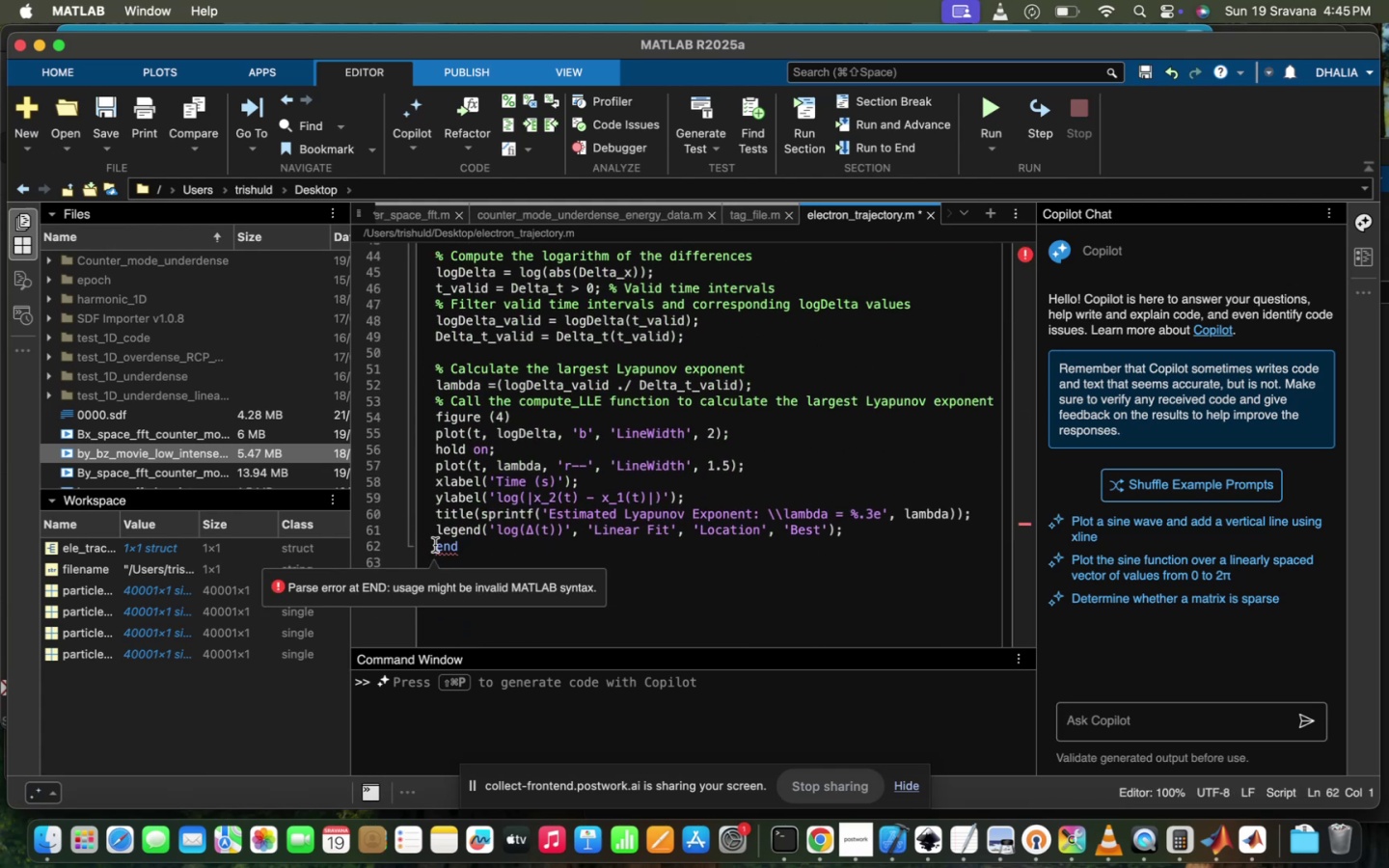 
key(Shift+5)
 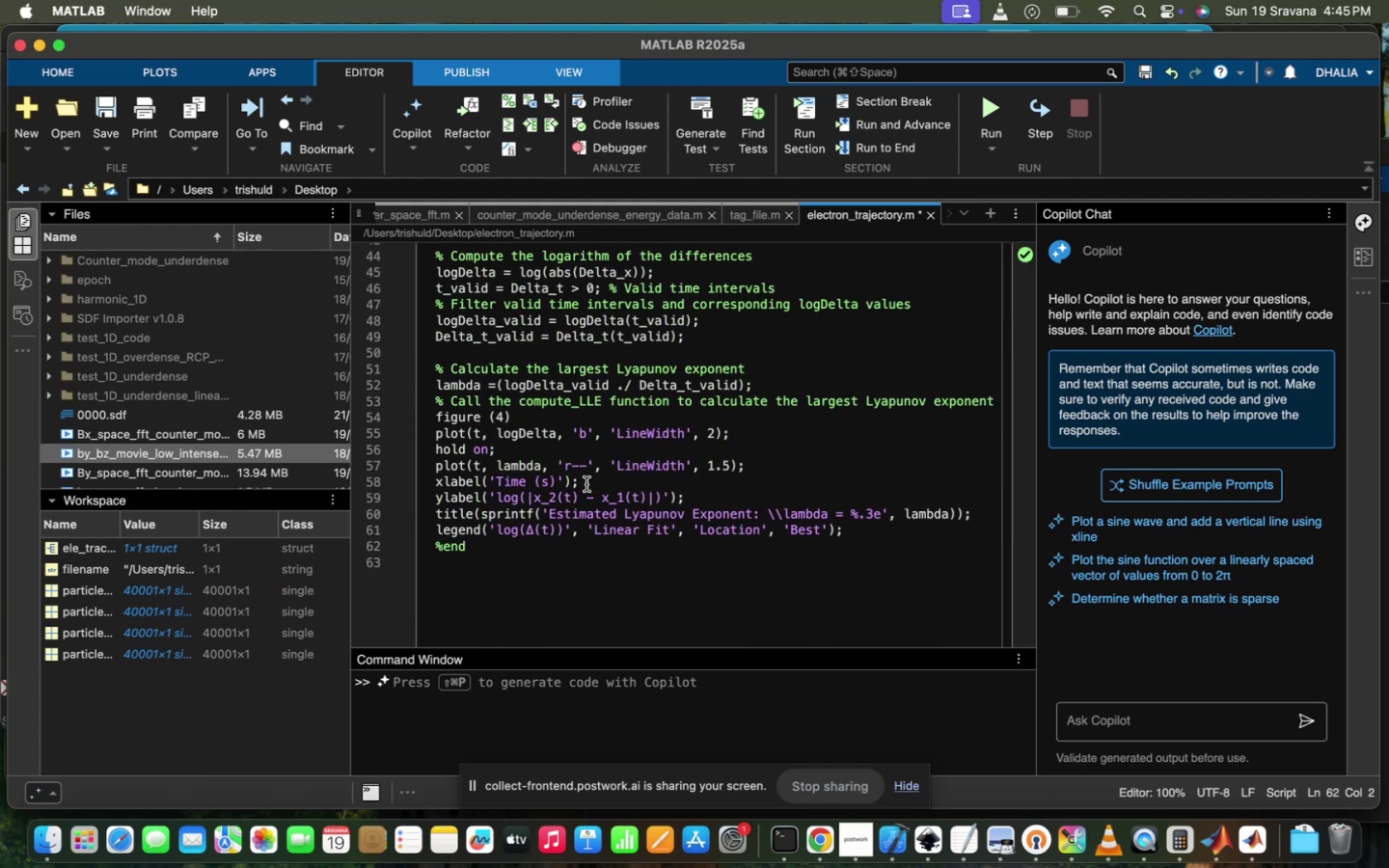 
left_click([586, 484])
 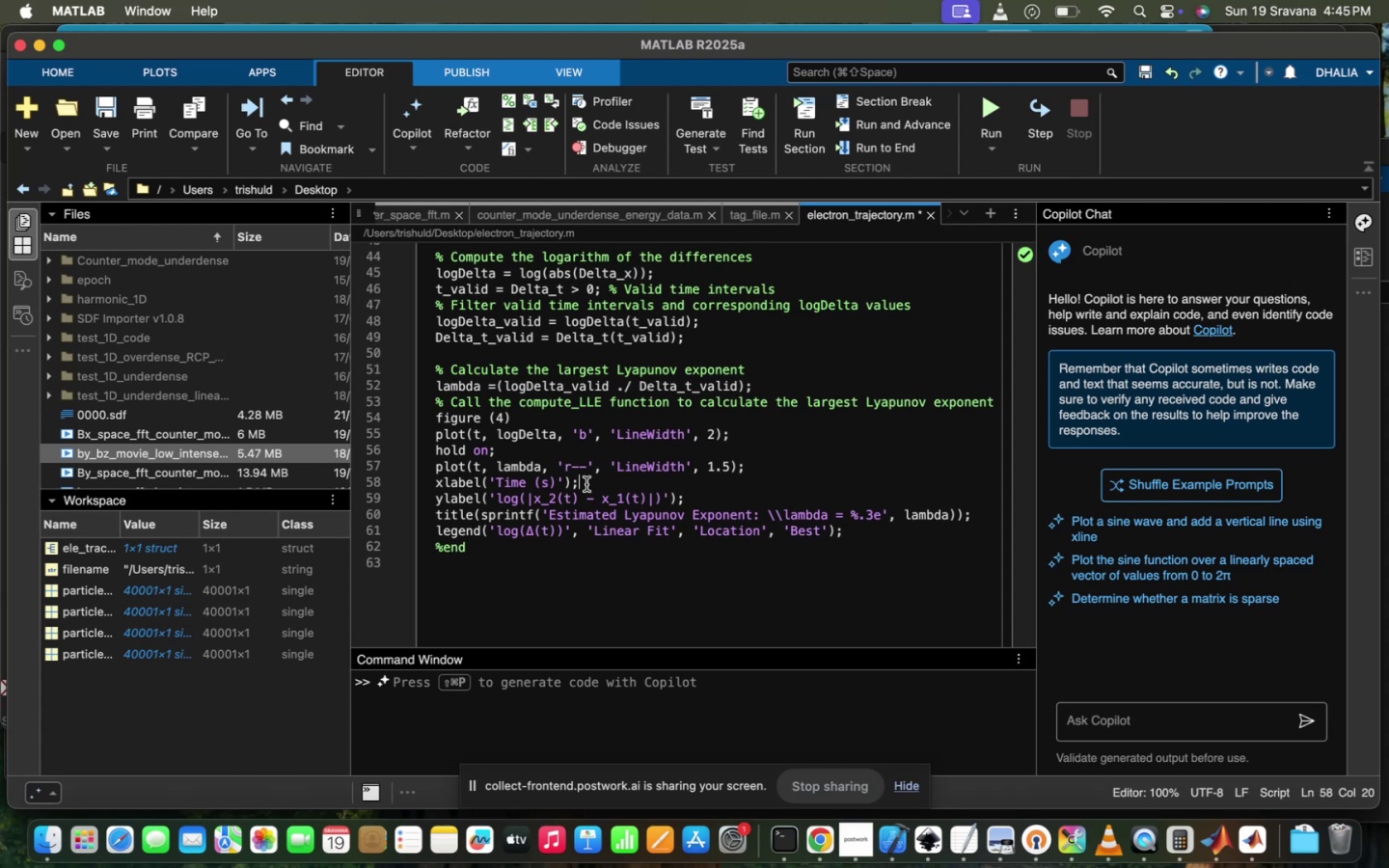 
scroll: coordinate [586, 484], scroll_direction: up, amount: 20.0
 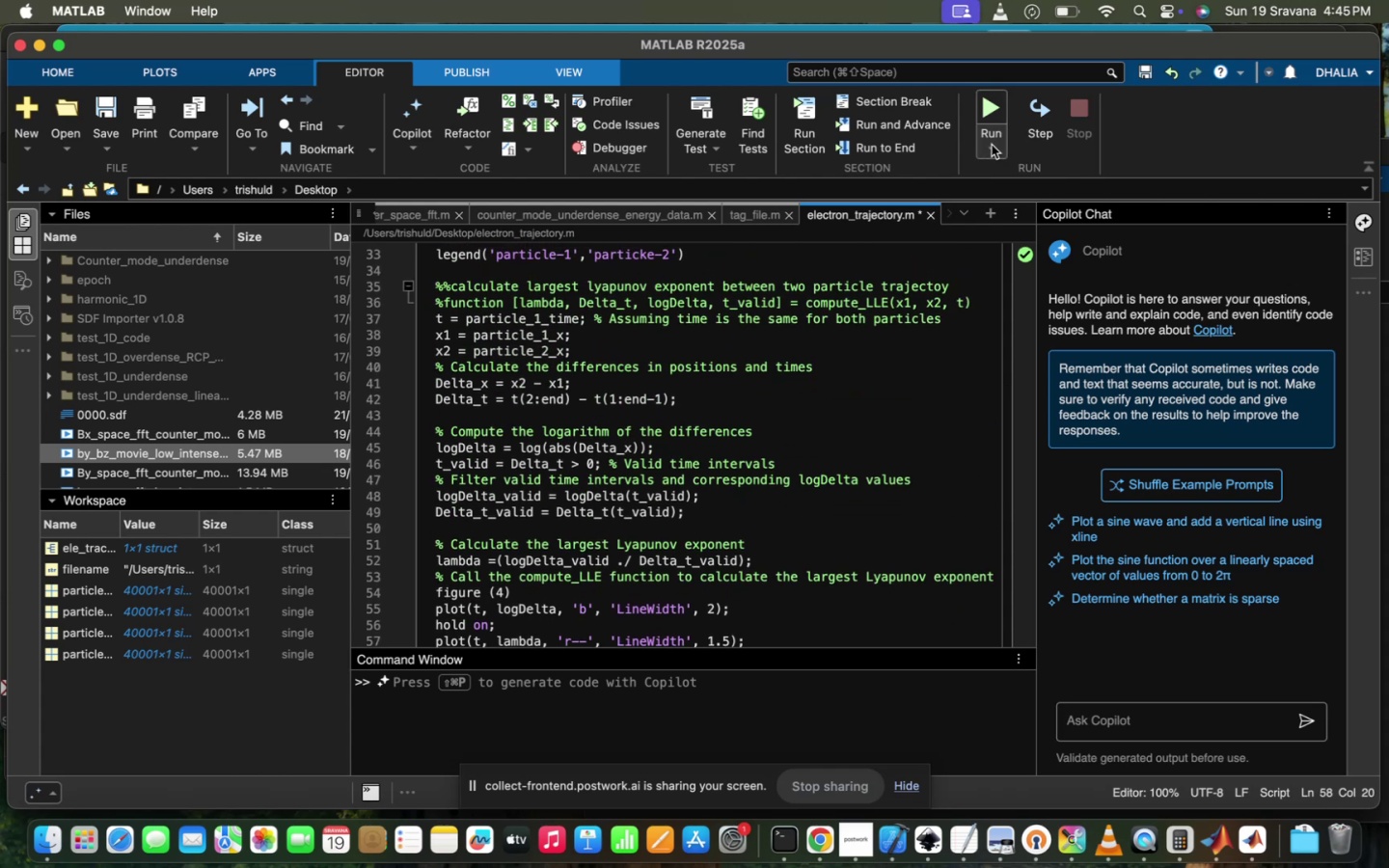 
left_click([994, 121])
 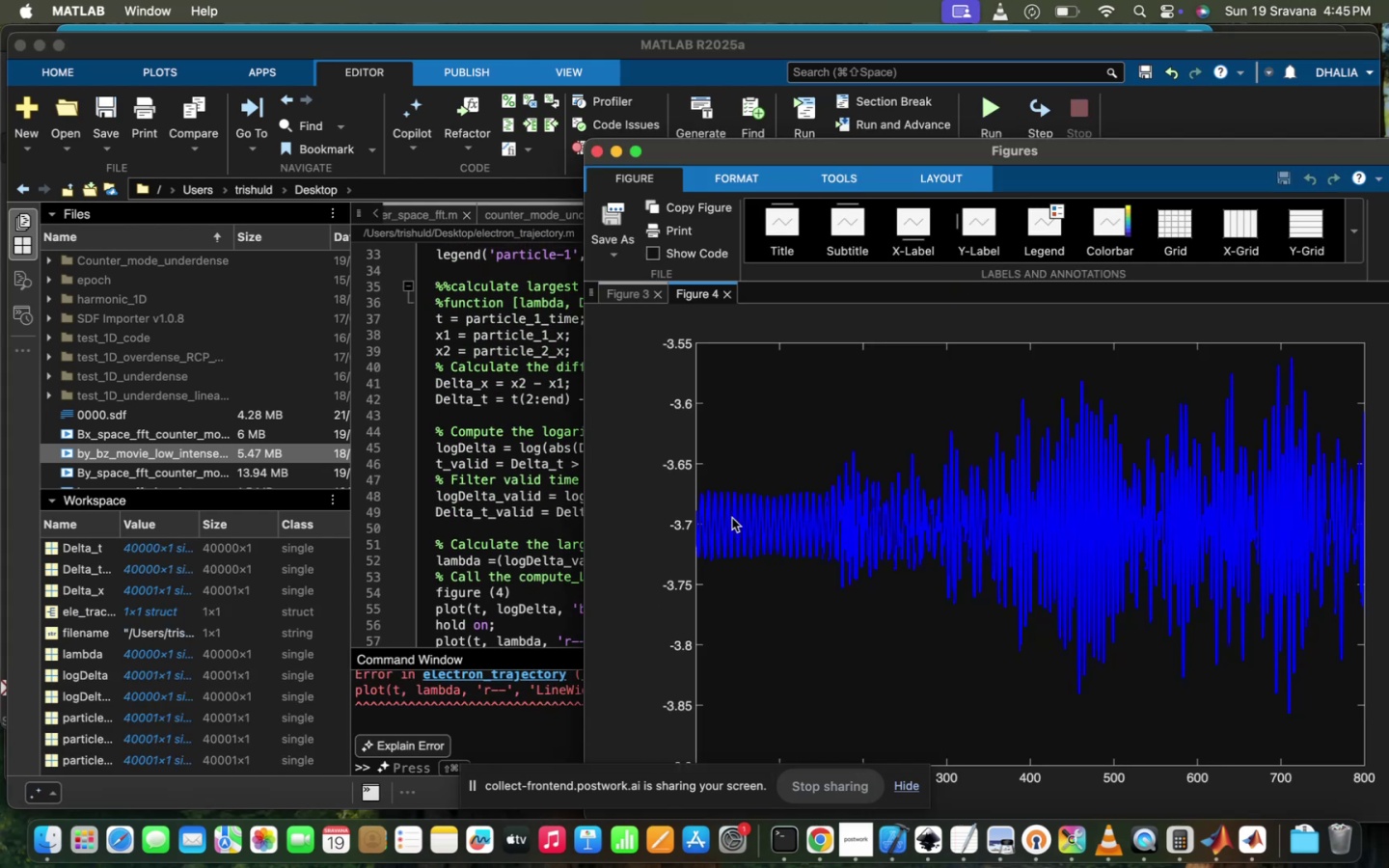 
left_click([545, 710])
 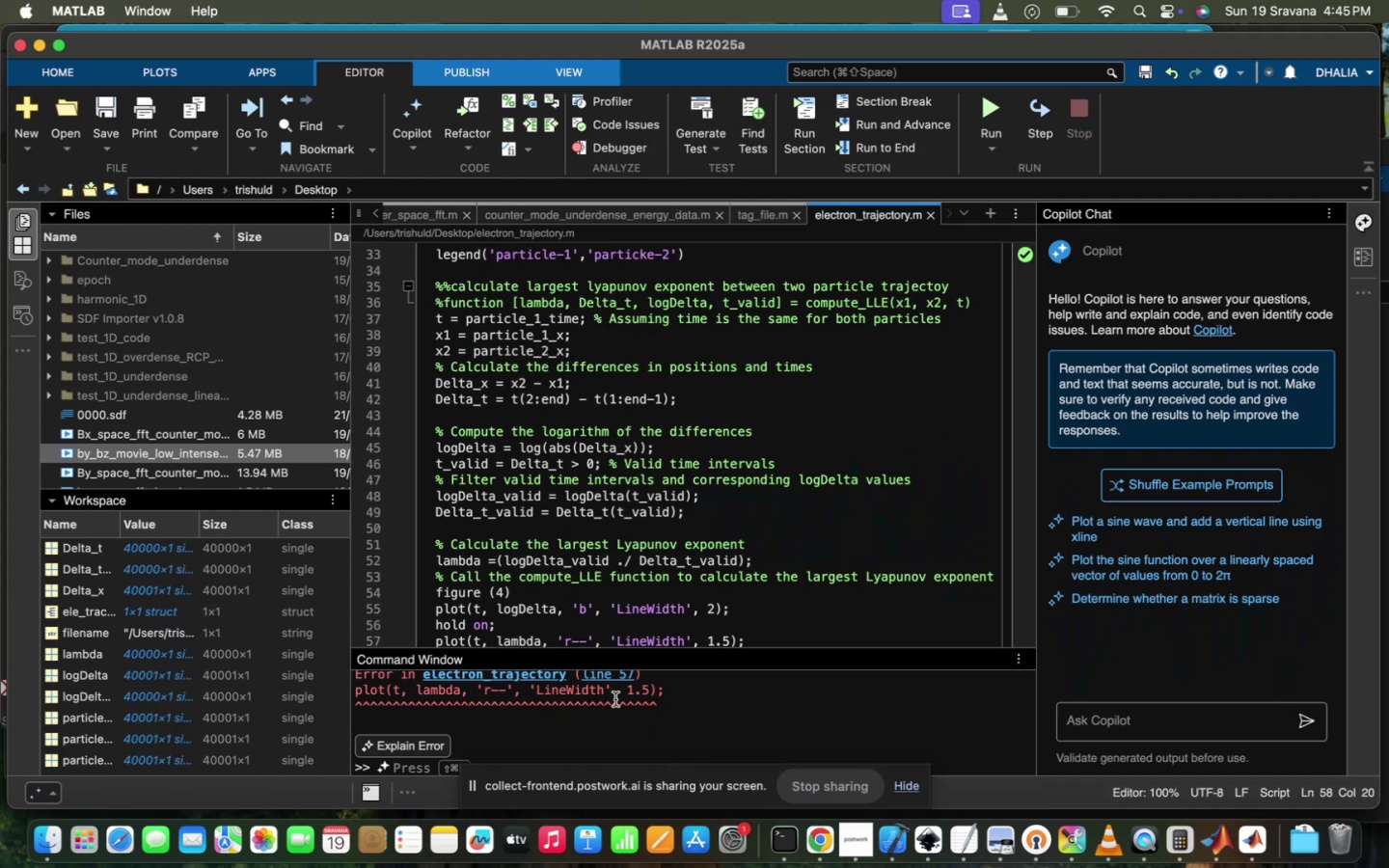 
scroll: coordinate [615, 699], scroll_direction: up, amount: 13.0
 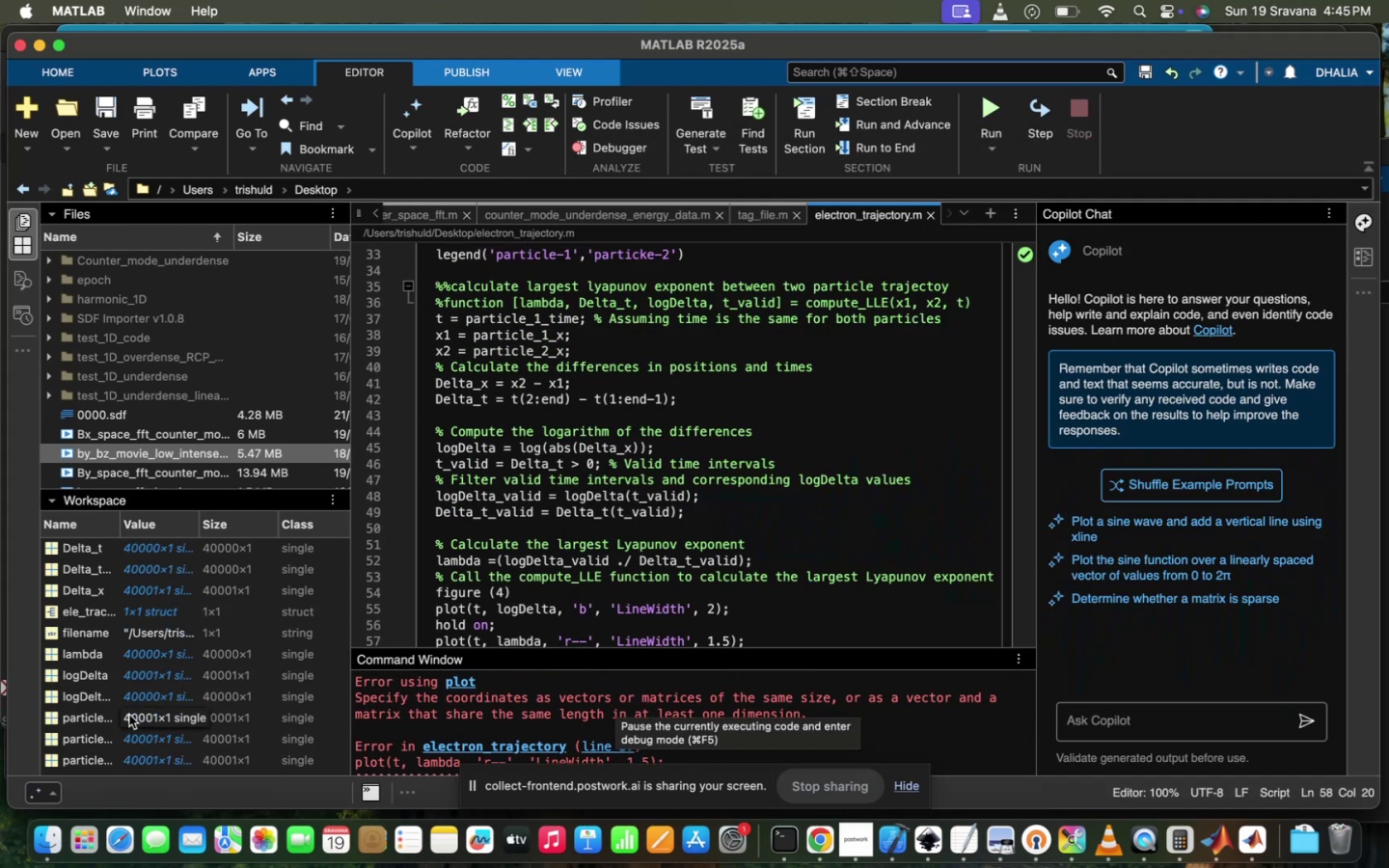 
scroll: coordinate [129, 714], scroll_direction: down, amount: 5.0
 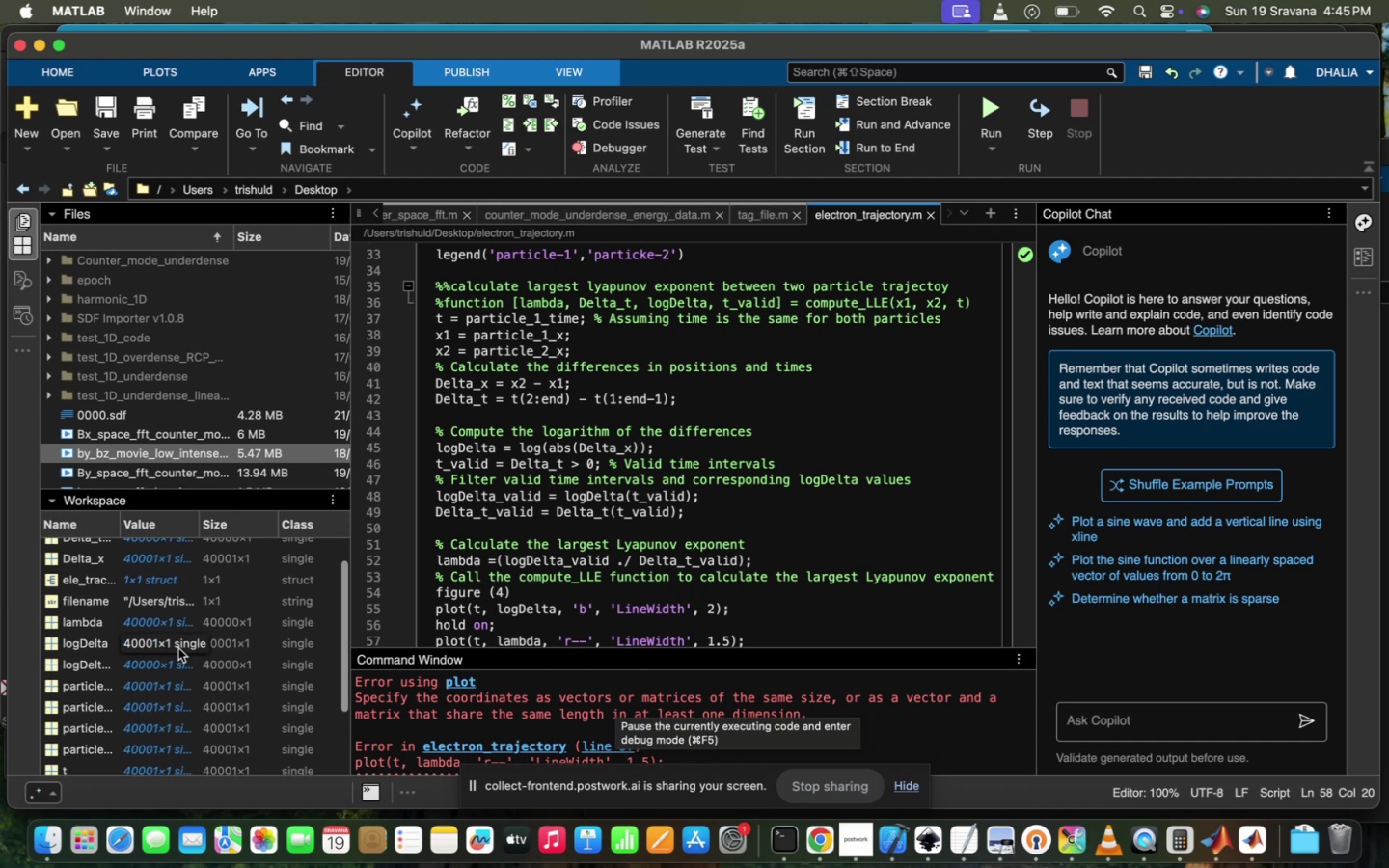 
mouse_move([189, 619])
 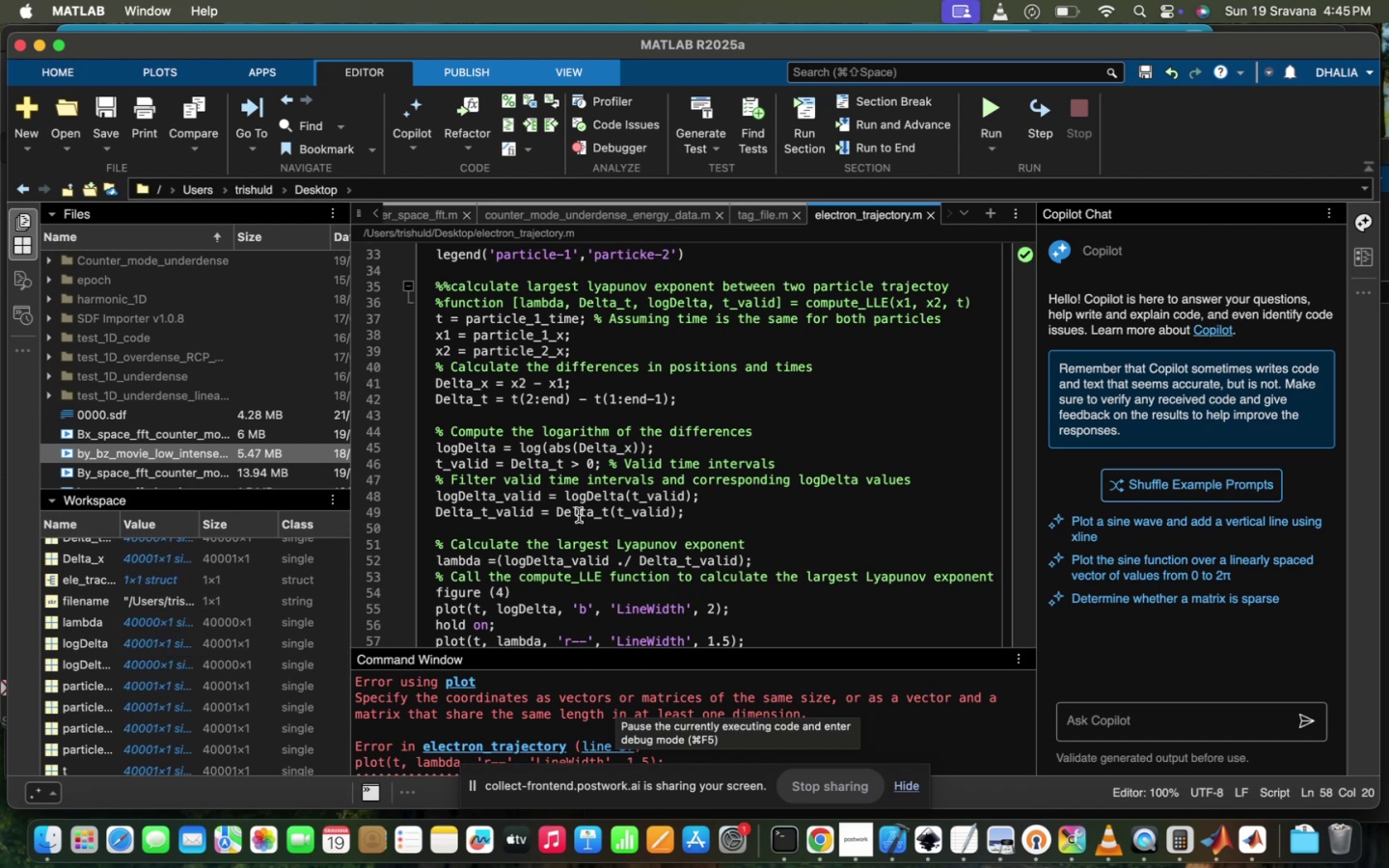 
scroll: coordinate [161, 674], scroll_direction: down, amount: 13.0
 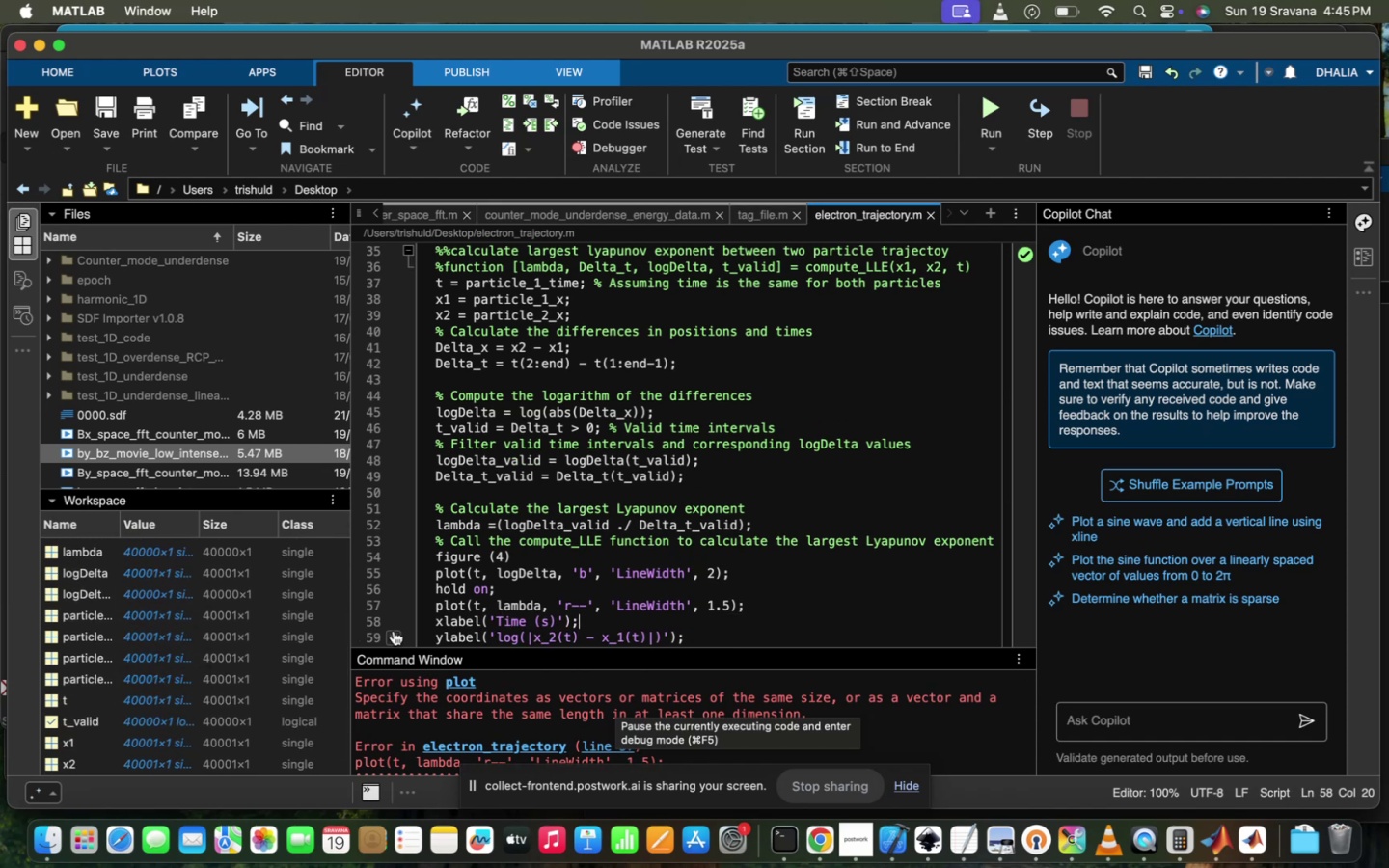 
mouse_move([592, 558])
 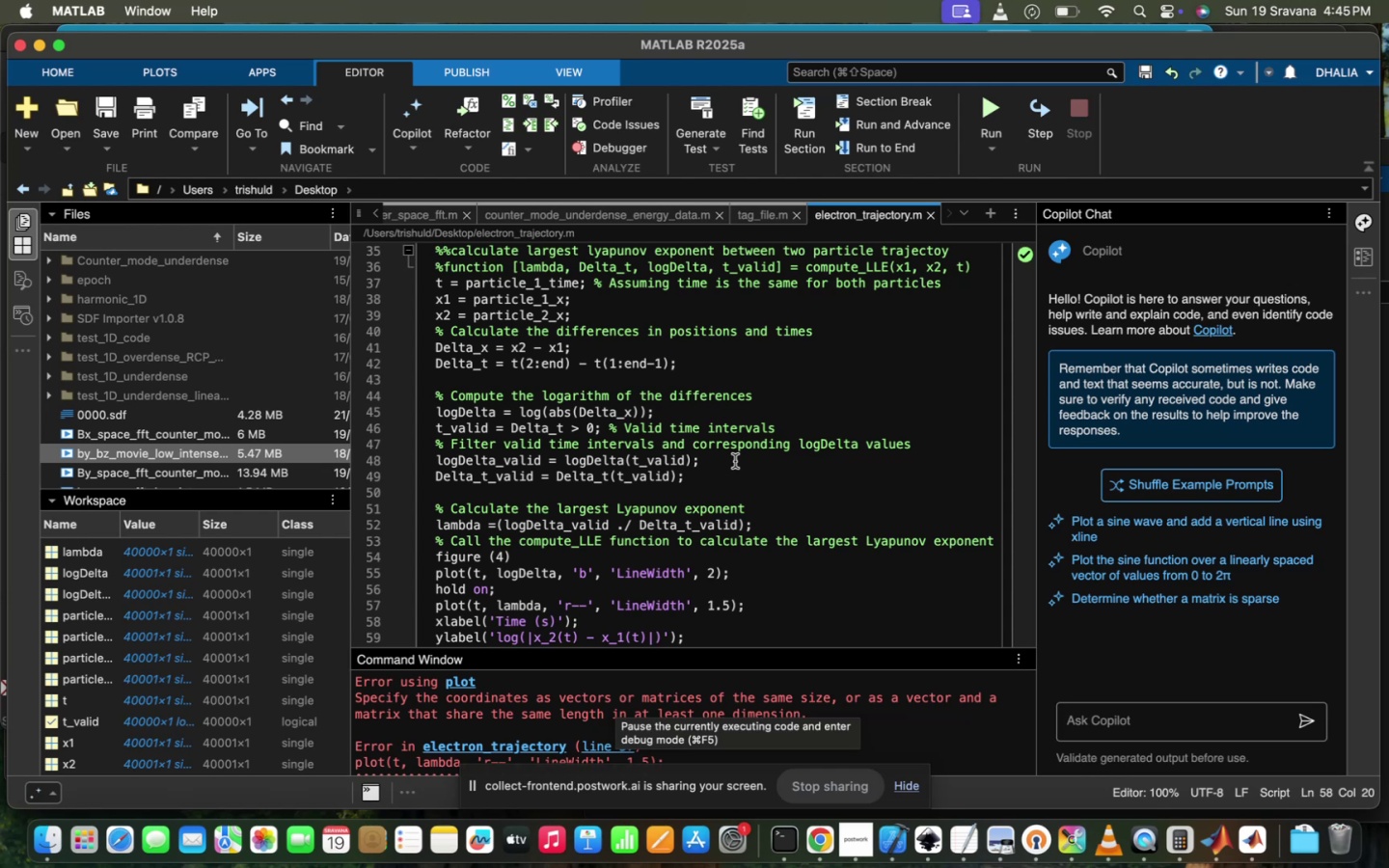 
wait(9.44)
 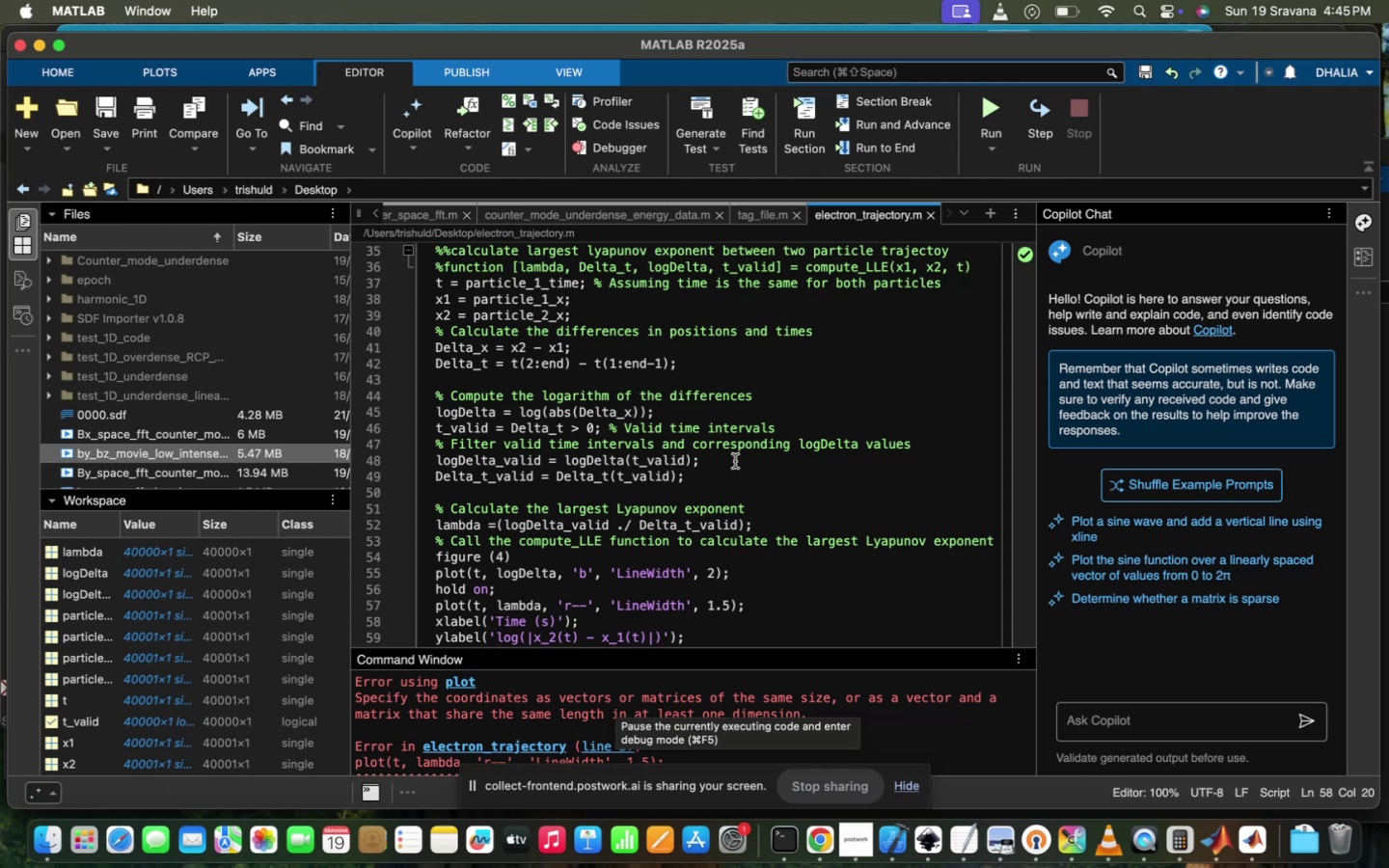 
scroll: coordinate [152, 646], scroll_direction: down, amount: 9.0
 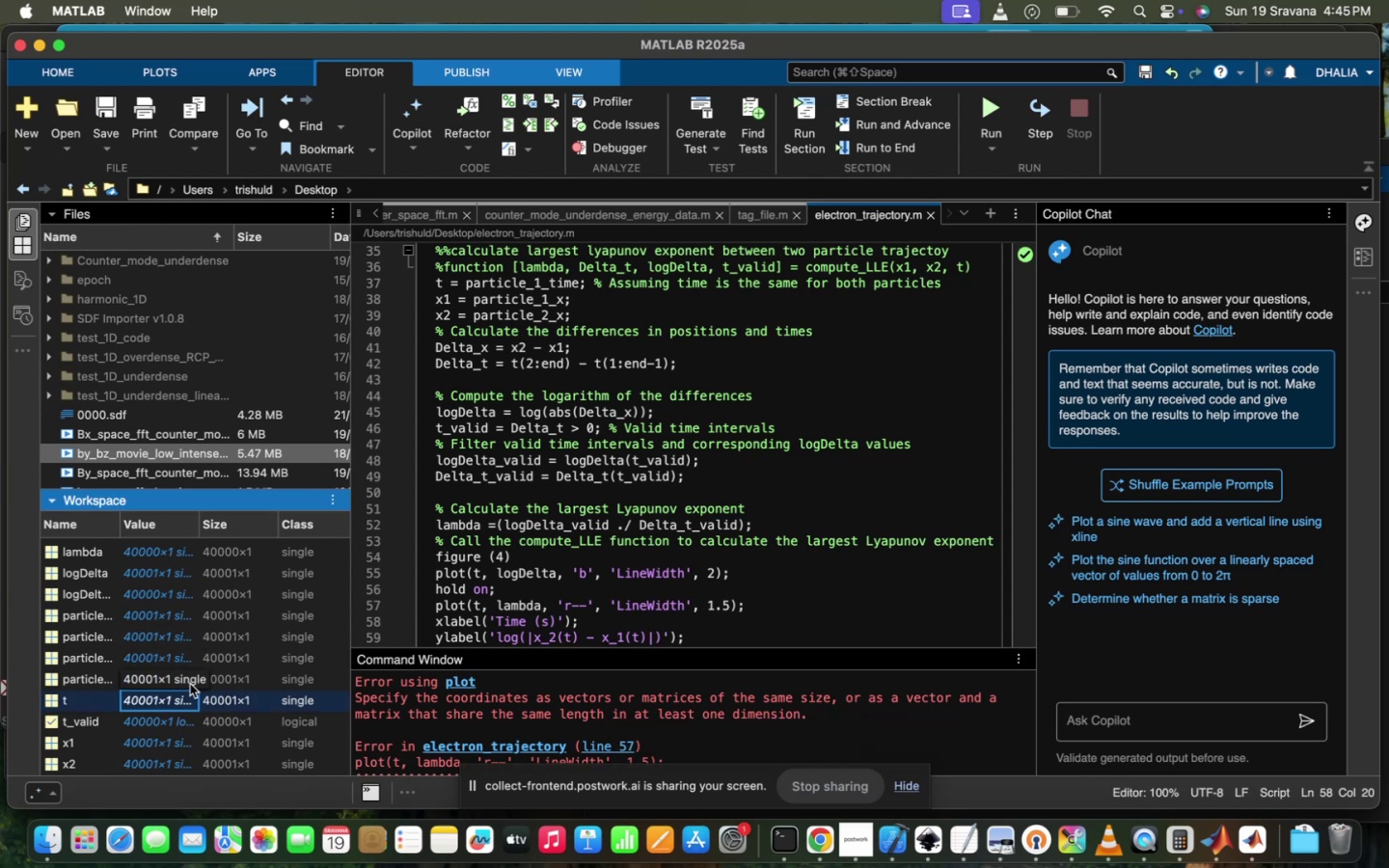 
scroll: coordinate [190, 684], scroll_direction: up, amount: 8.0
 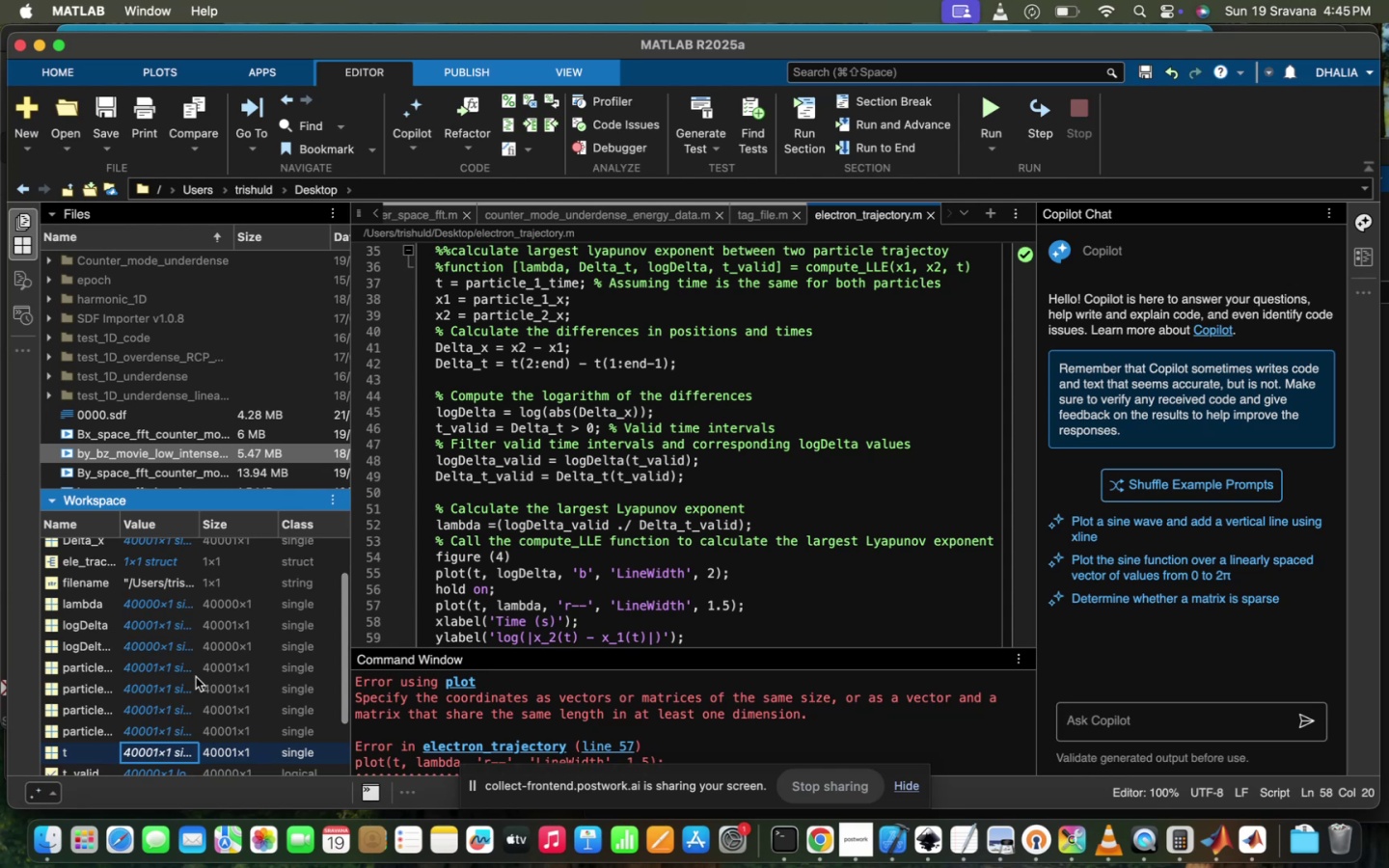 
scroll: coordinate [557, 589], scroll_direction: down, amount: 12.0
 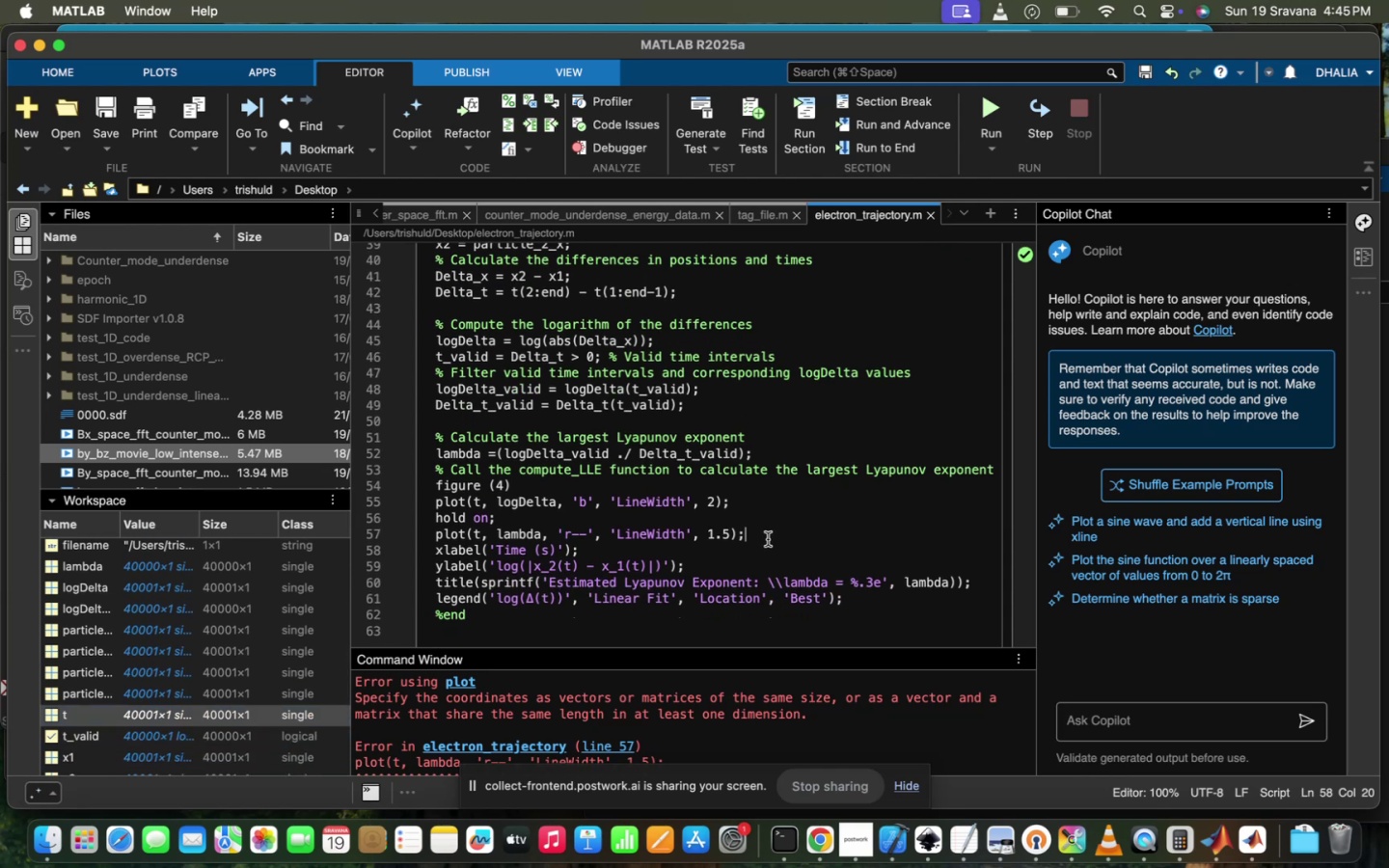 
key(Enter)
 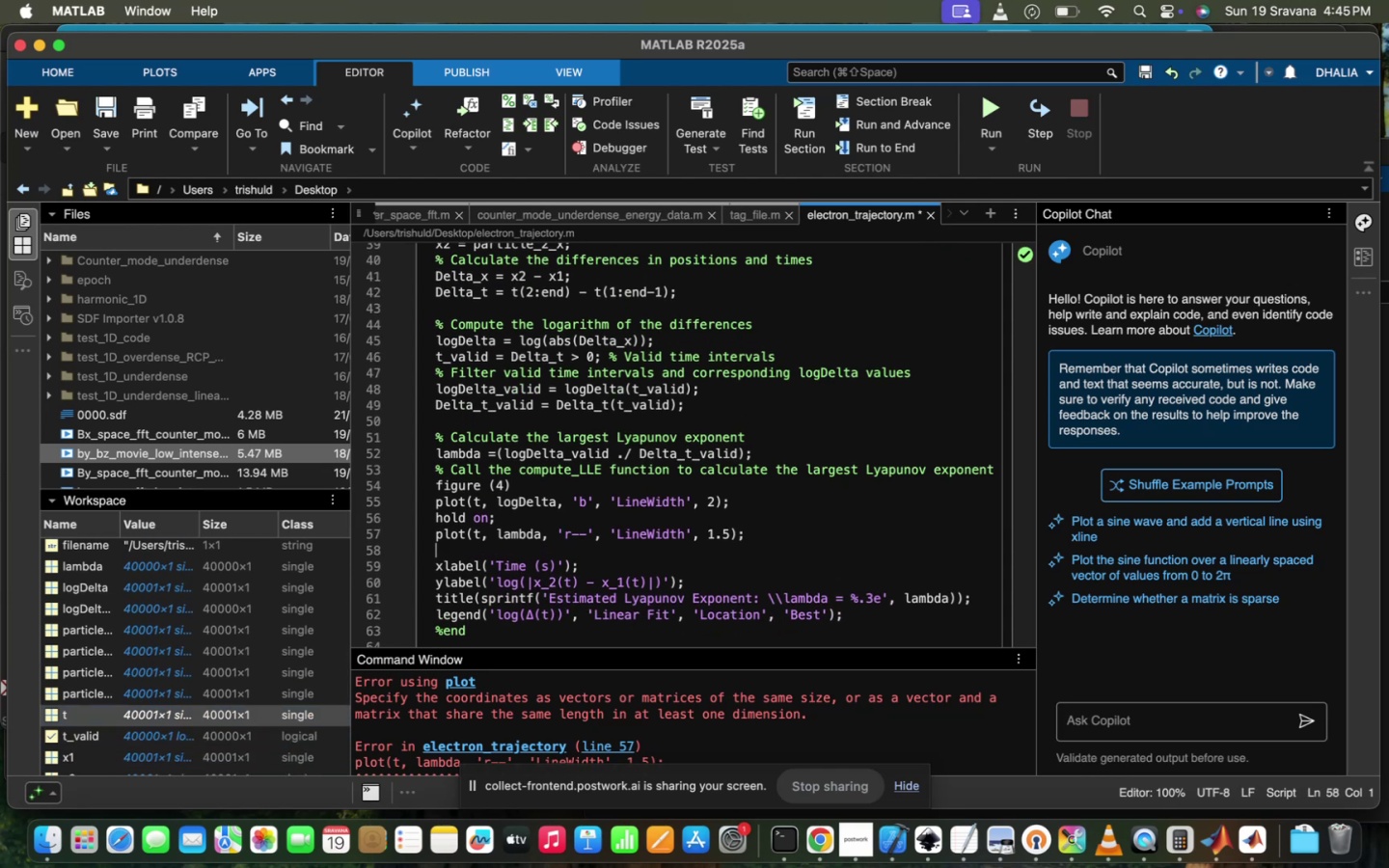 
type(hold off)
 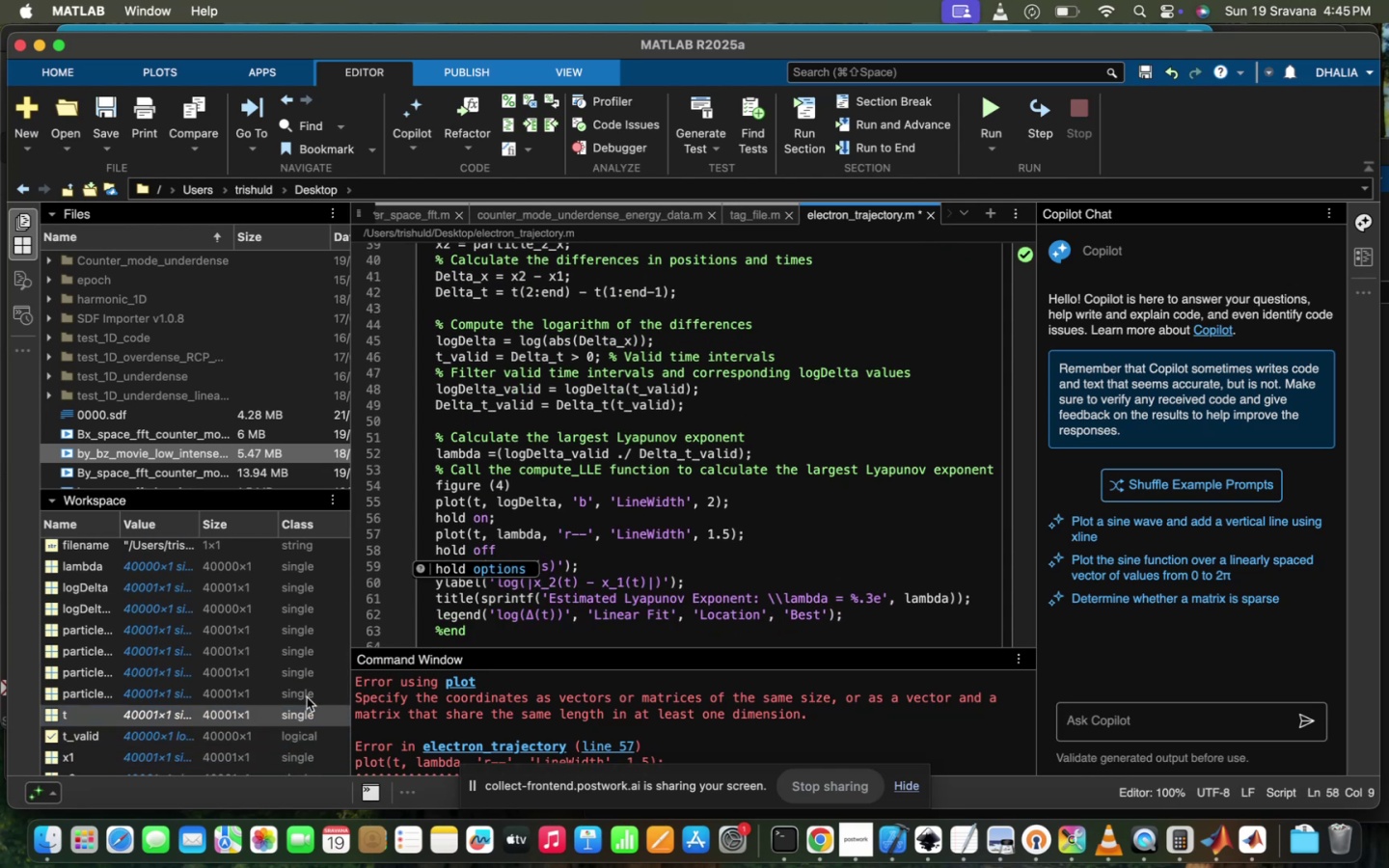 
scroll: coordinate [307, 697], scroll_direction: down, amount: 7.0
 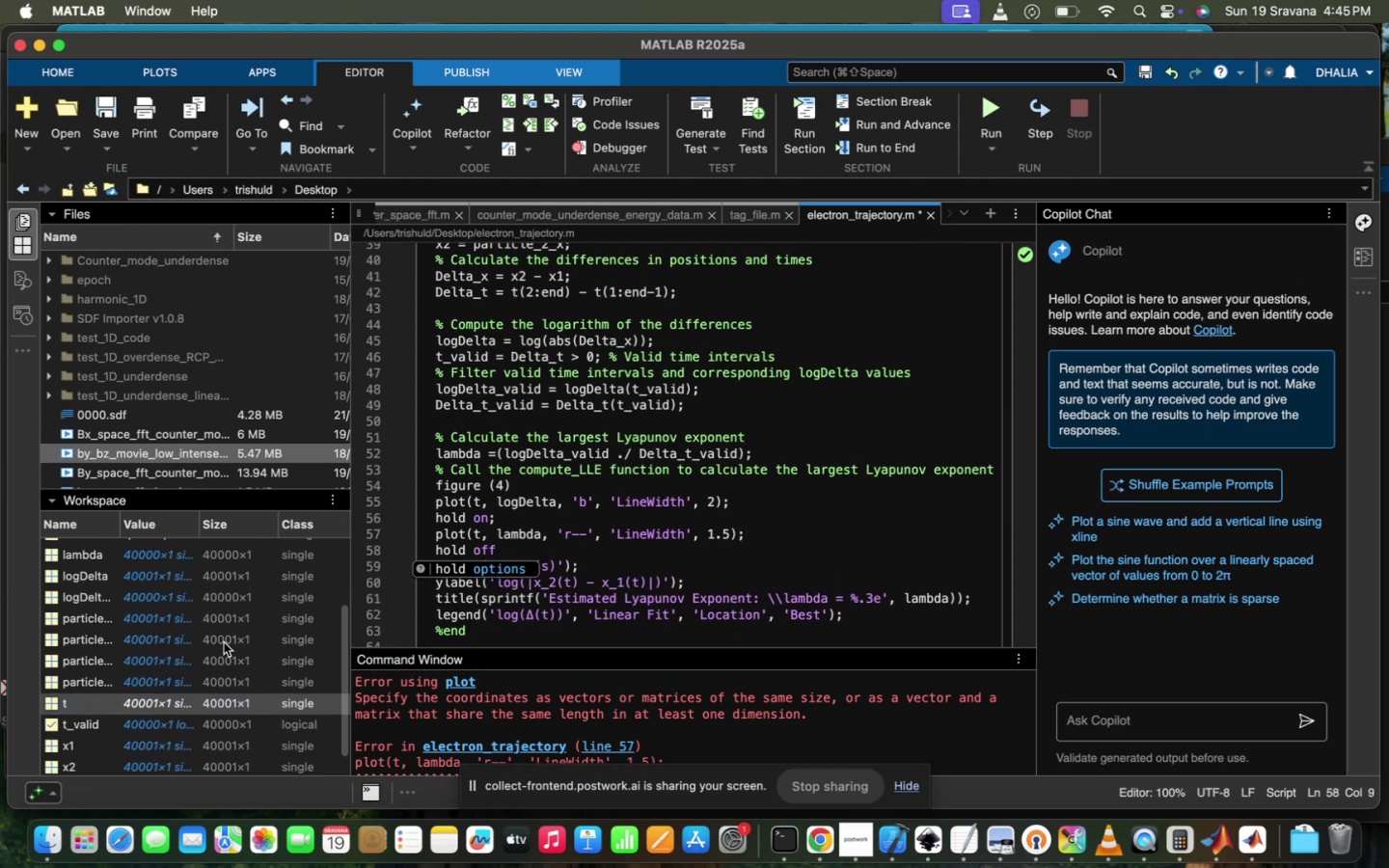 
scroll: coordinate [215, 641], scroll_direction: up, amount: 8.0
 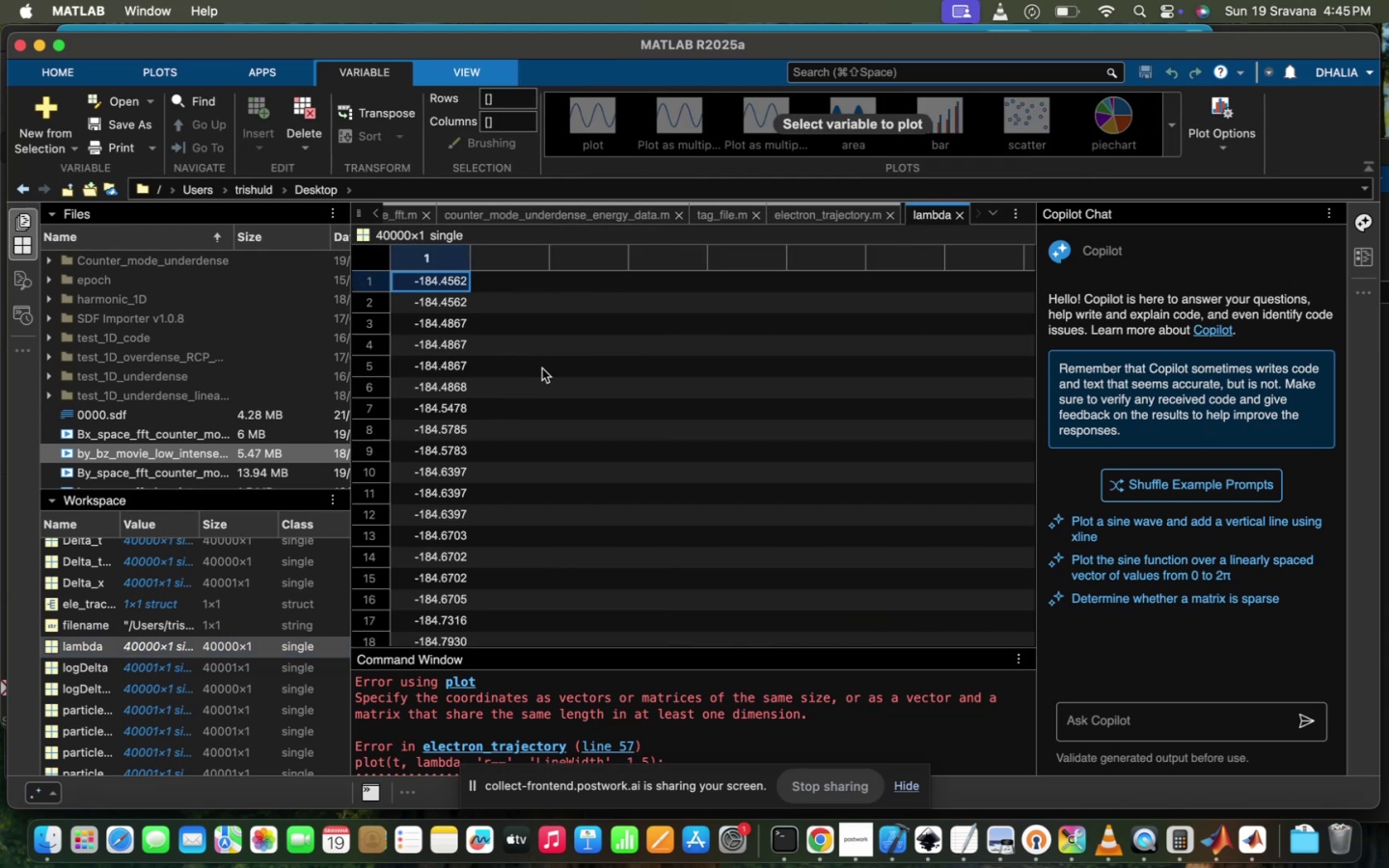 
scroll: coordinate [438, 443], scroll_direction: down, amount: 24.0
 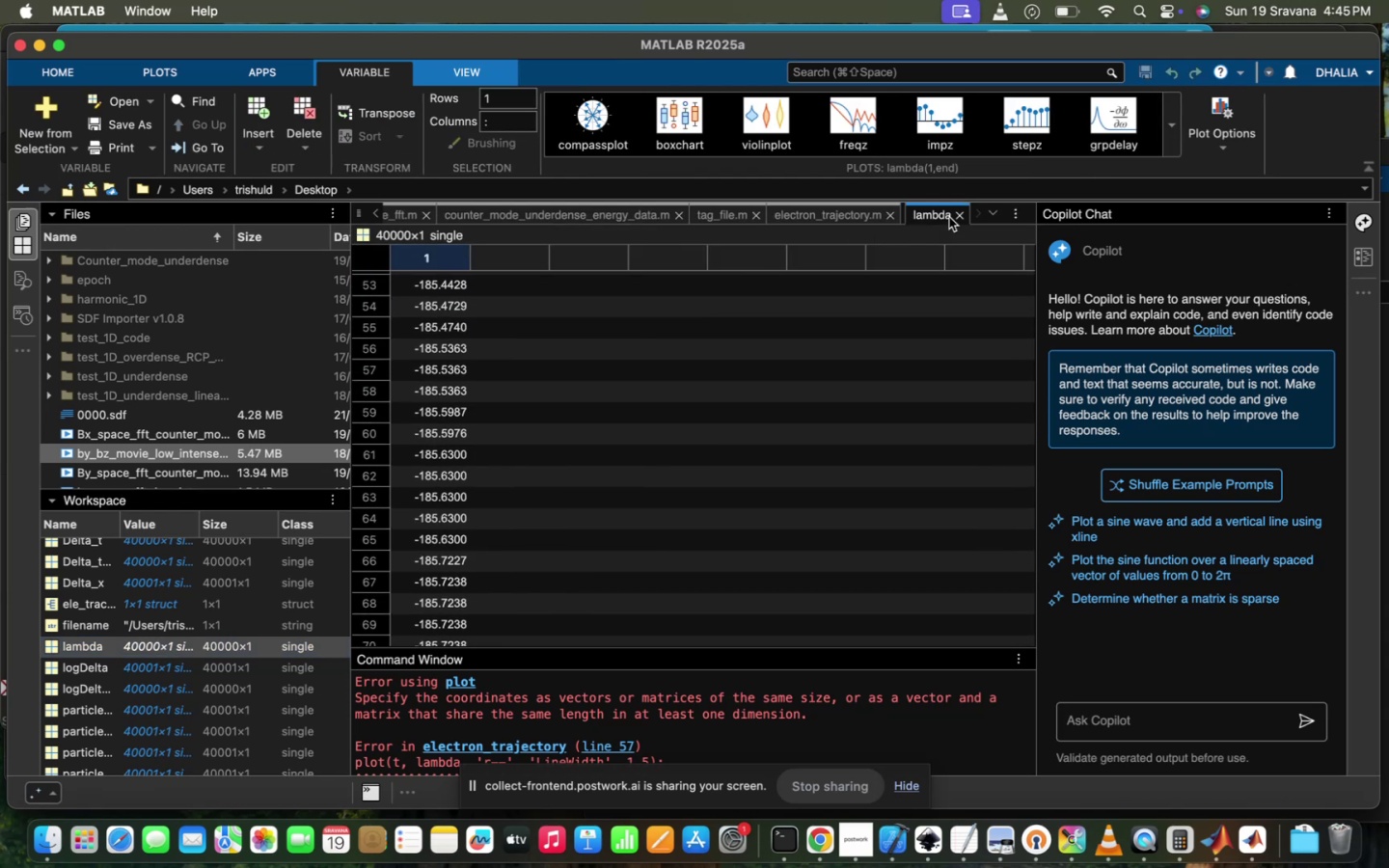 
left_click([959, 212])
 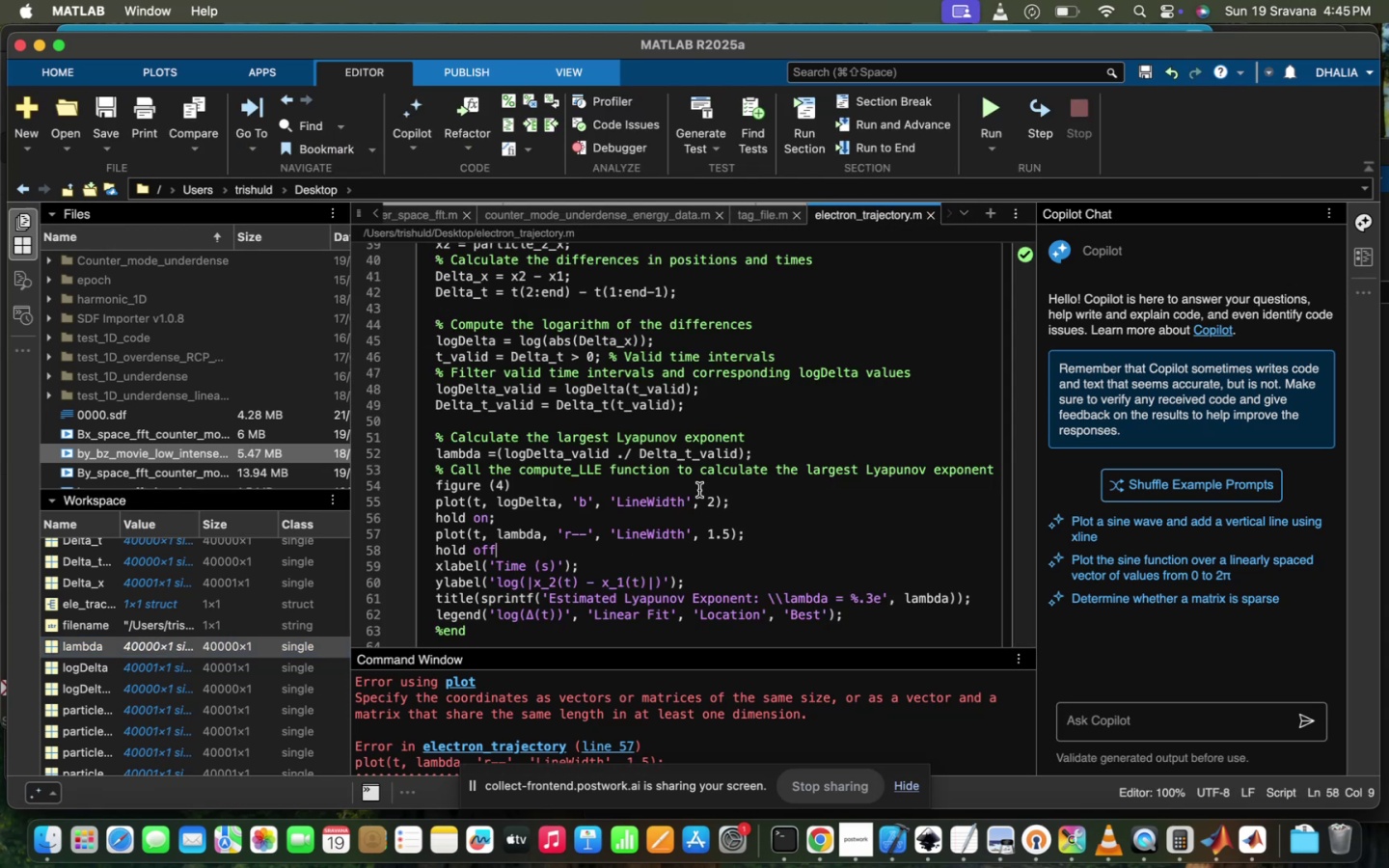 
left_click([565, 486])
 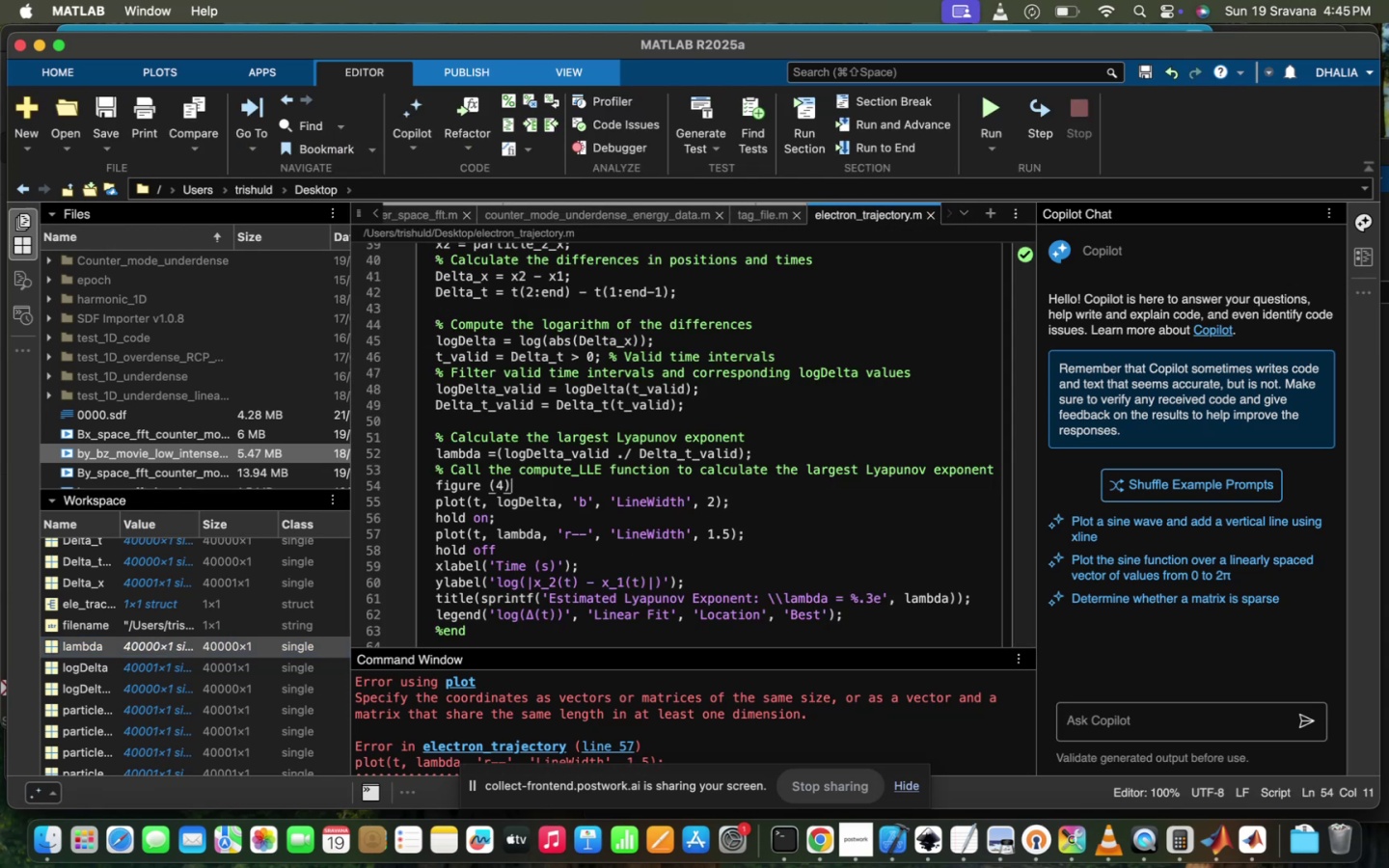 
key(Enter)
 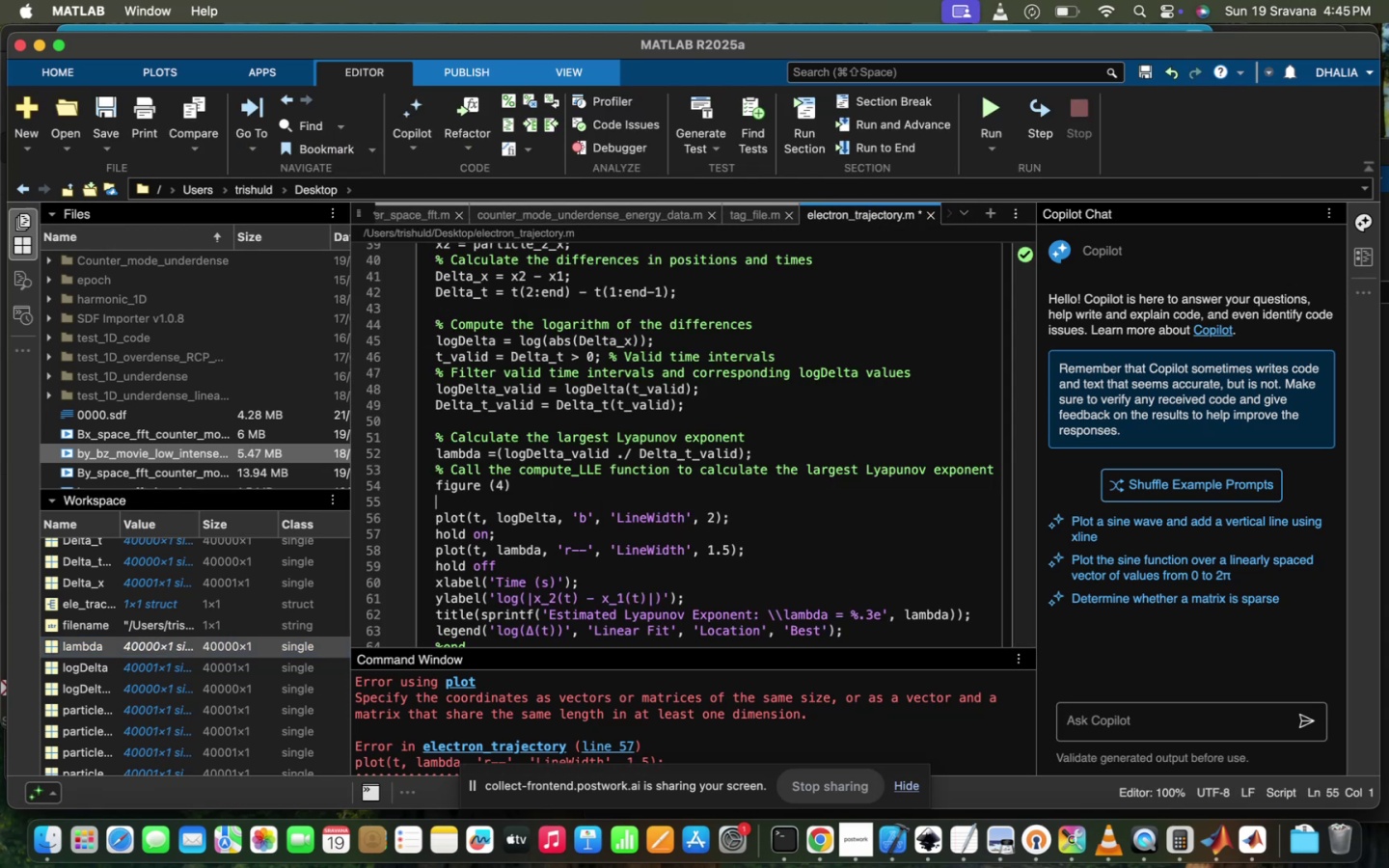 
type(yya)
key(Tab)
type( left)
 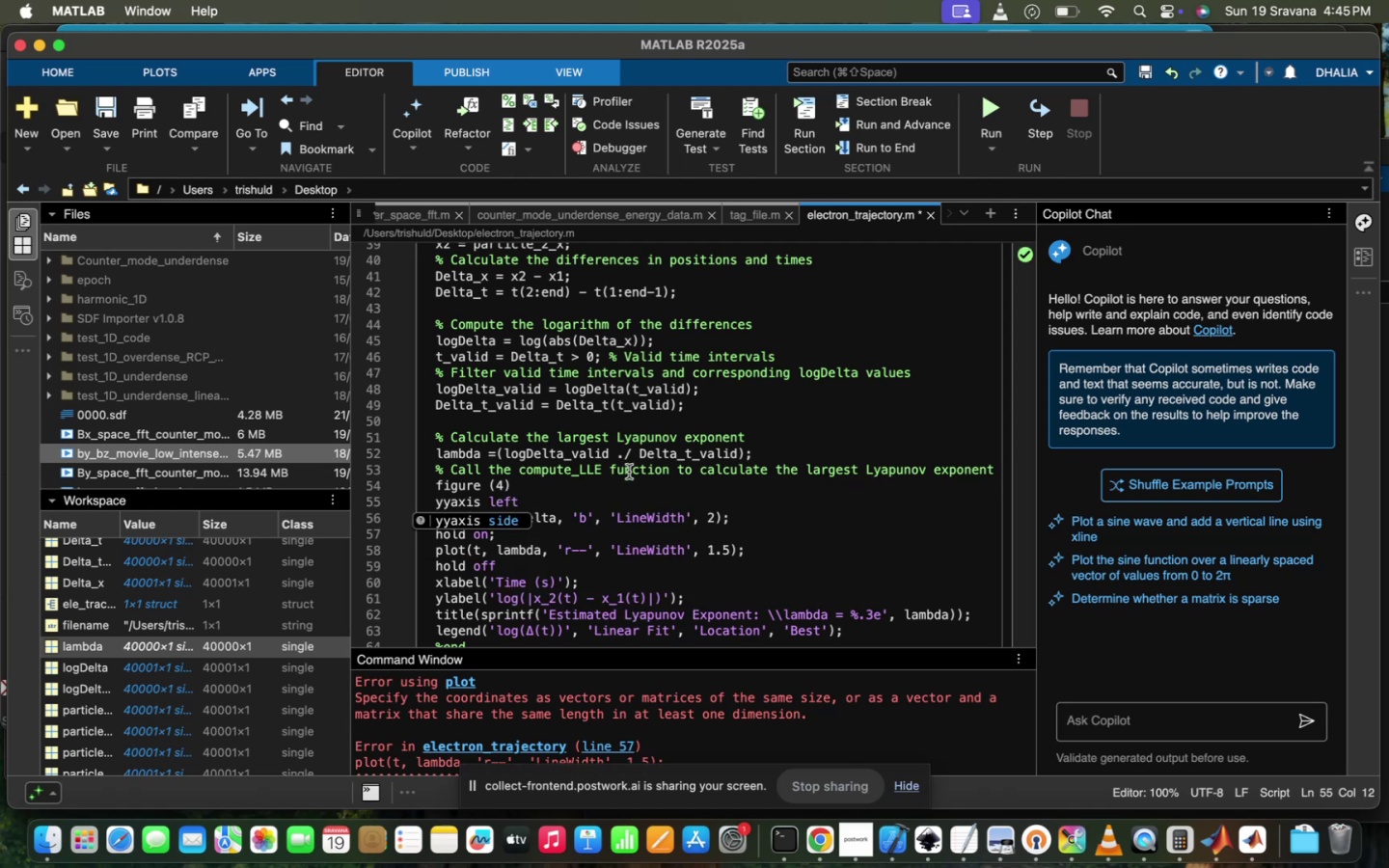 
left_click([629, 472])
 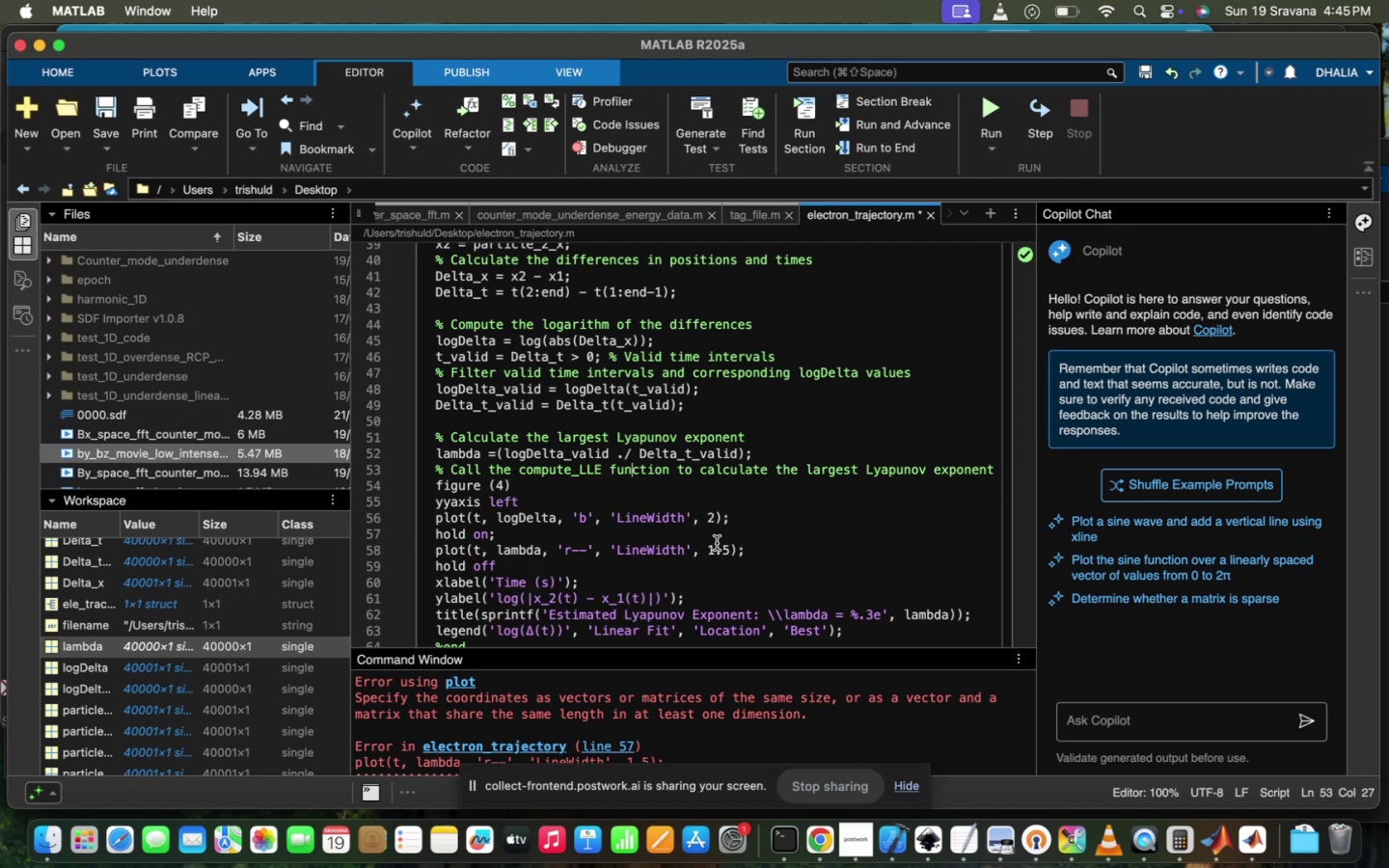 
left_click([560, 545])
 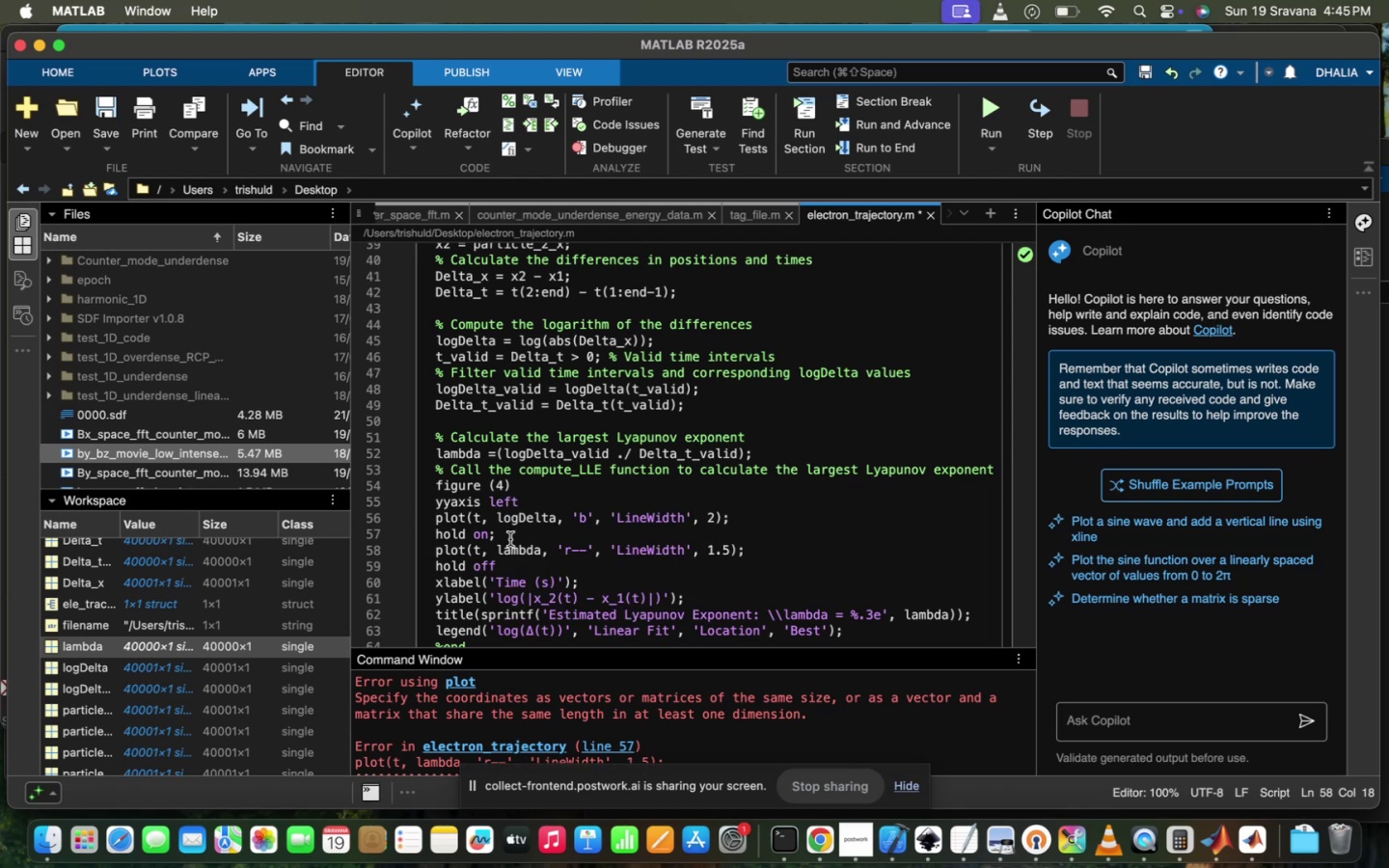 
left_click([510, 539])
 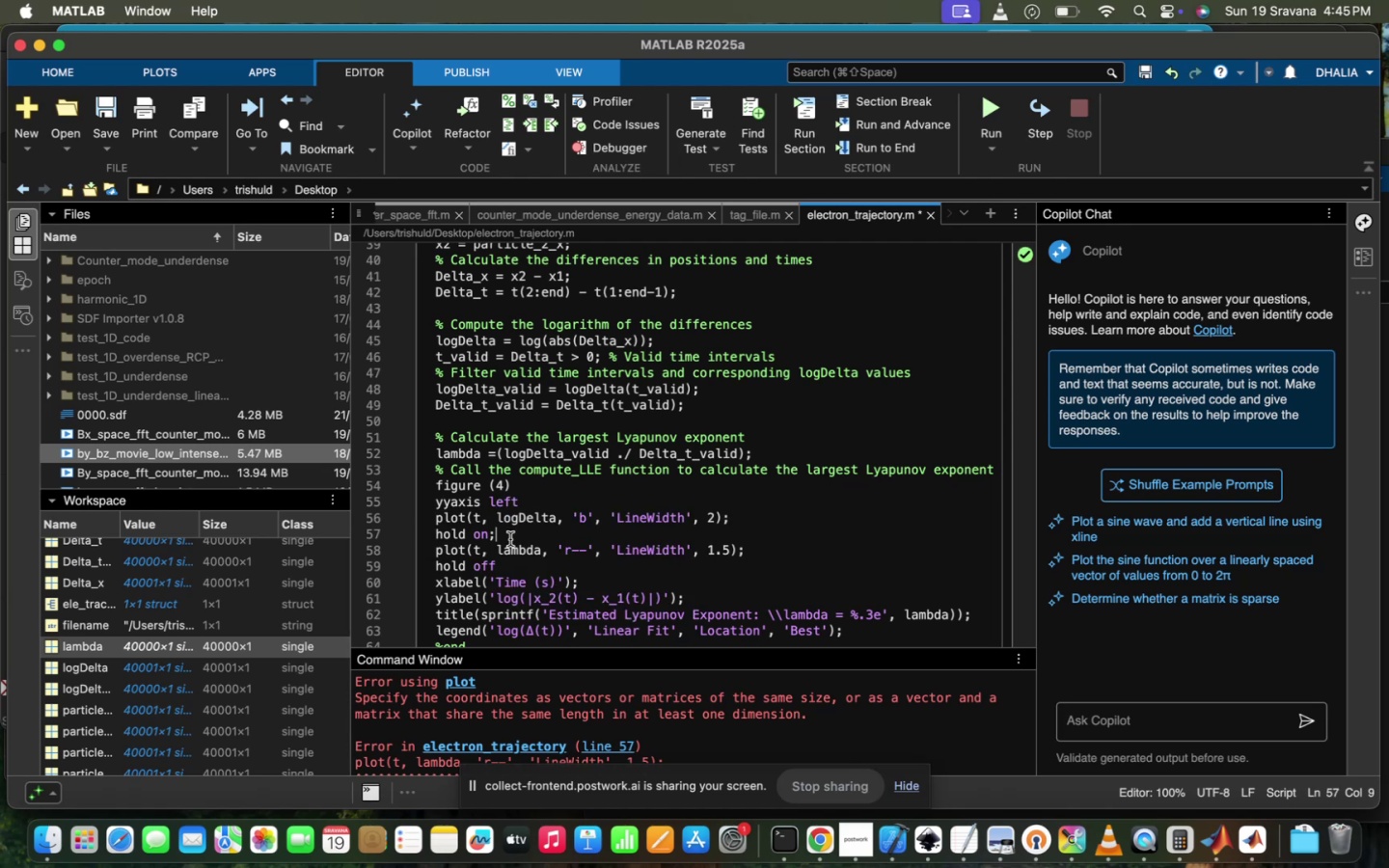 
key(Enter)
 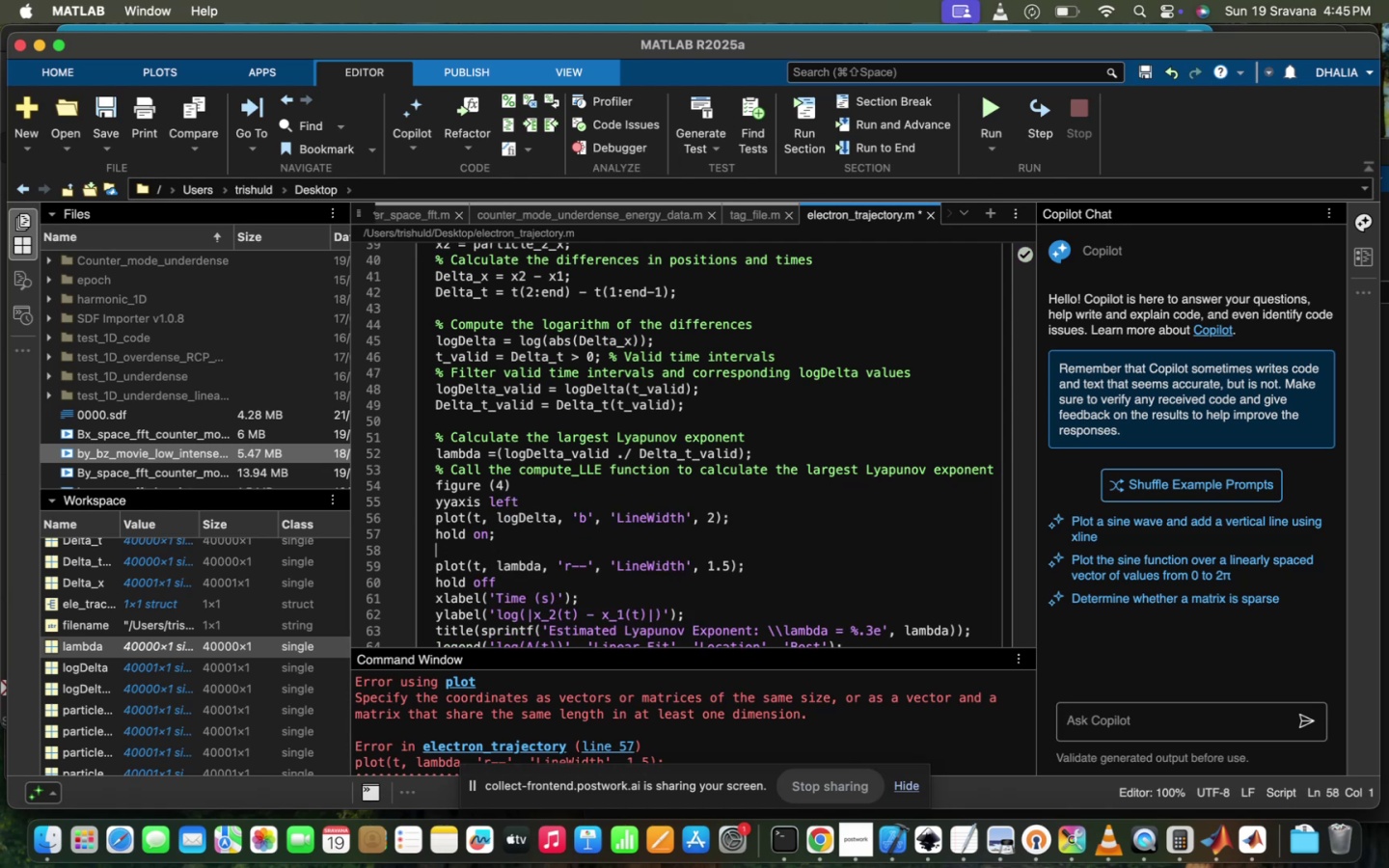 
type(yya)
key(Tab)
type( right)
 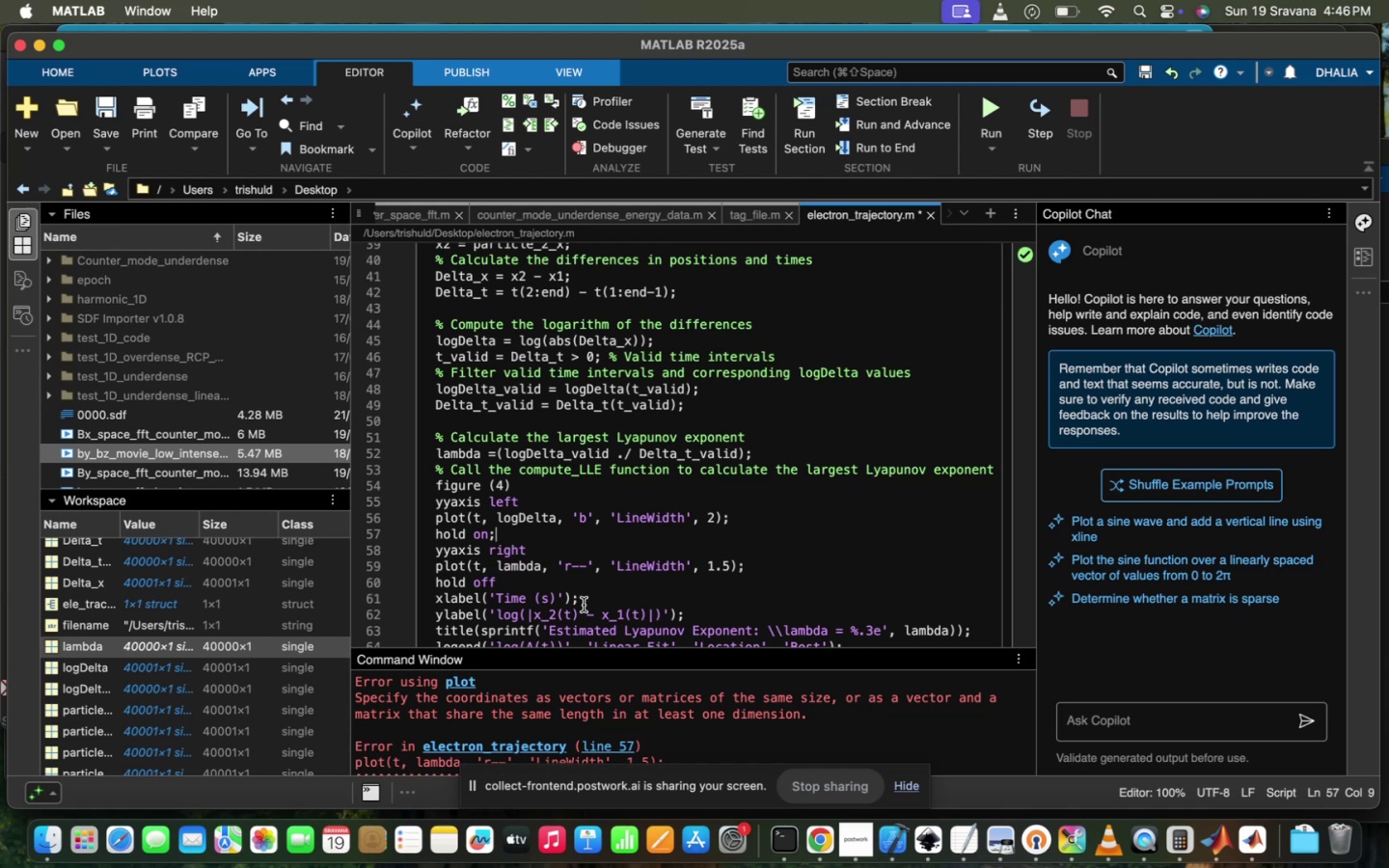 
scroll: coordinate [567, 622], scroll_direction: down, amount: 10.0
 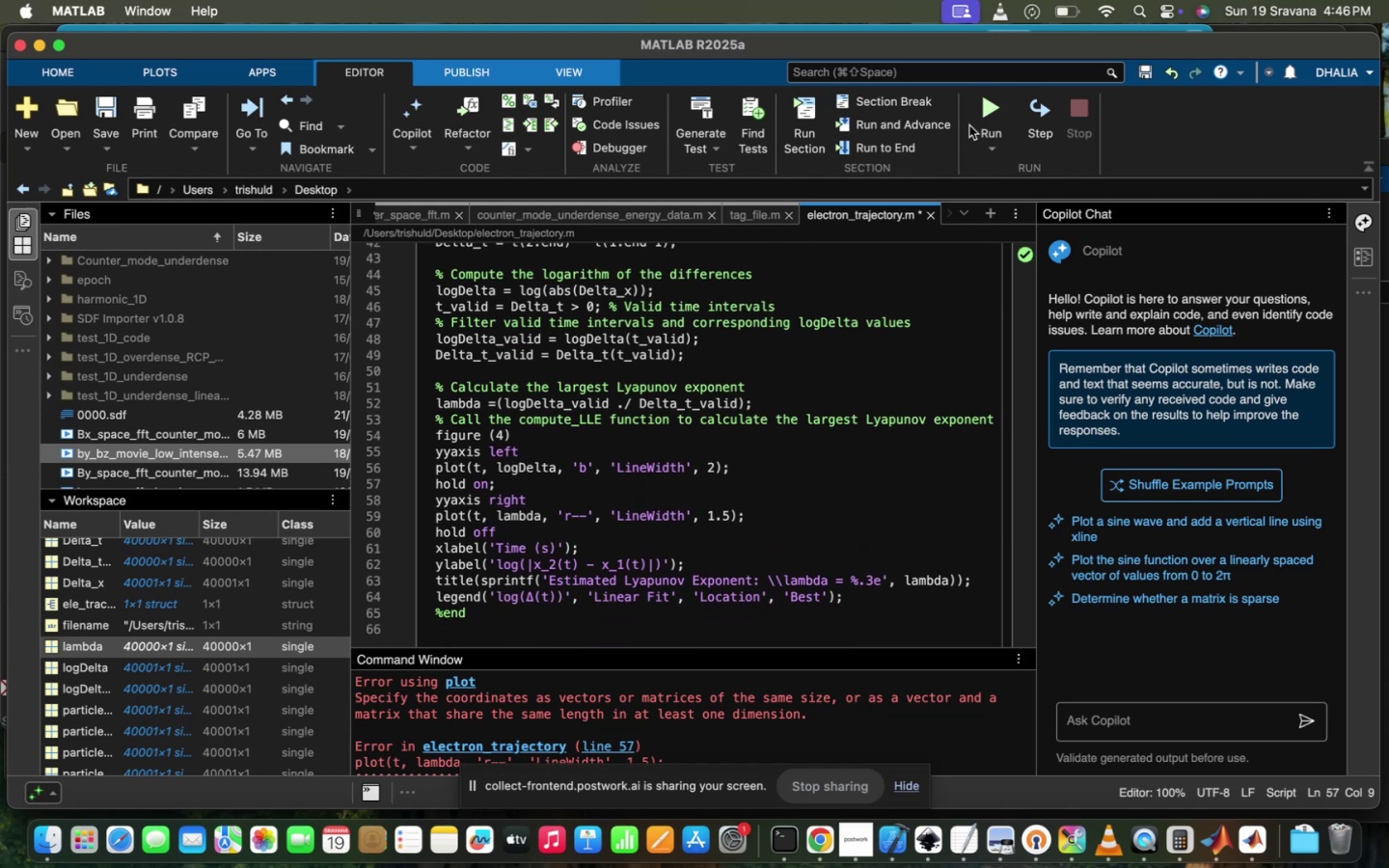 
left_click([1003, 101])
 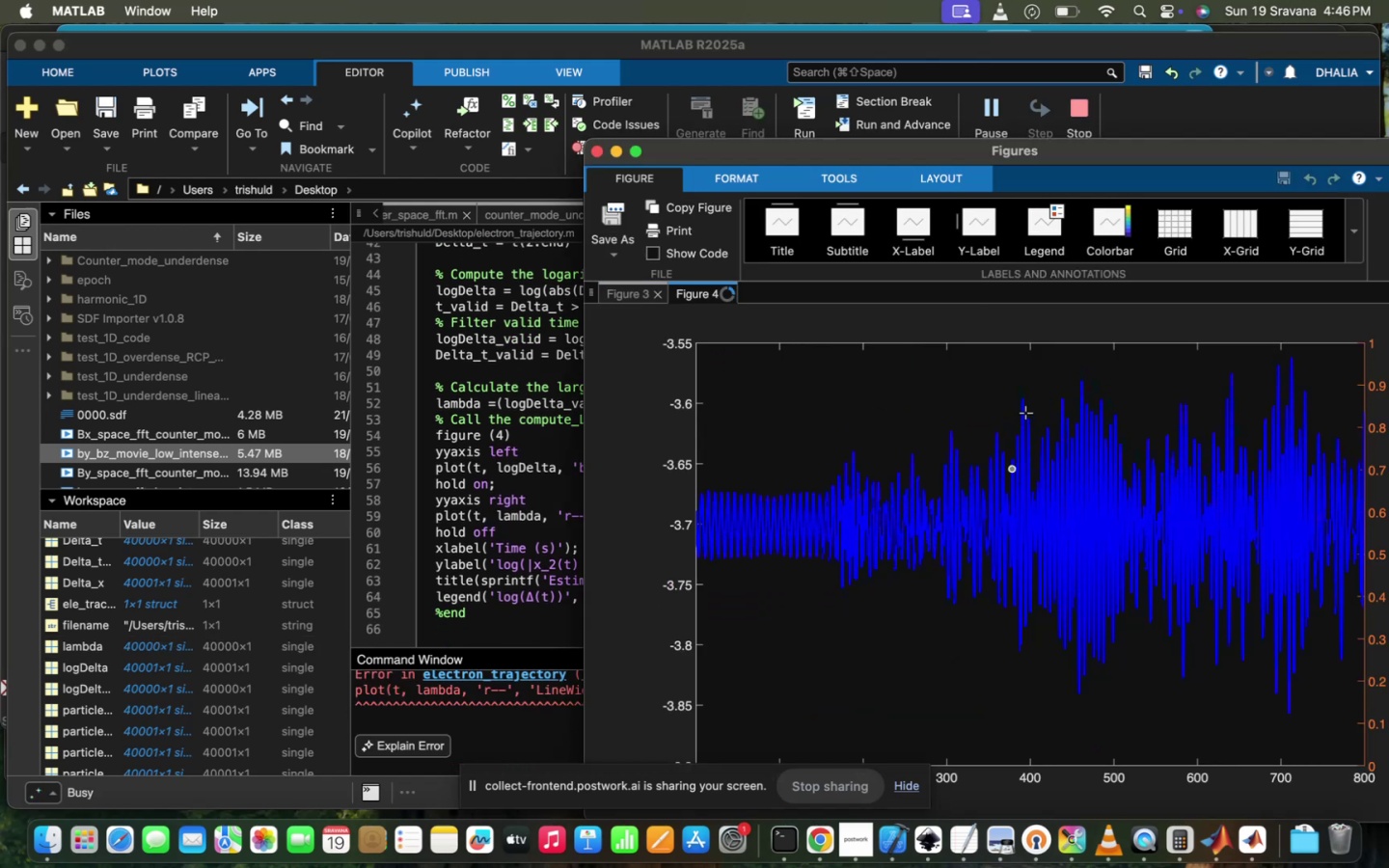 
left_click_drag(start_coordinate=[1026, 447], to_coordinate=[973, 447])
 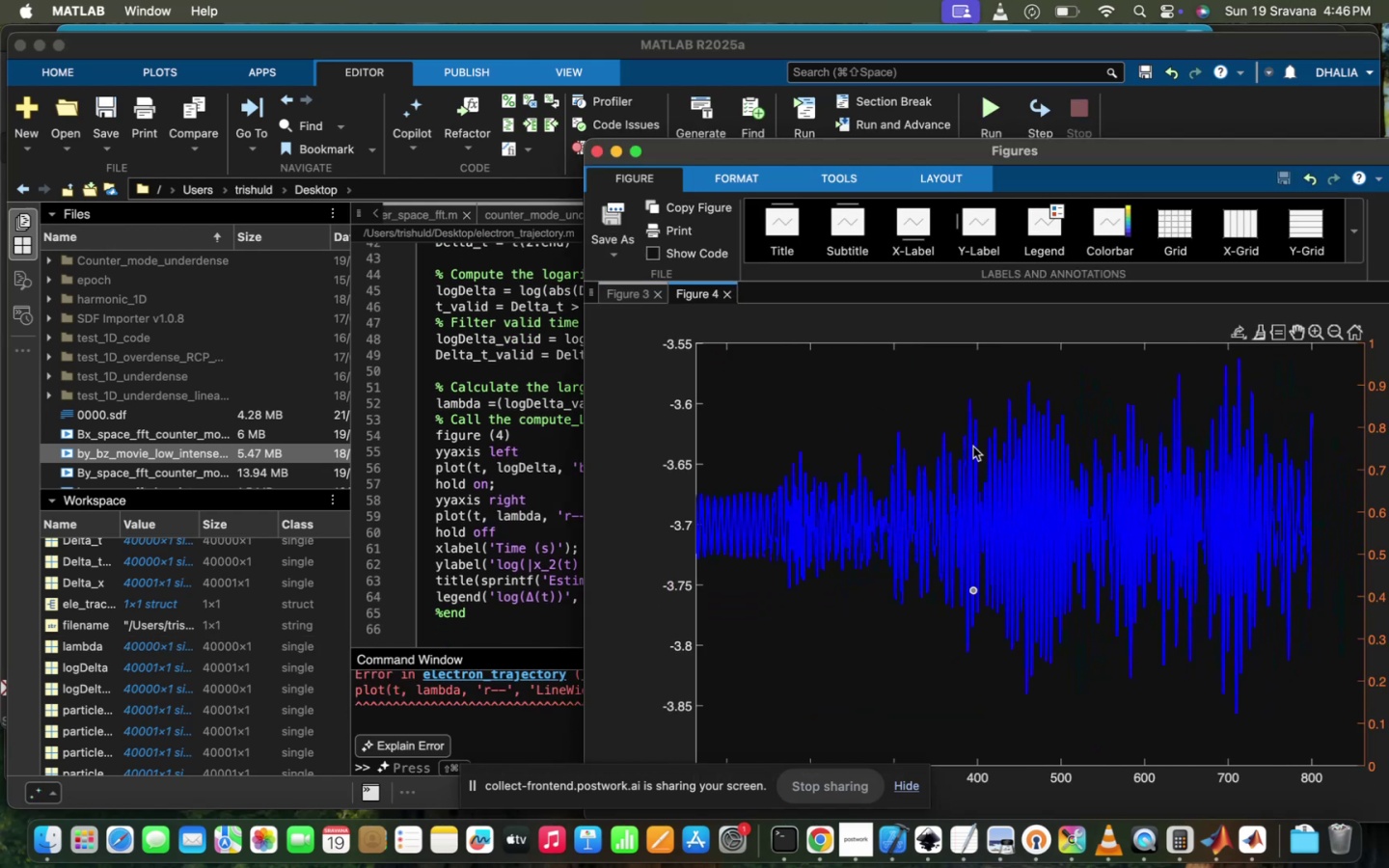 
left_click_drag(start_coordinate=[973, 447], to_coordinate=[961, 468])
 